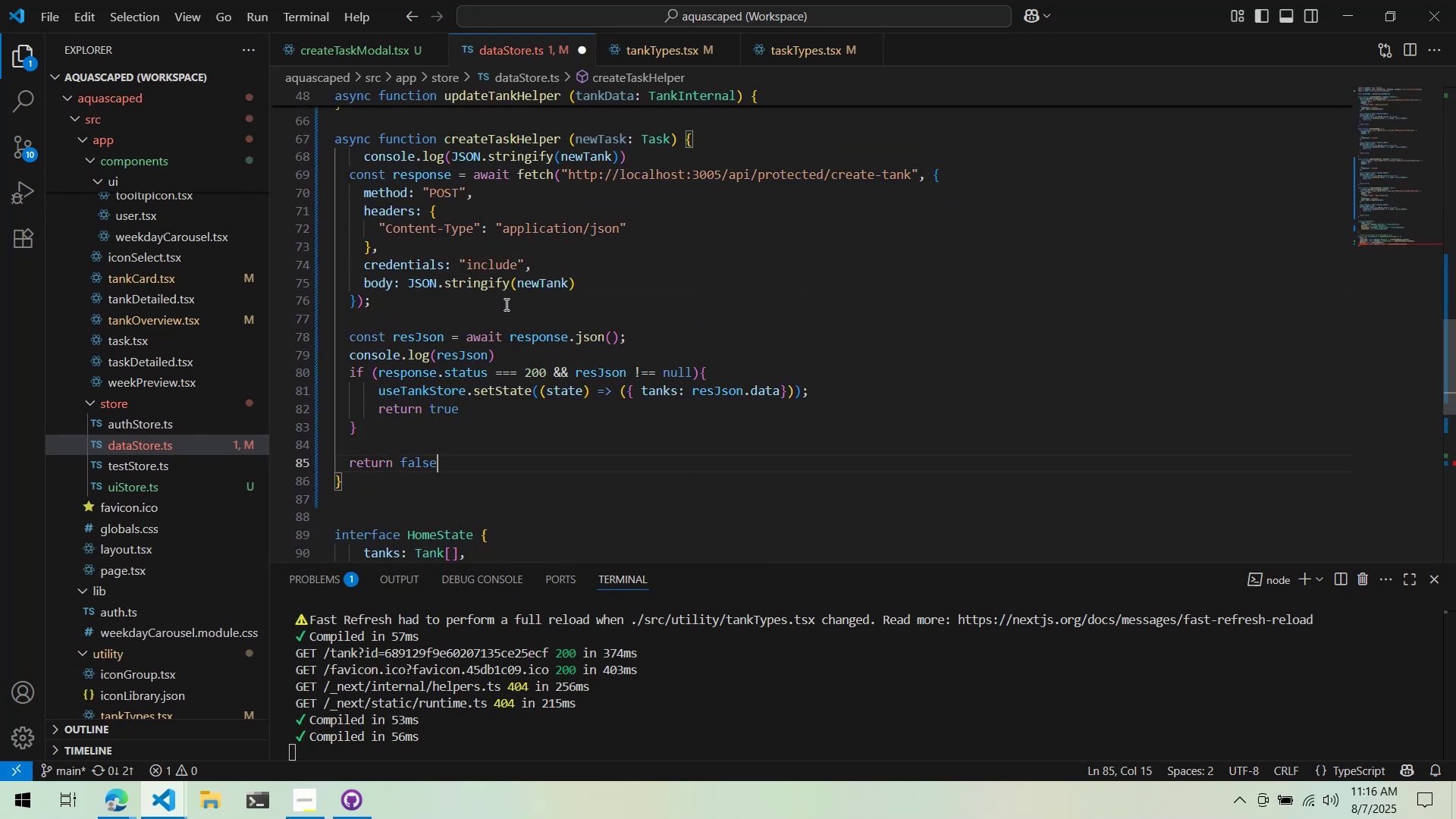 
scroll: coordinate [505, 304], scroll_direction: up, amount: 1.0
 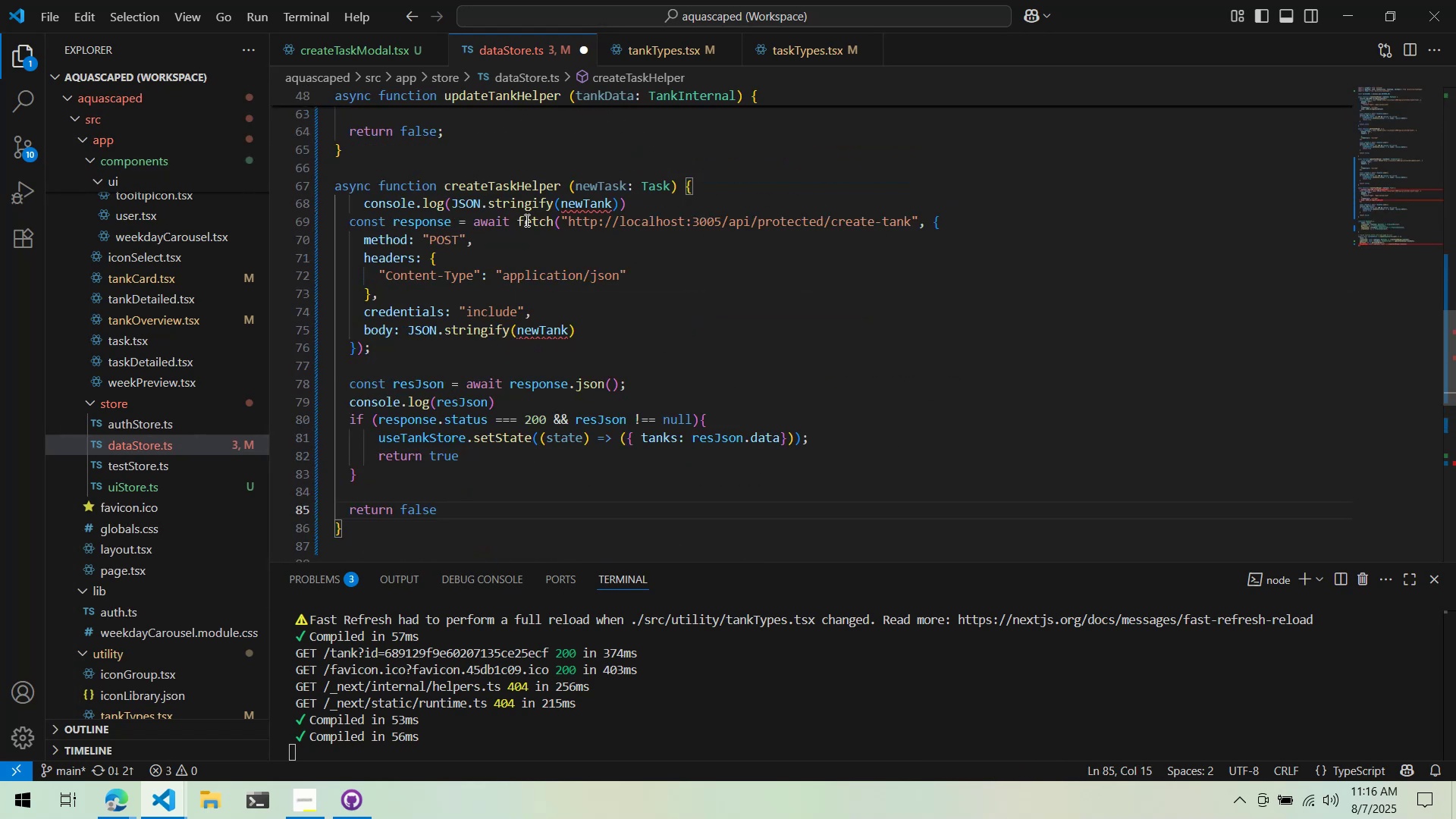 
left_click([541, 201])
 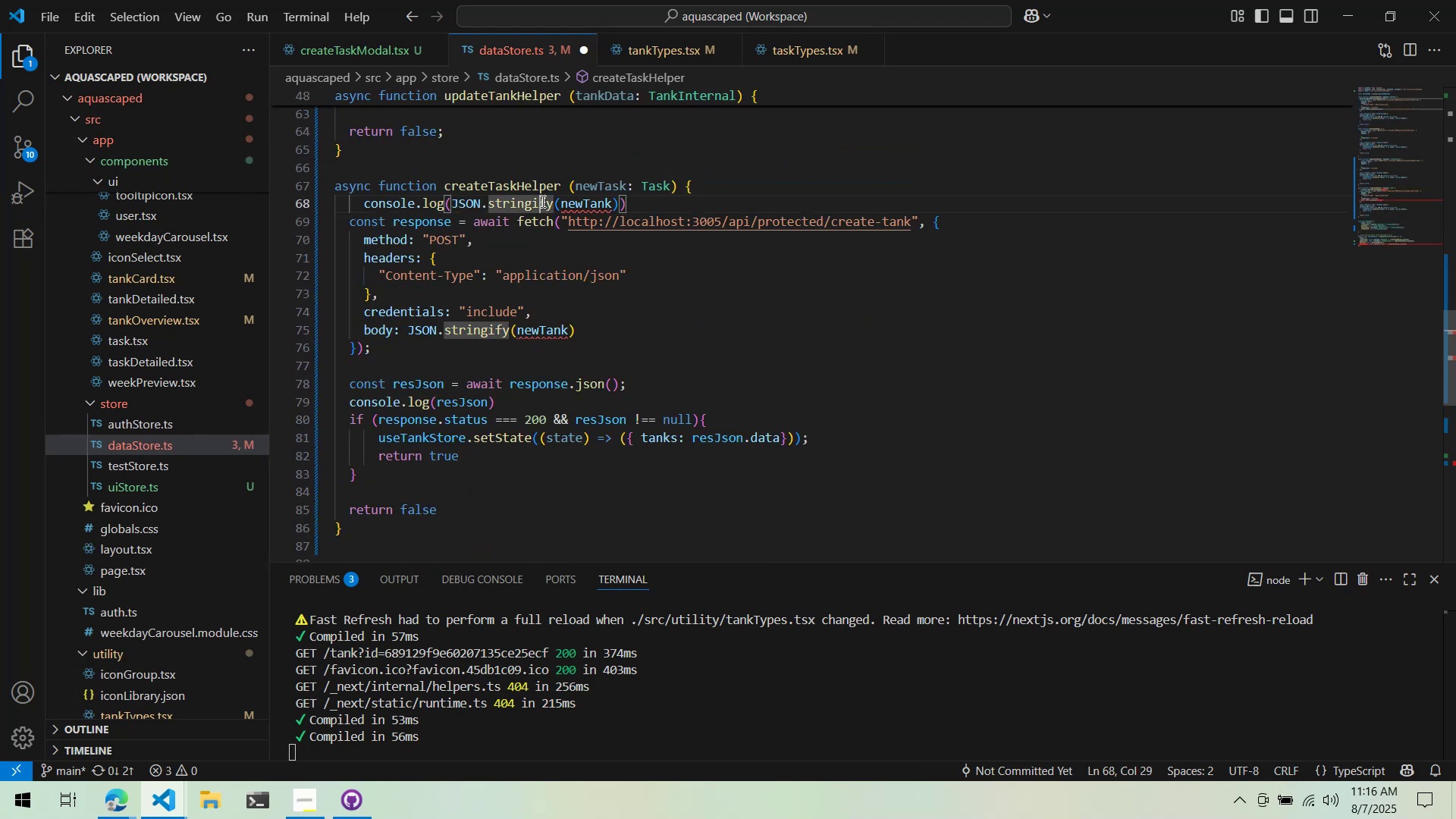 
key(Control+ControlLeft)
 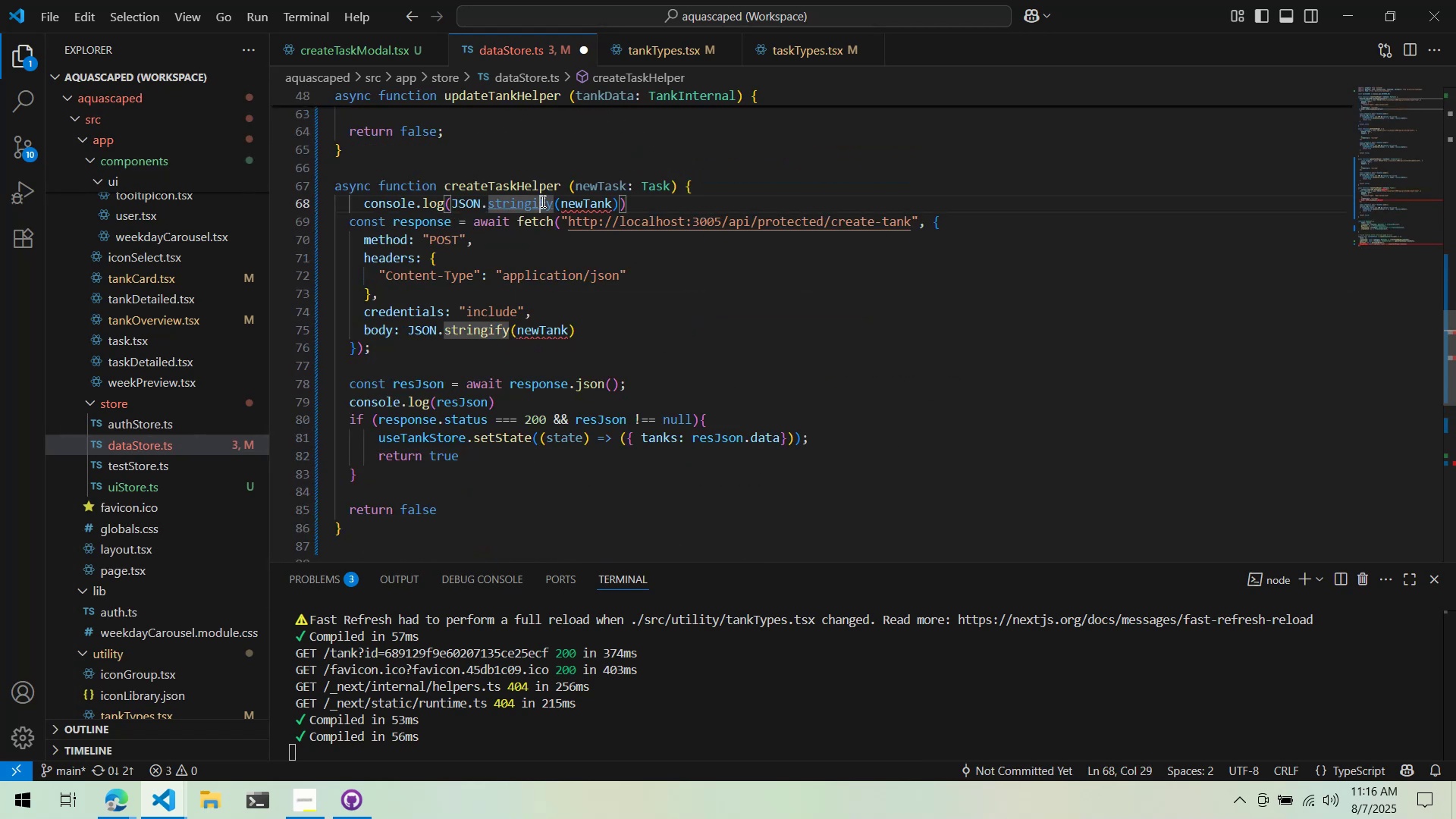 
key(Control+X)
 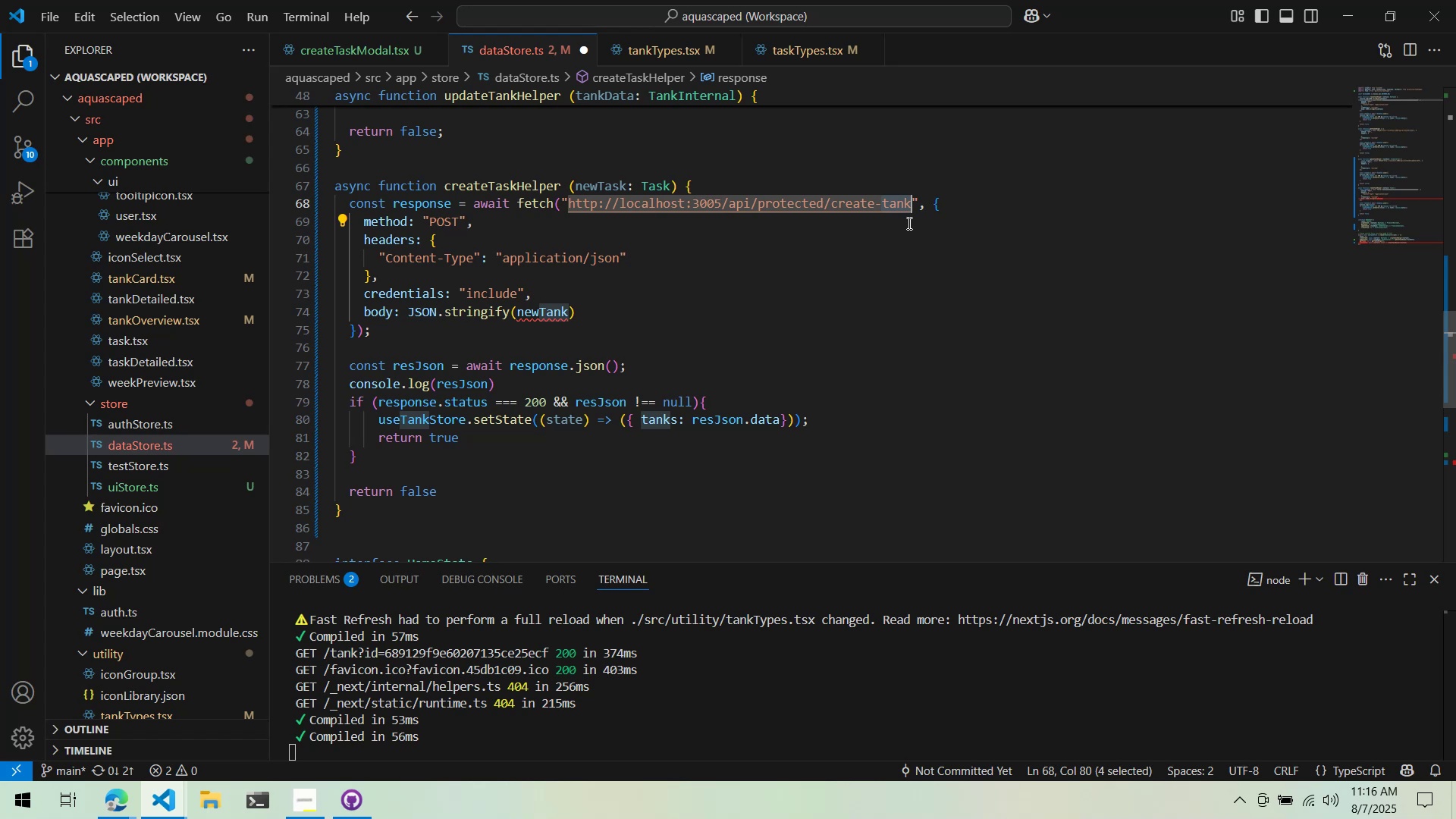 
wait(11.97)
 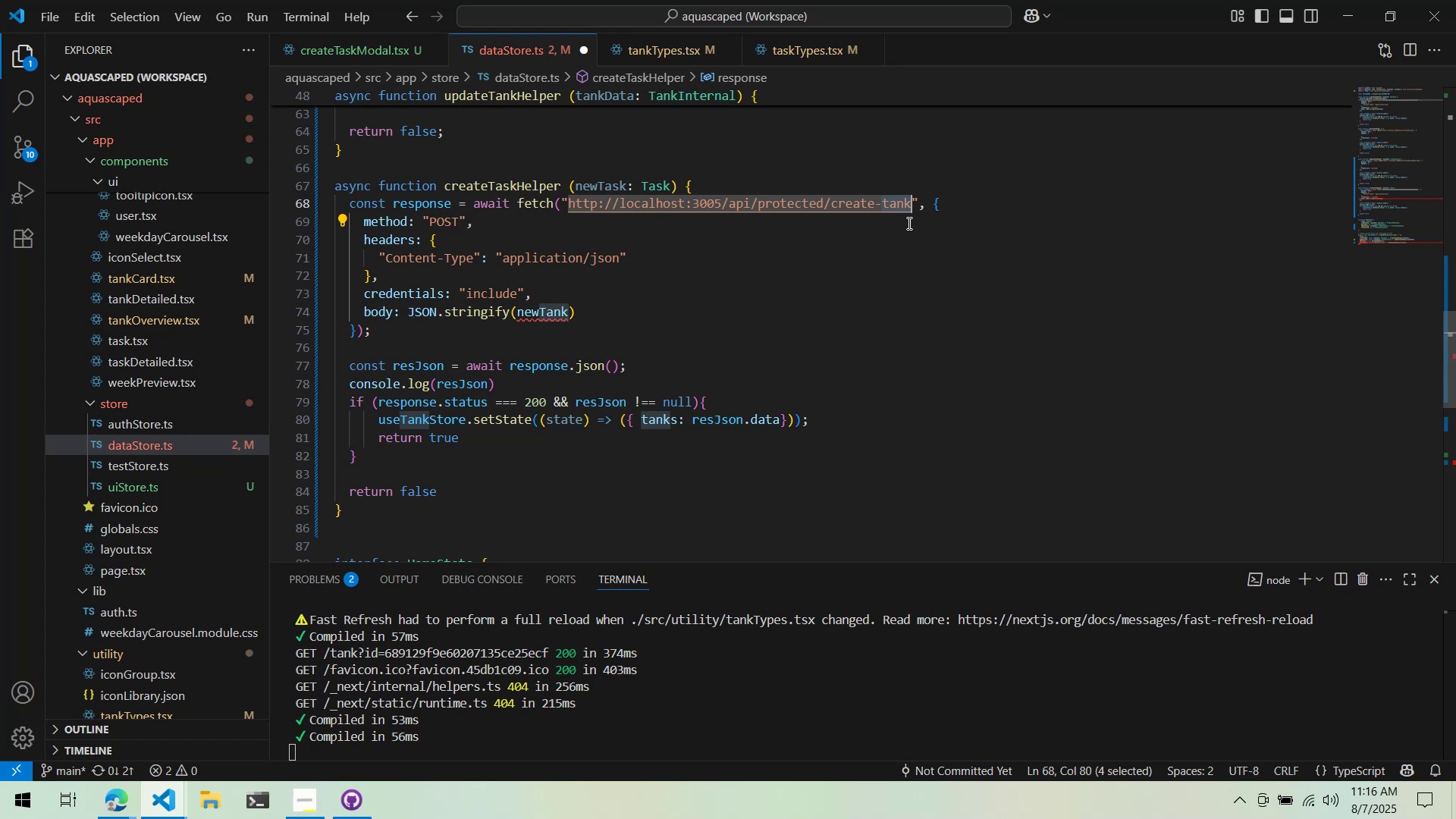 
type(task)
 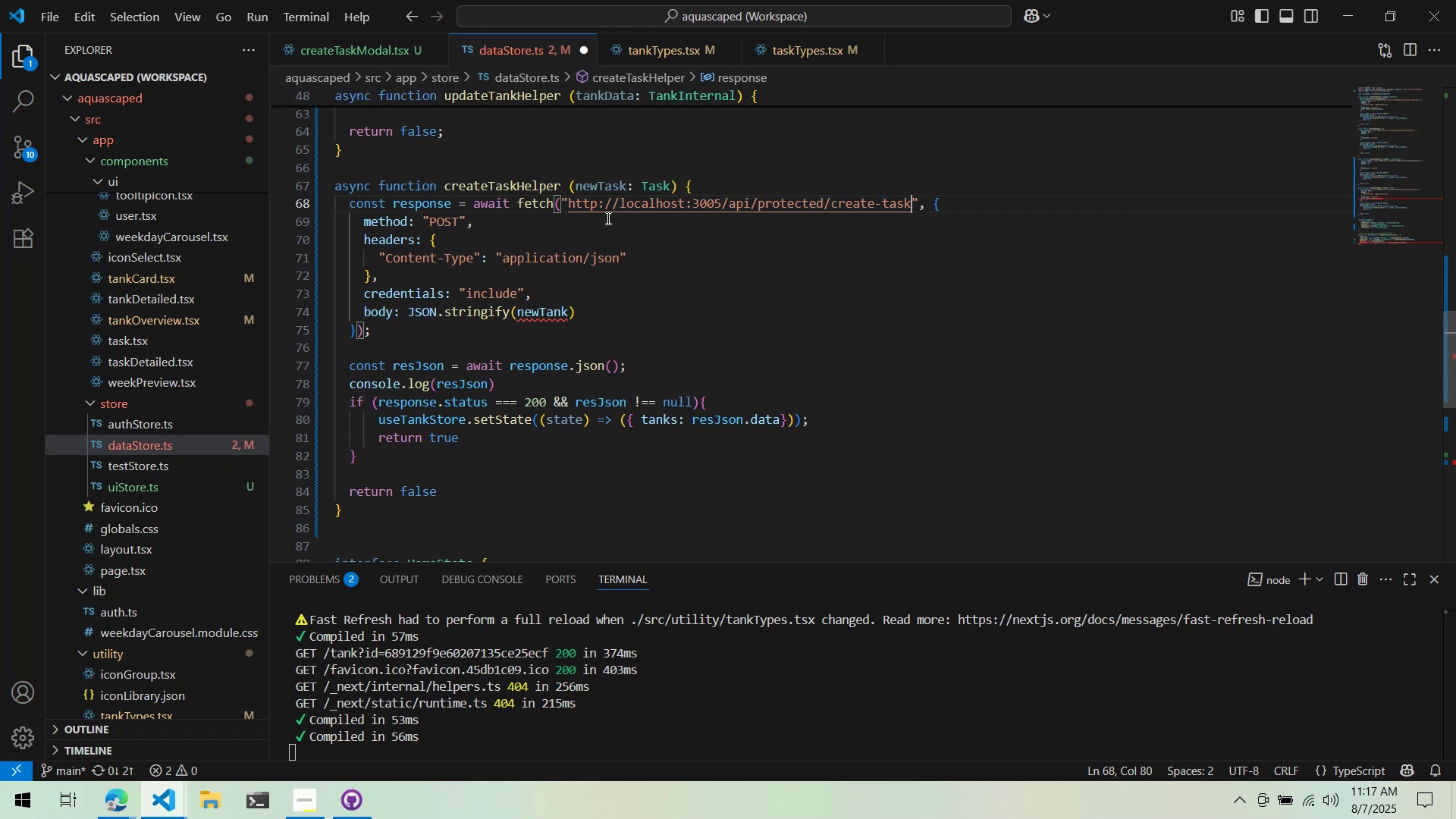 
wait(27.16)
 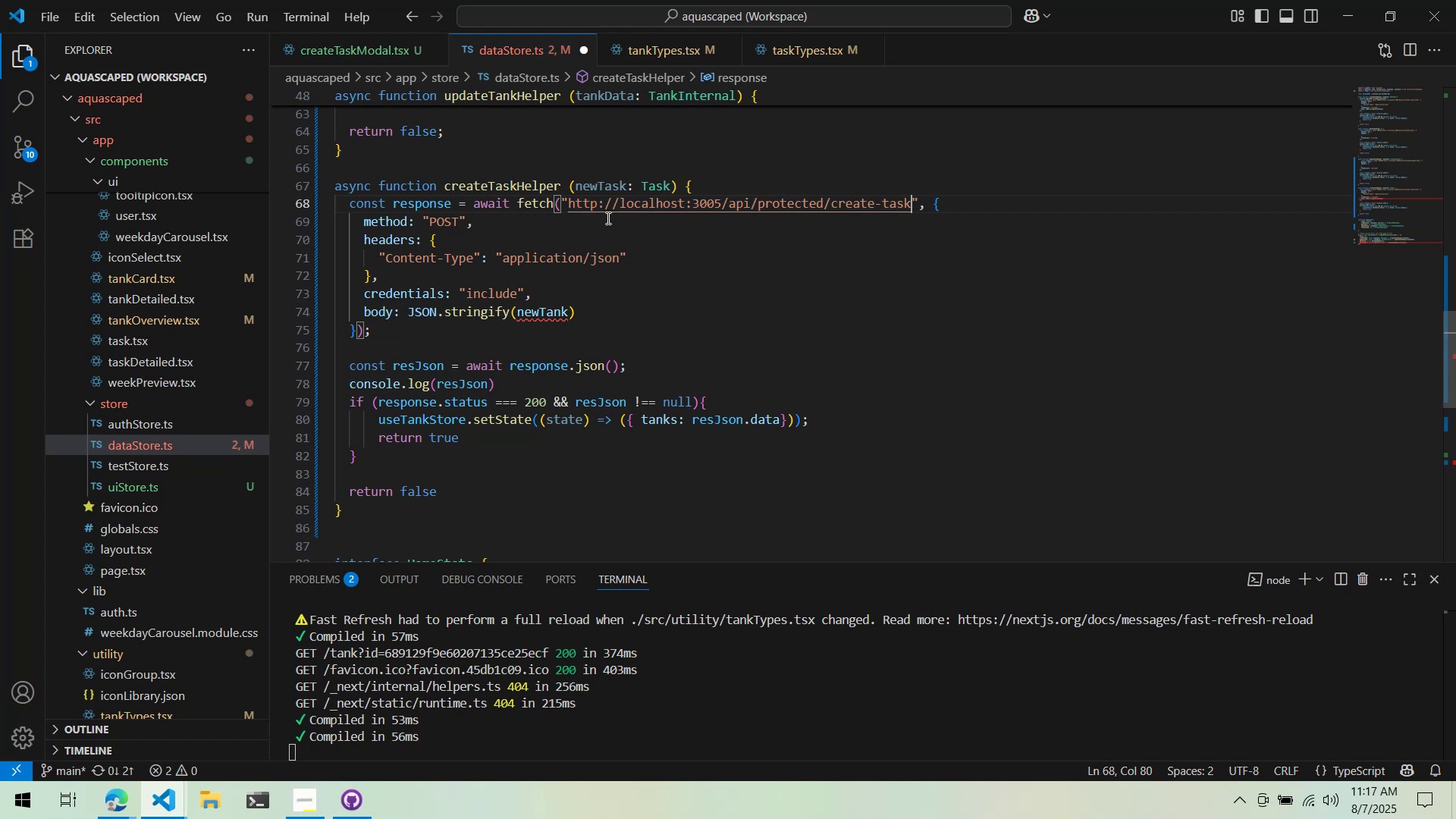 
scroll: coordinate [842, 355], scroll_direction: down, amount: 11.0
 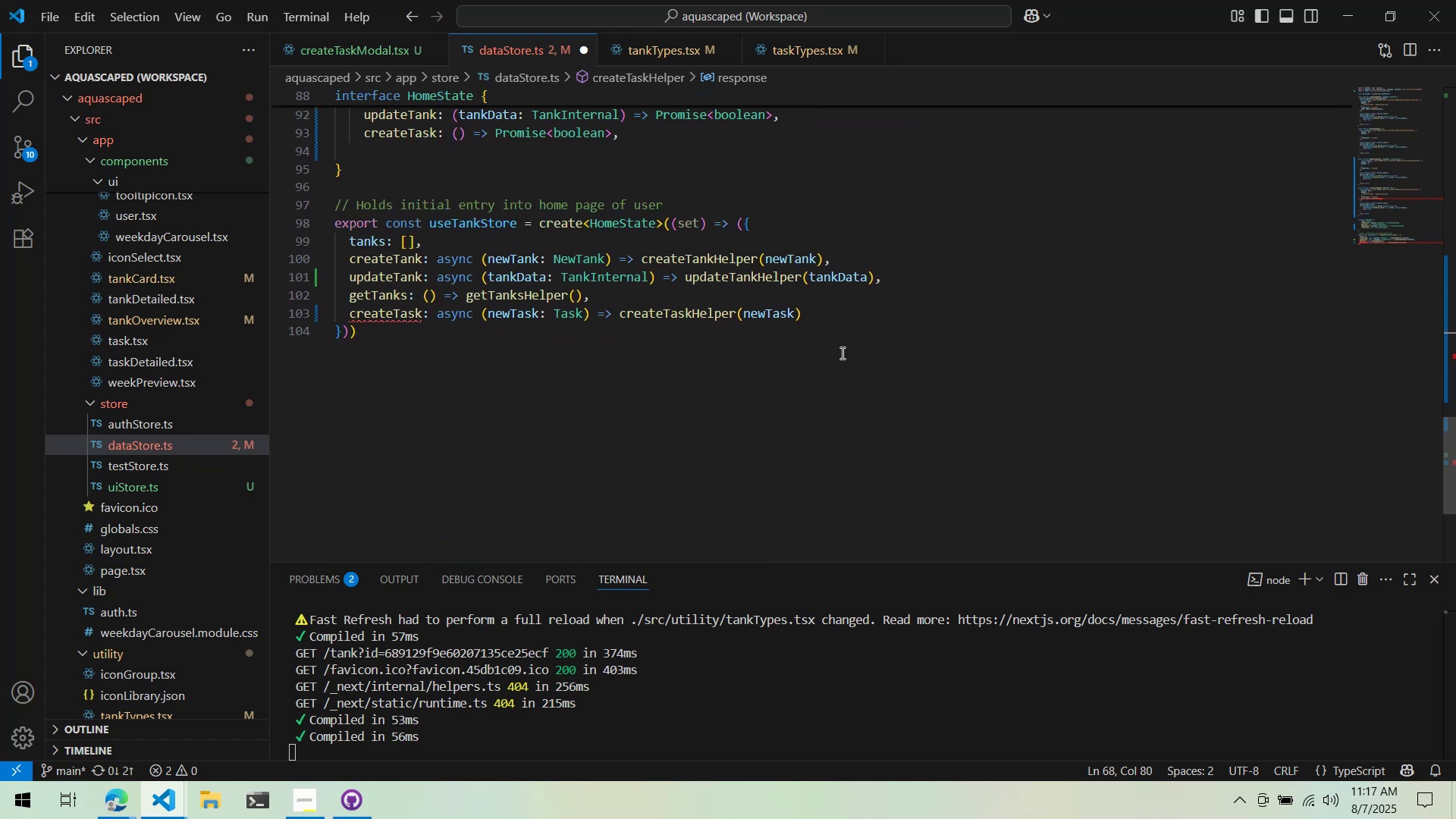 
scroll: coordinate [828, 349], scroll_direction: up, amount: 11.0
 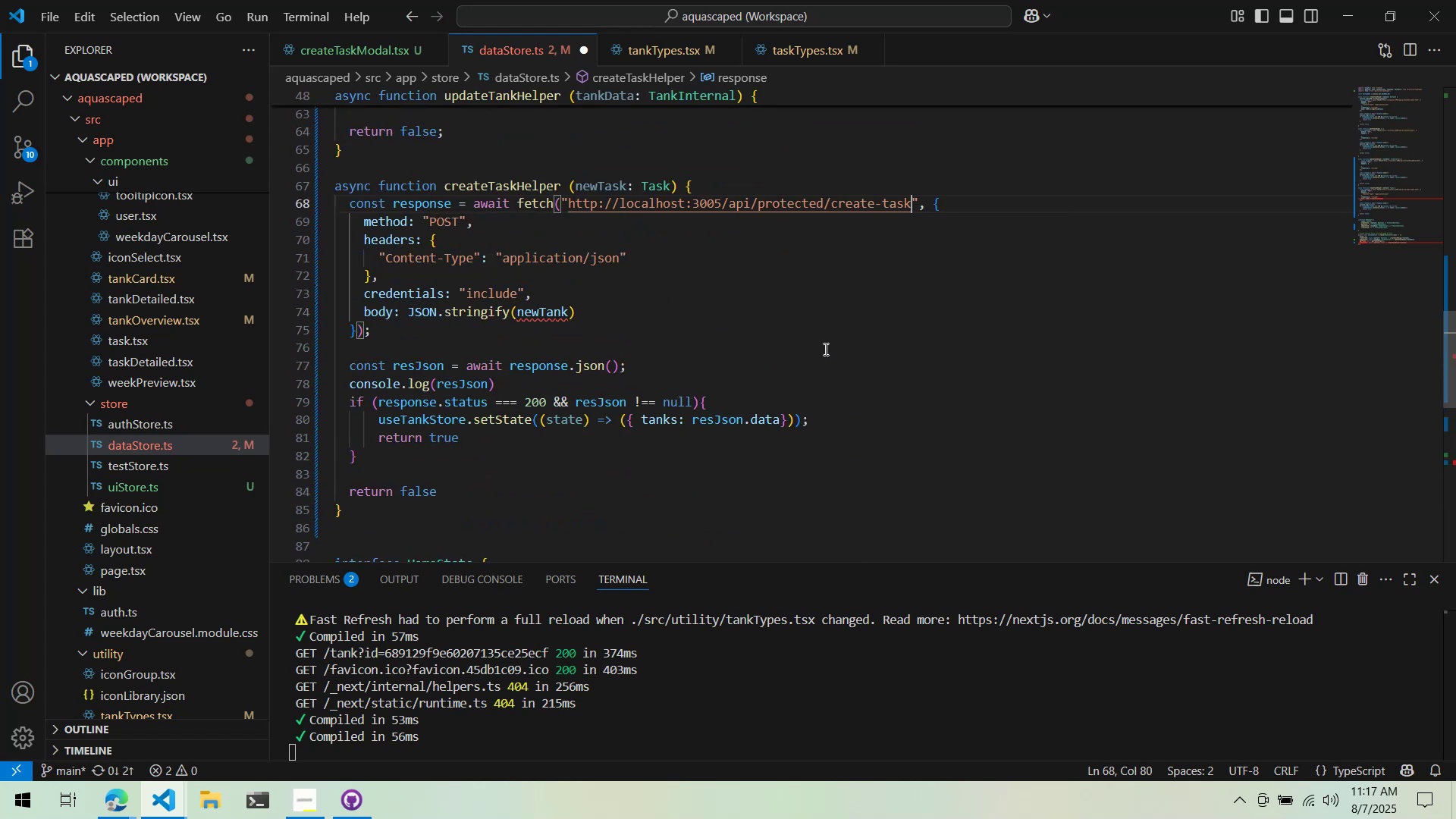 
scroll: coordinate [824, 349], scroll_direction: down, amount: 4.0
 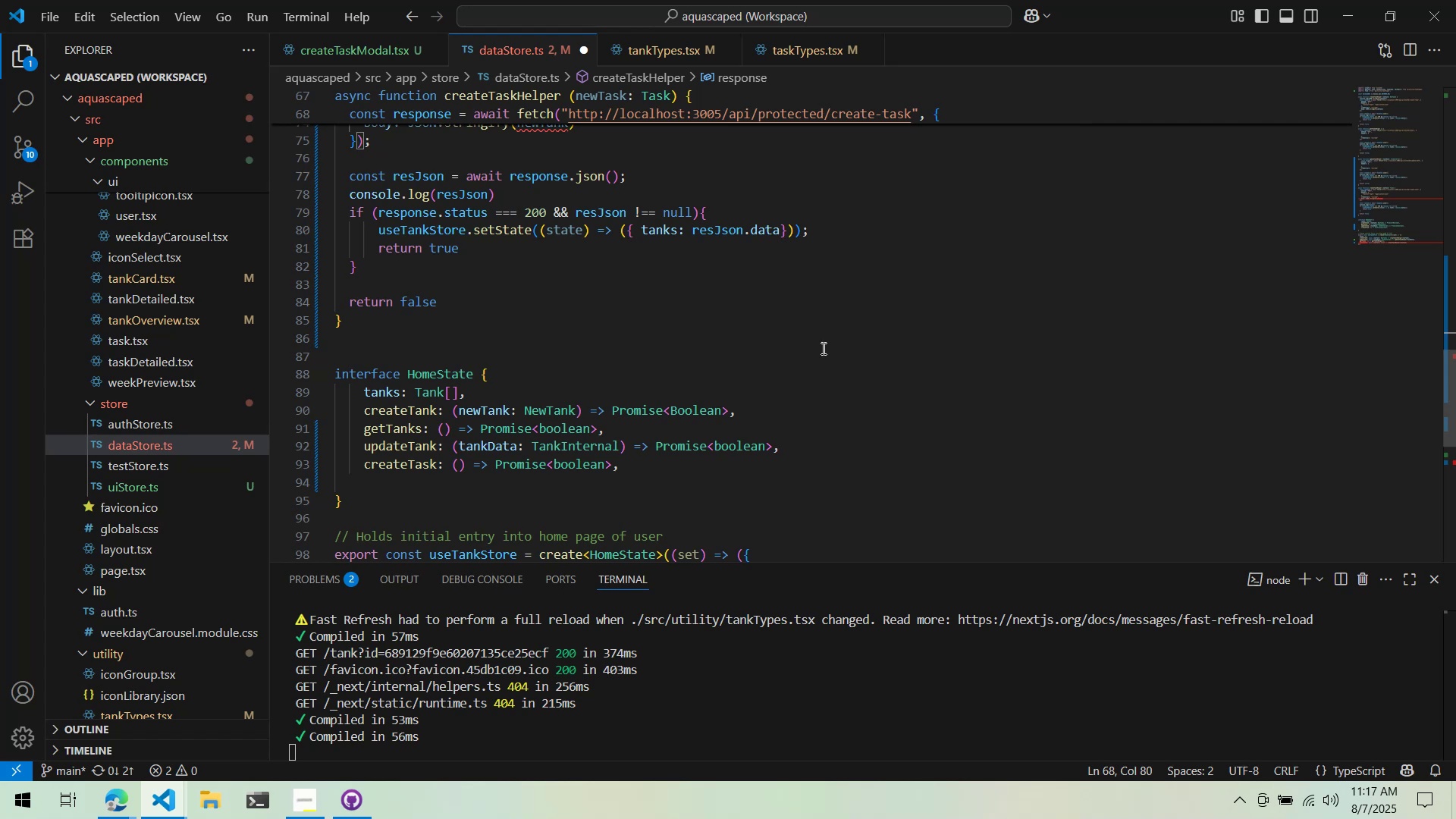 
wait(6.55)
 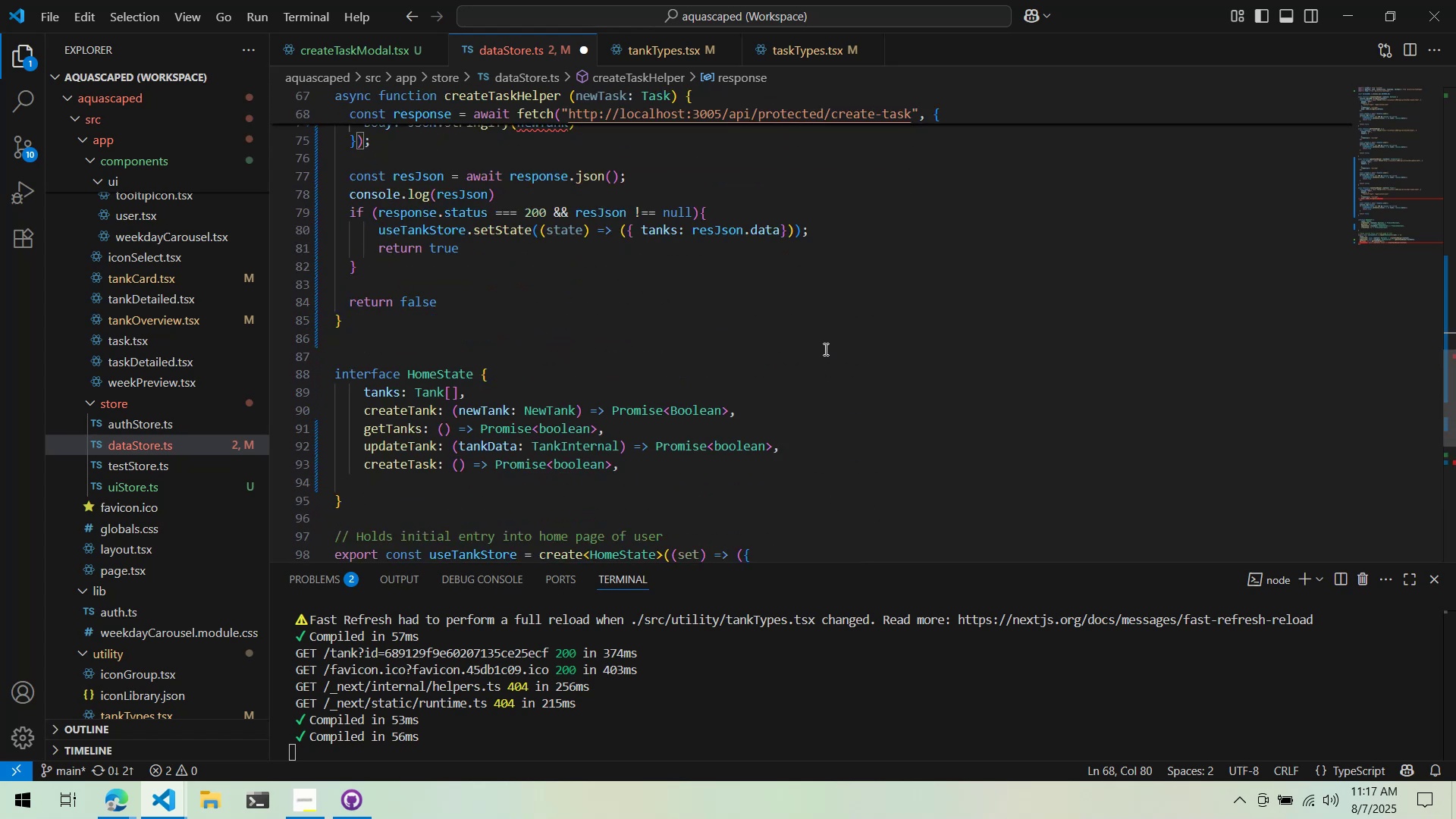 
scroll: coordinate [820, 348], scroll_direction: down, amount: 5.0
 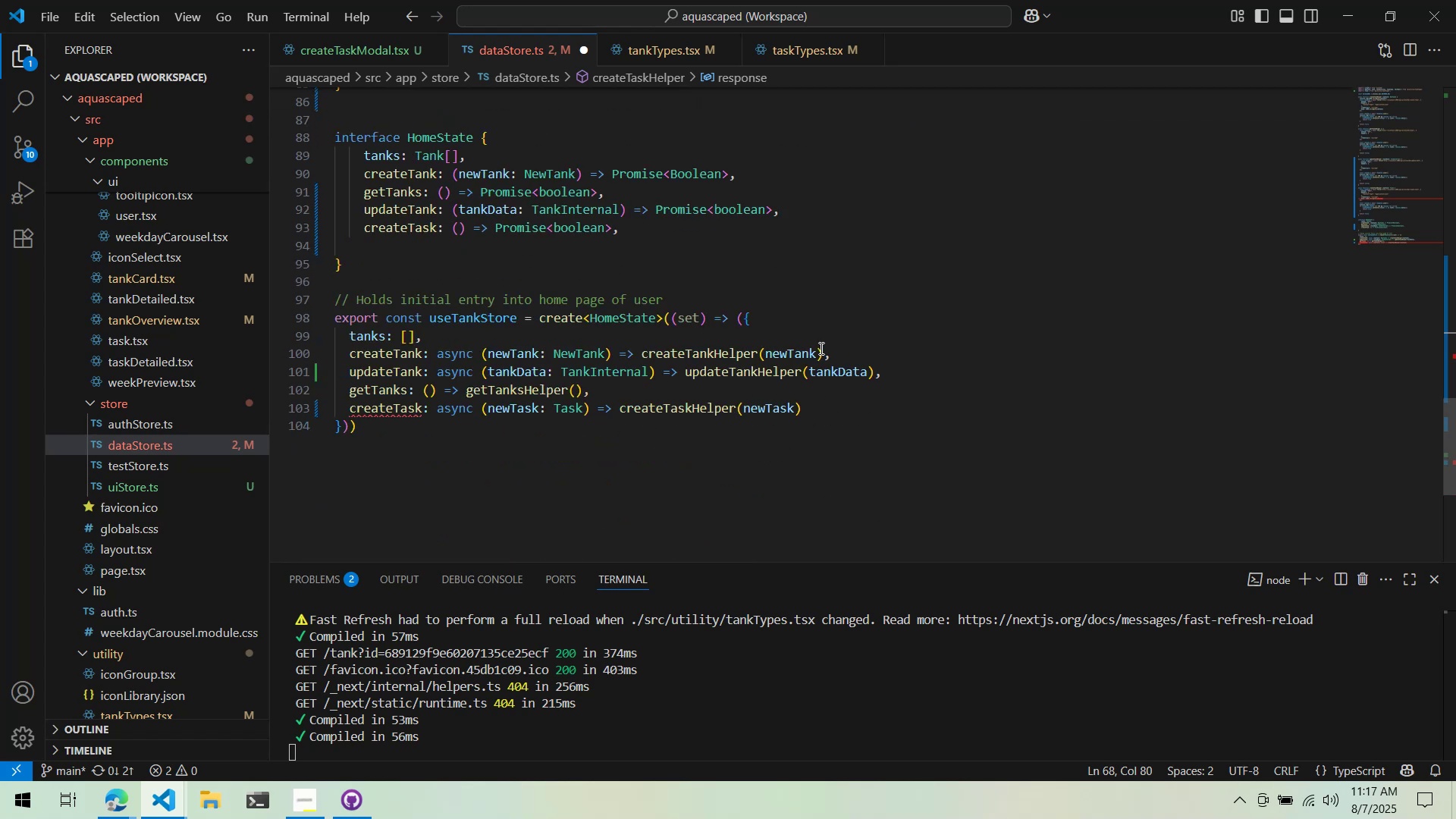 
scroll: coordinate [820, 348], scroll_direction: up, amount: 10.0
 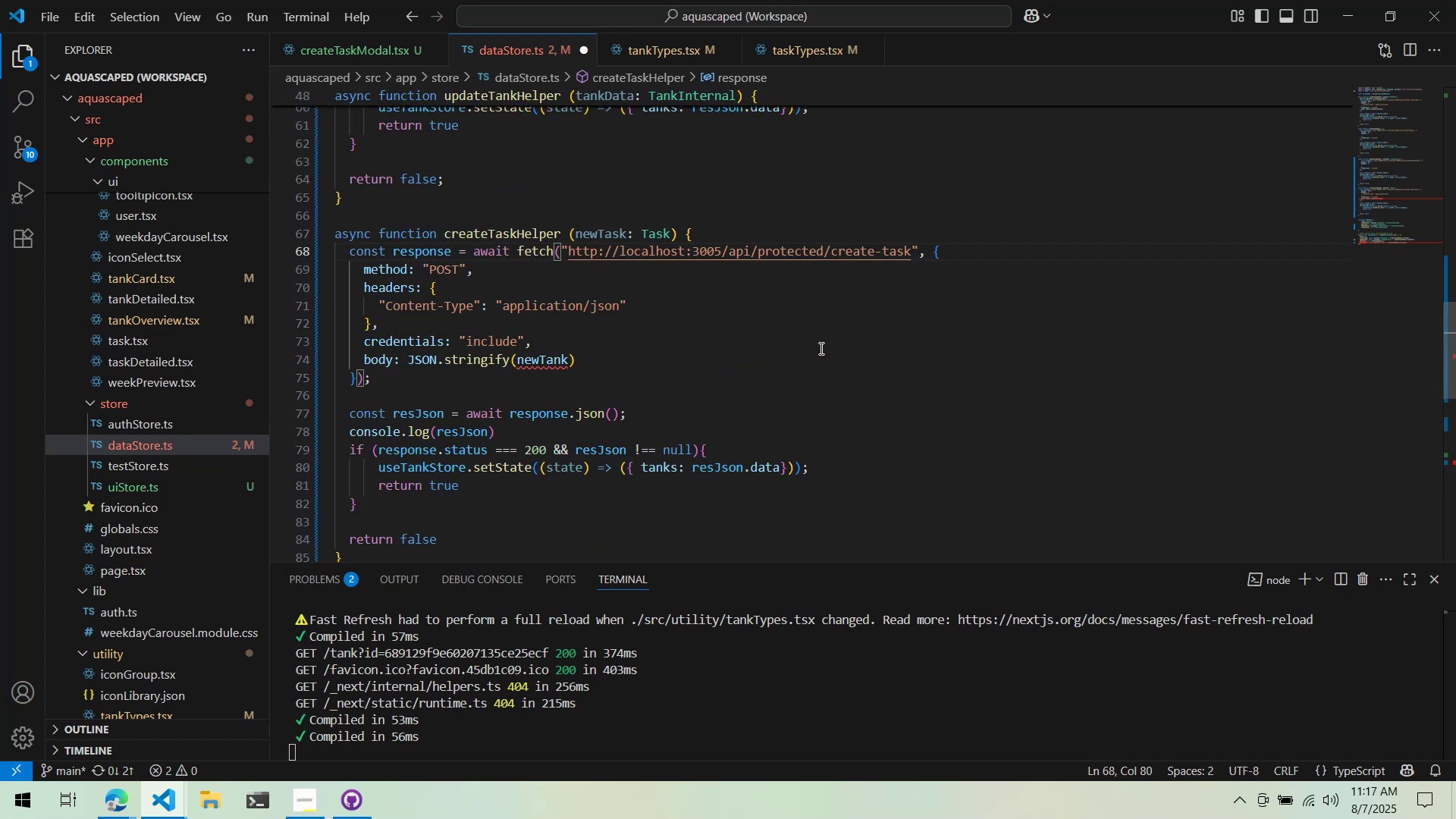 
mouse_move([520, 359])
 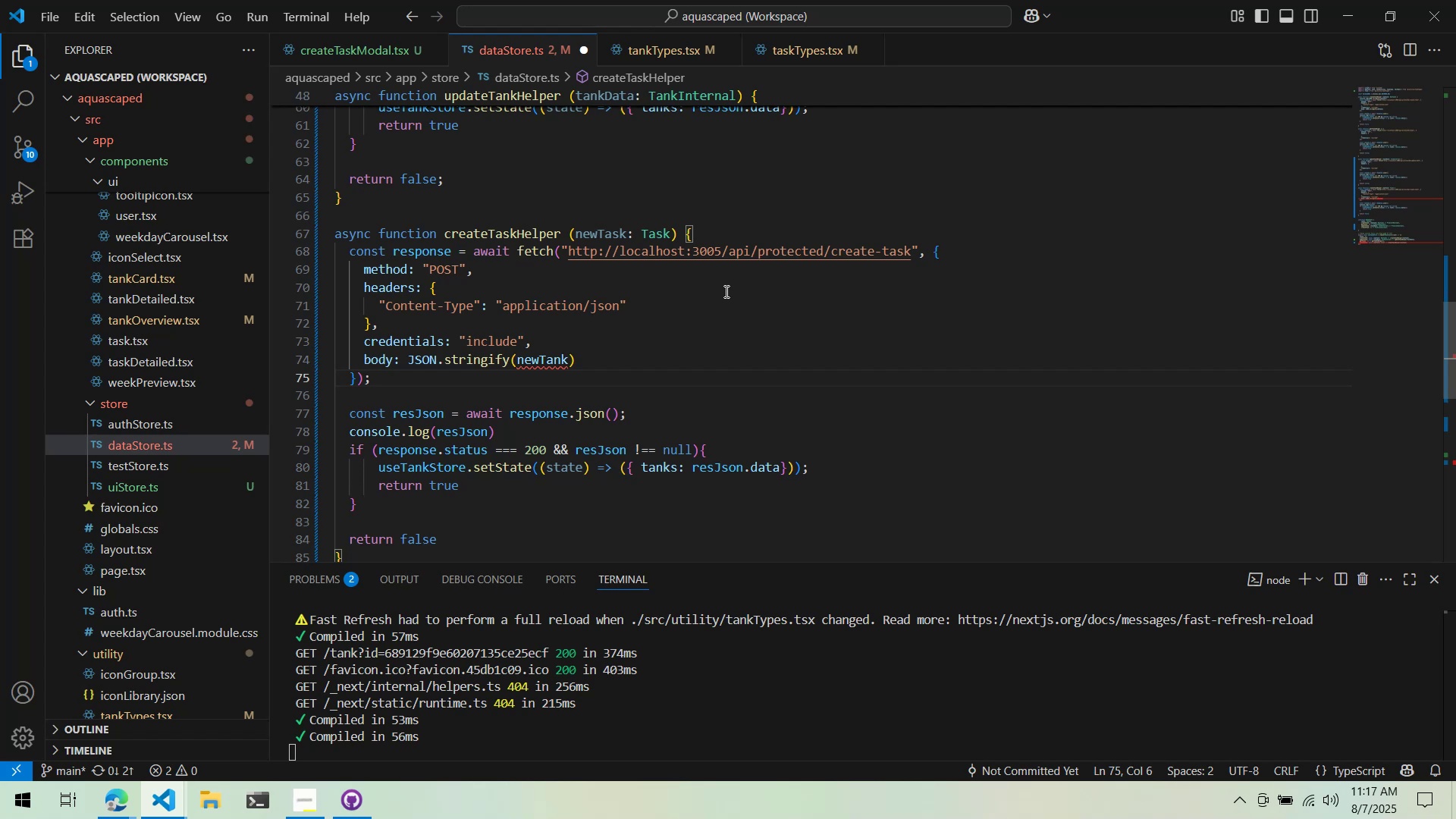 
wait(18.96)
 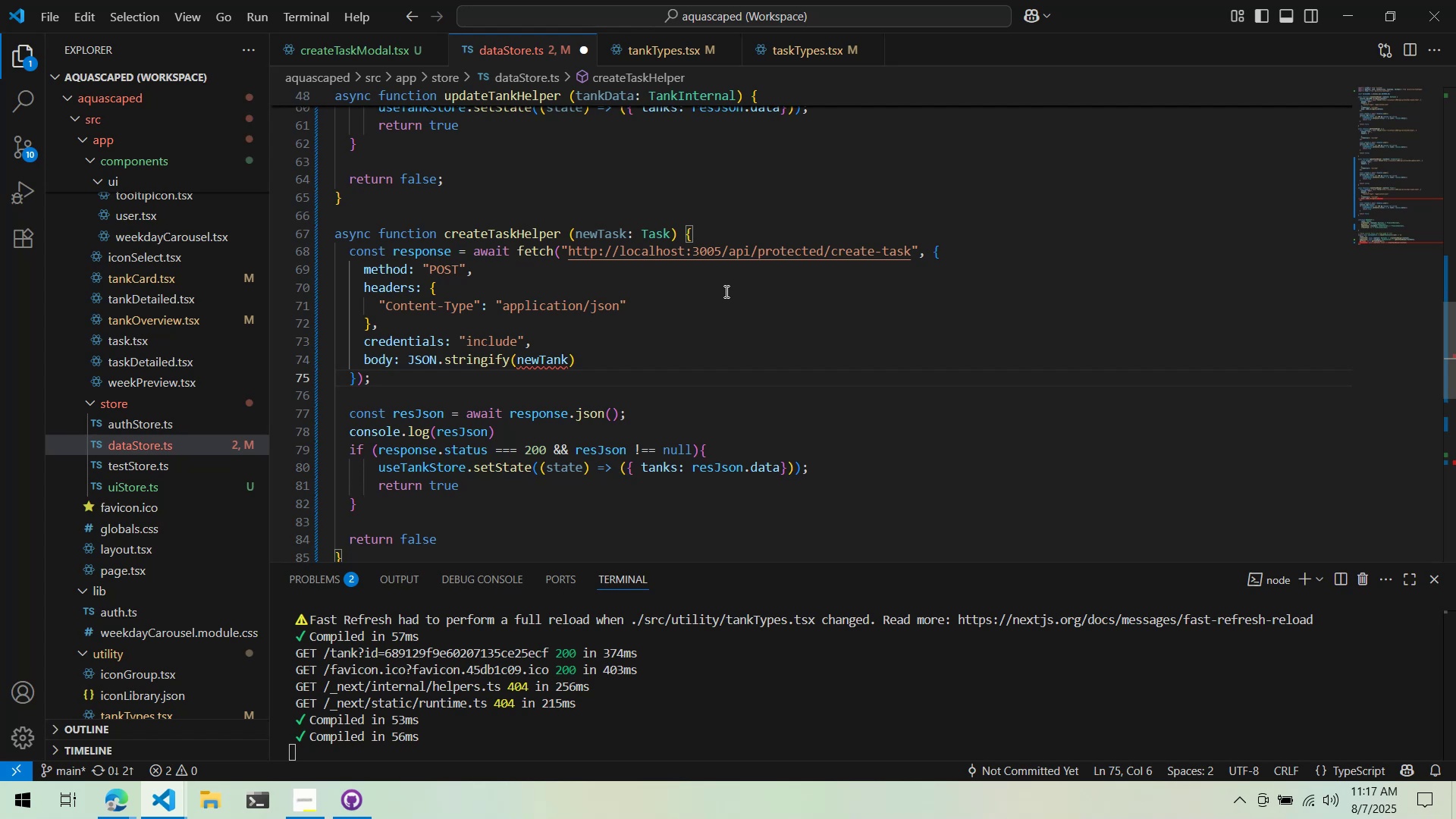 
left_click([669, 243])
 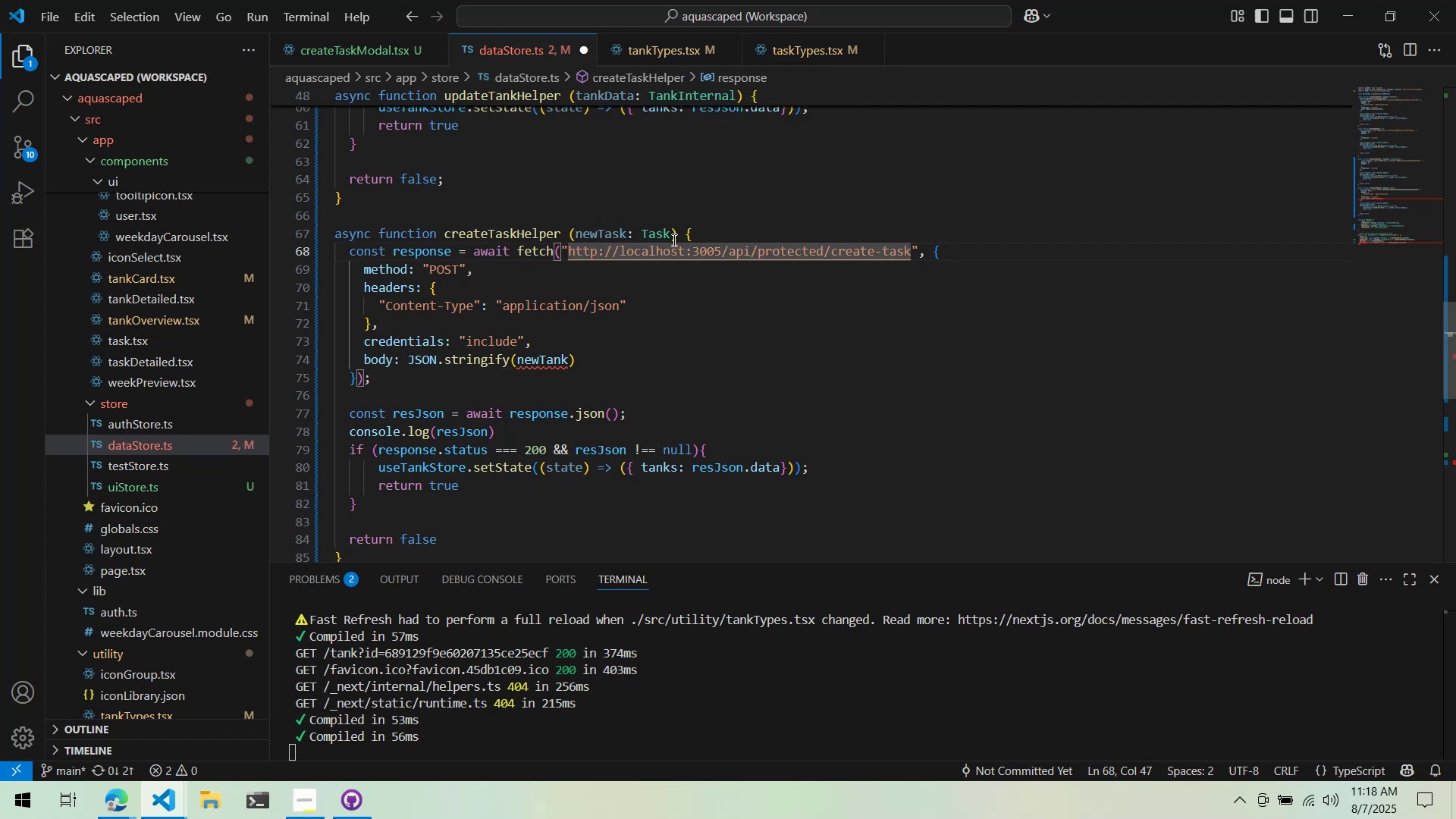 
left_click([669, 230])
 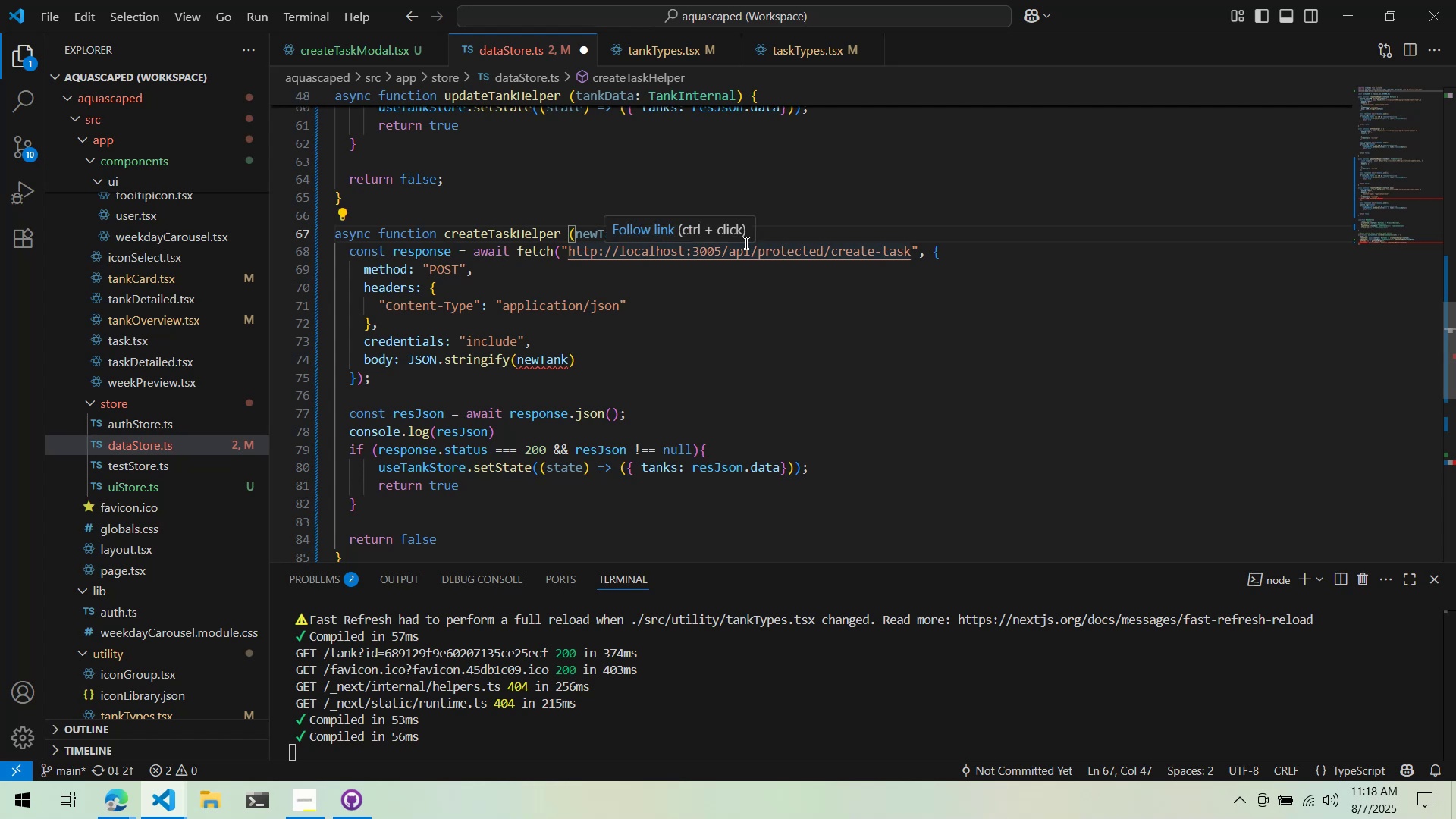 
type(, tankId)
 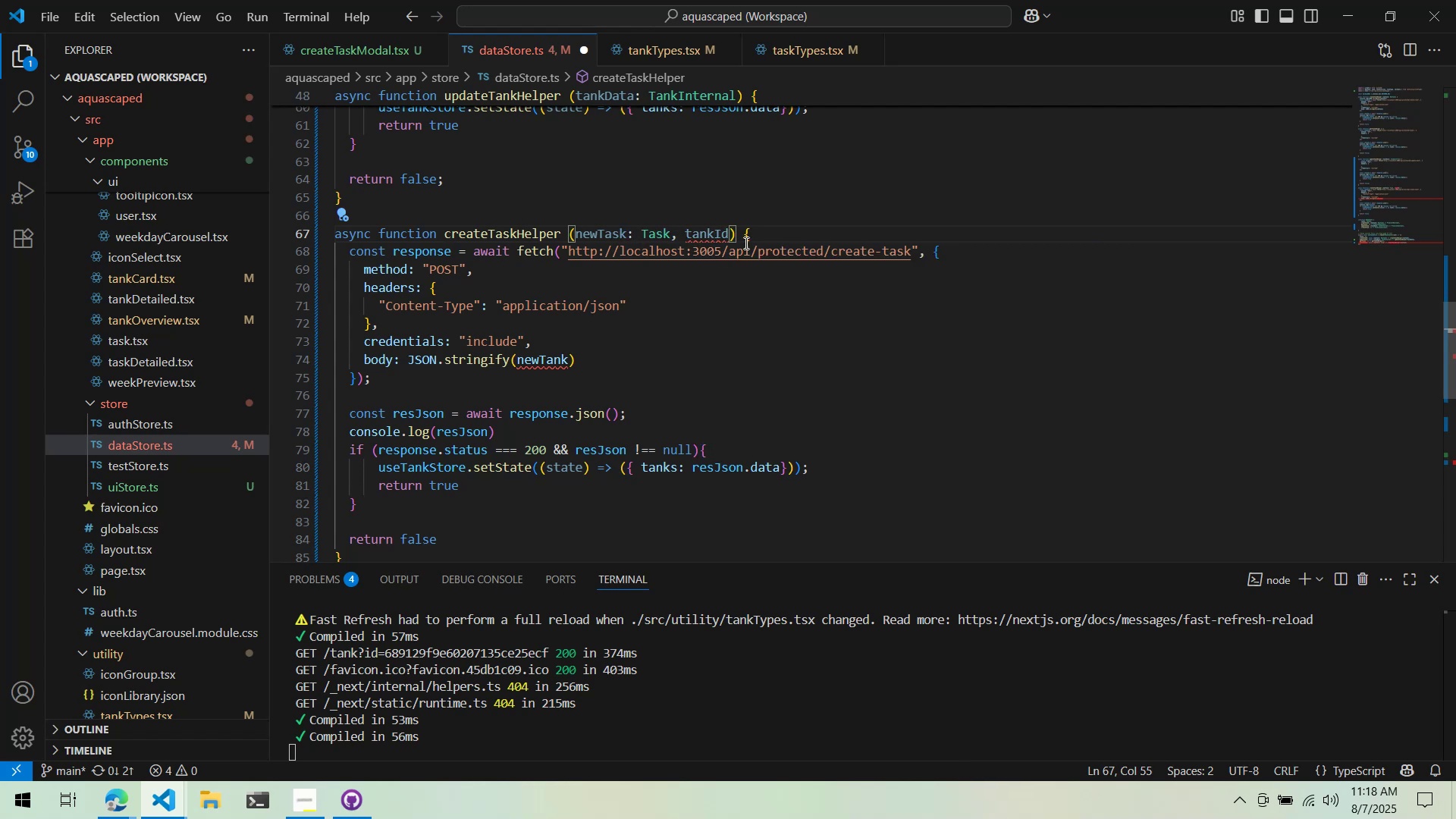 
key(Backspace)
type(D)
key(Backspace)
type(d: String)
 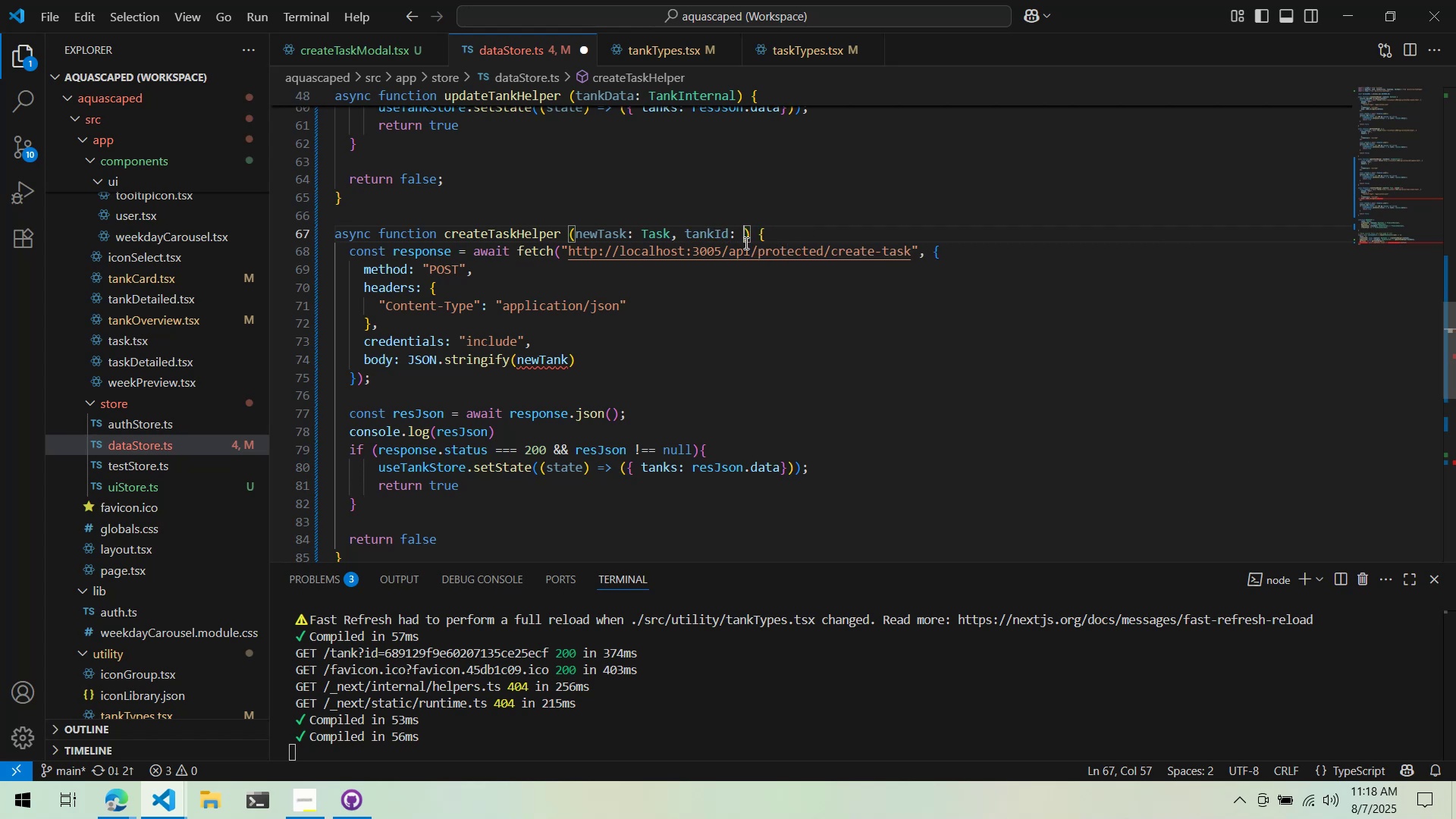 
 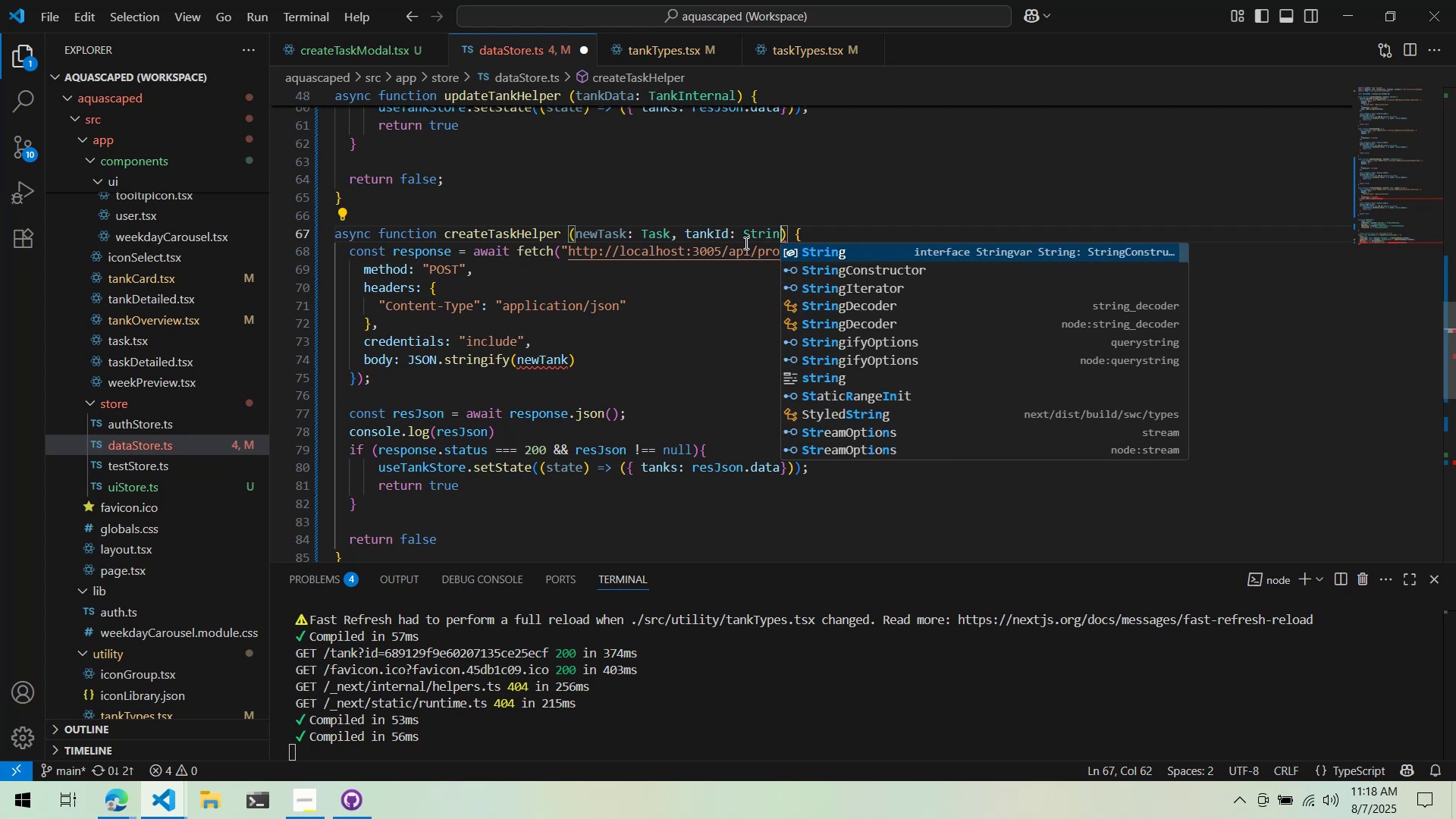 
key(Control+ControlLeft)
 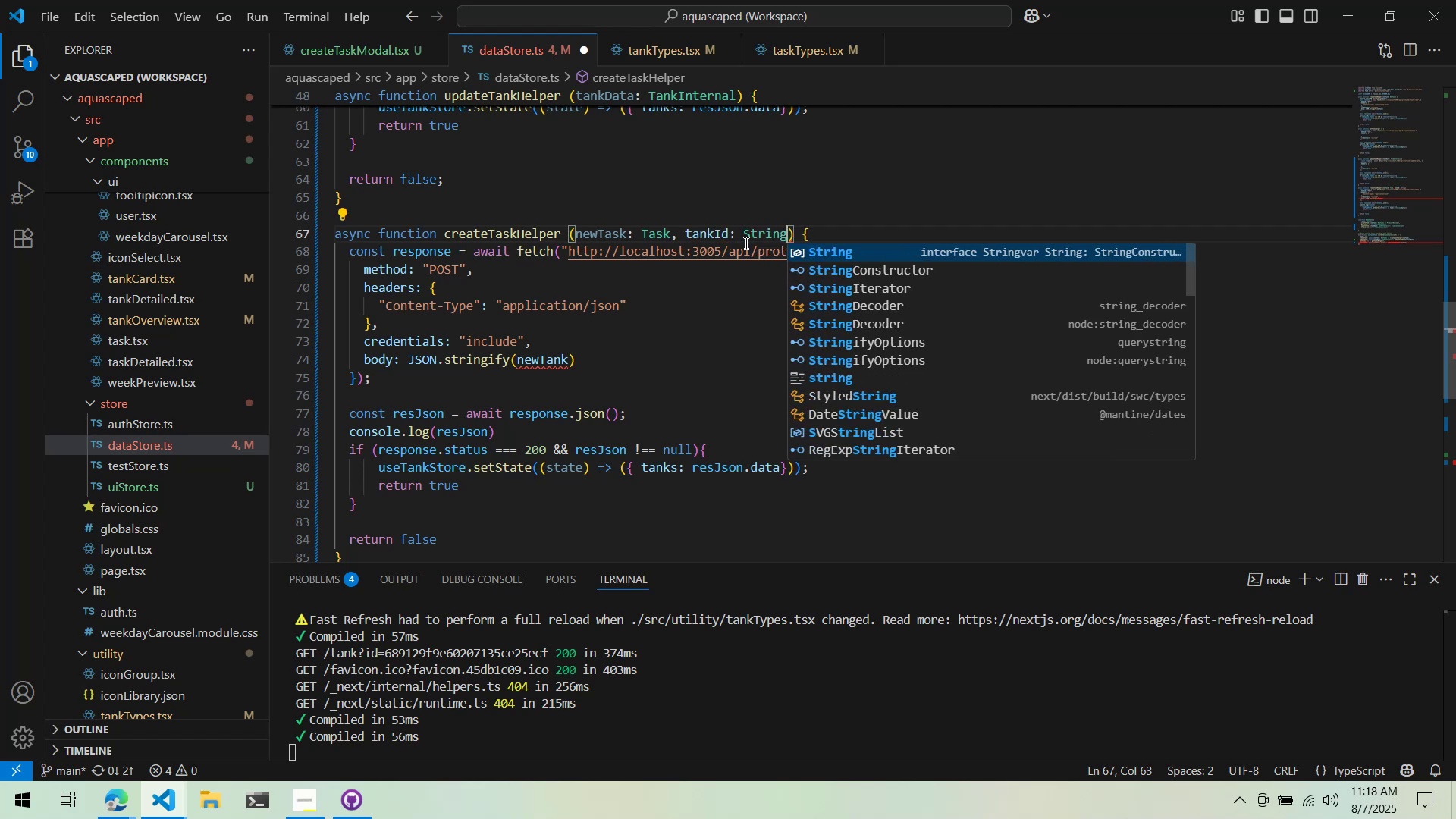 
key(Control+Backspace)
 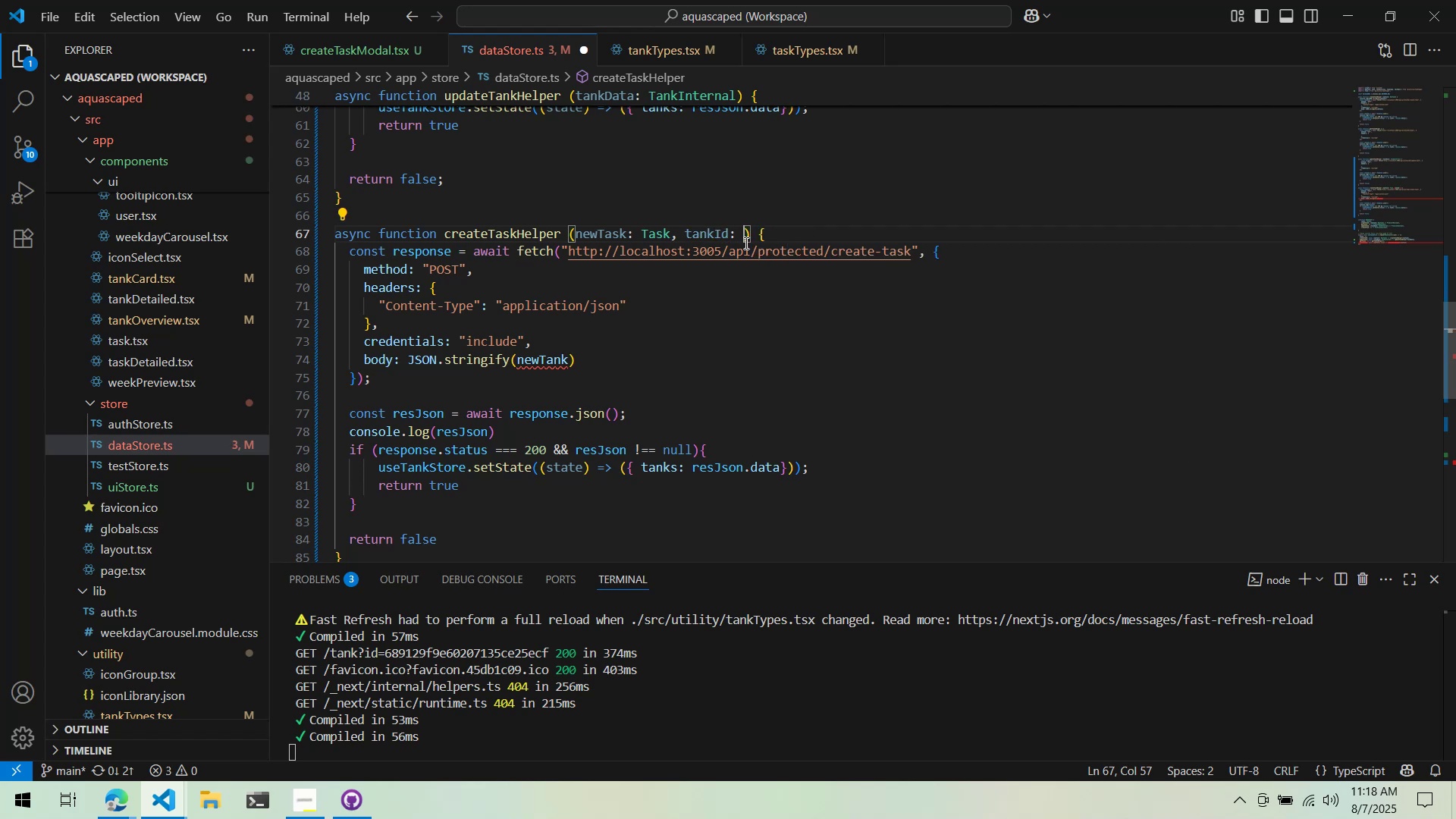 
type(String)
 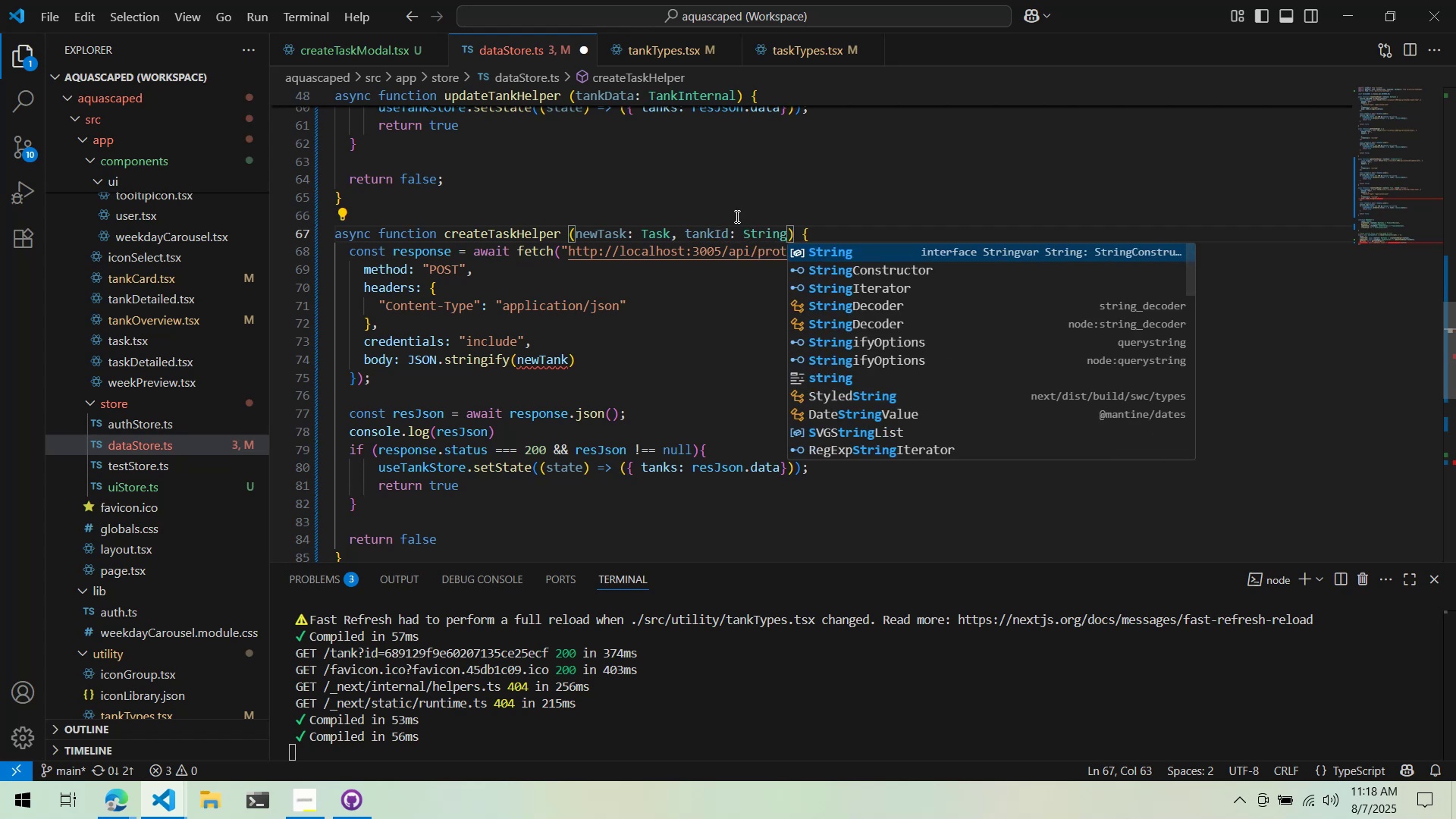 
key(Control+ControlLeft)
 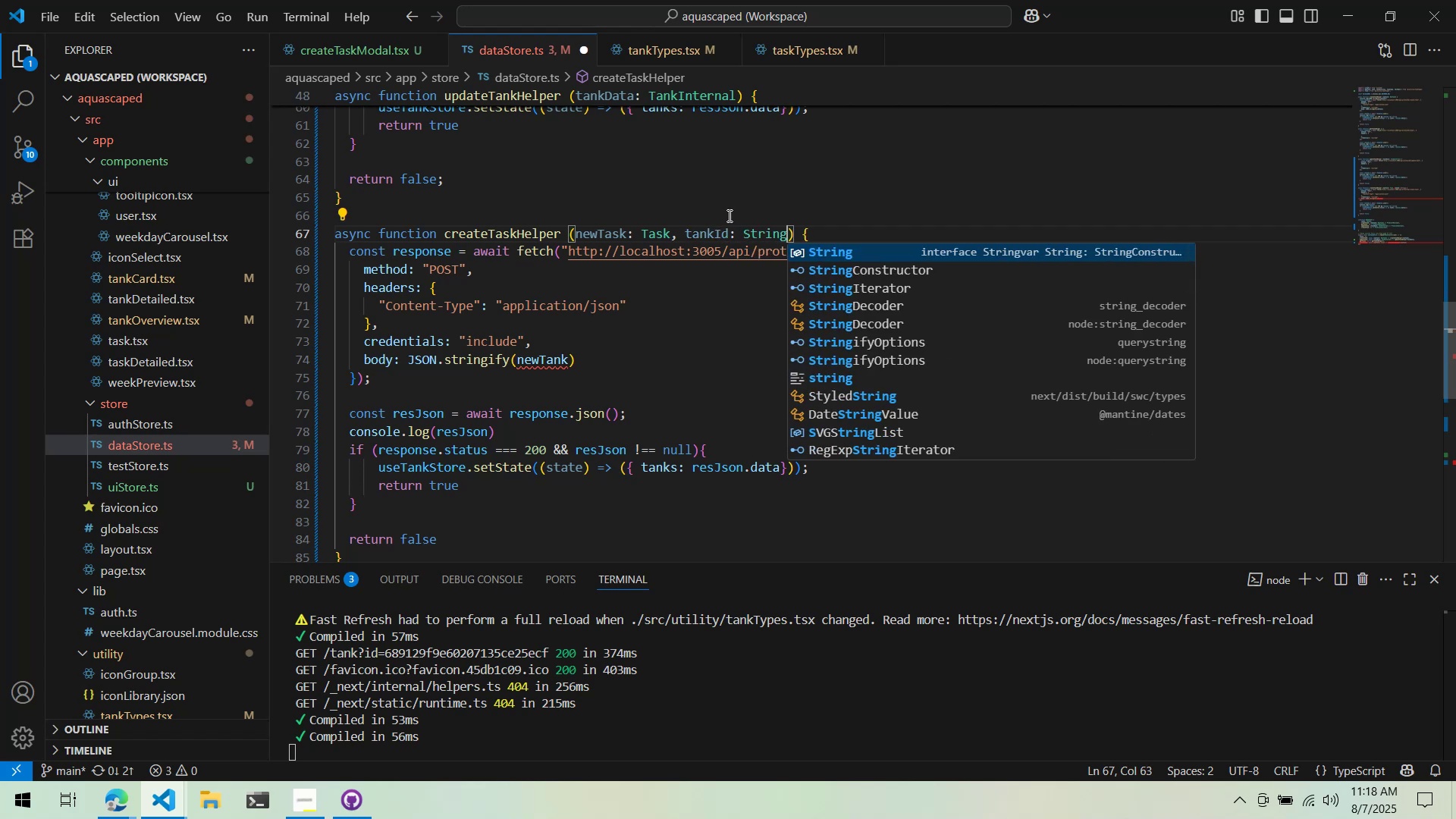 
key(Control+Backspace)
 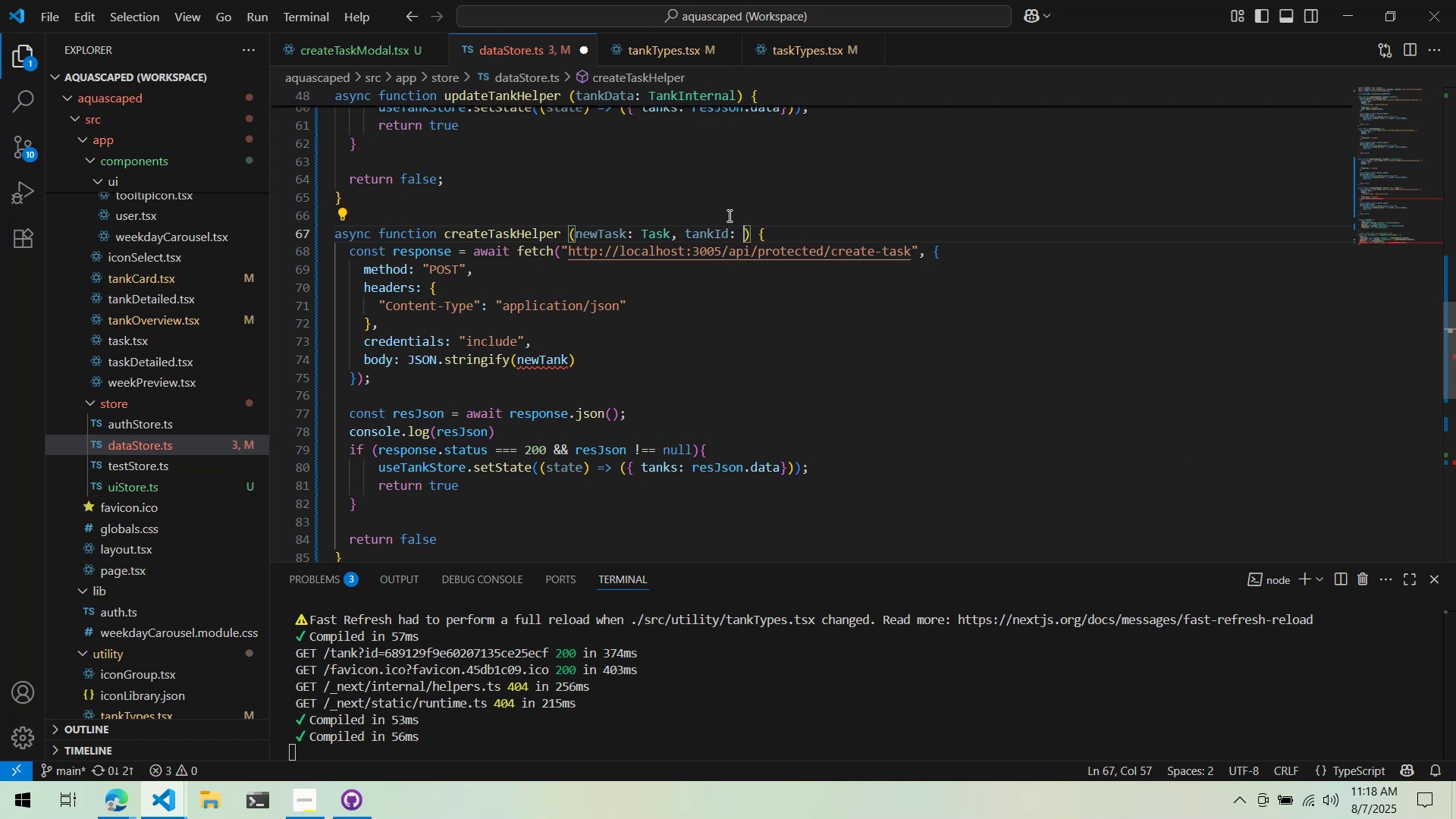 
type(string)
 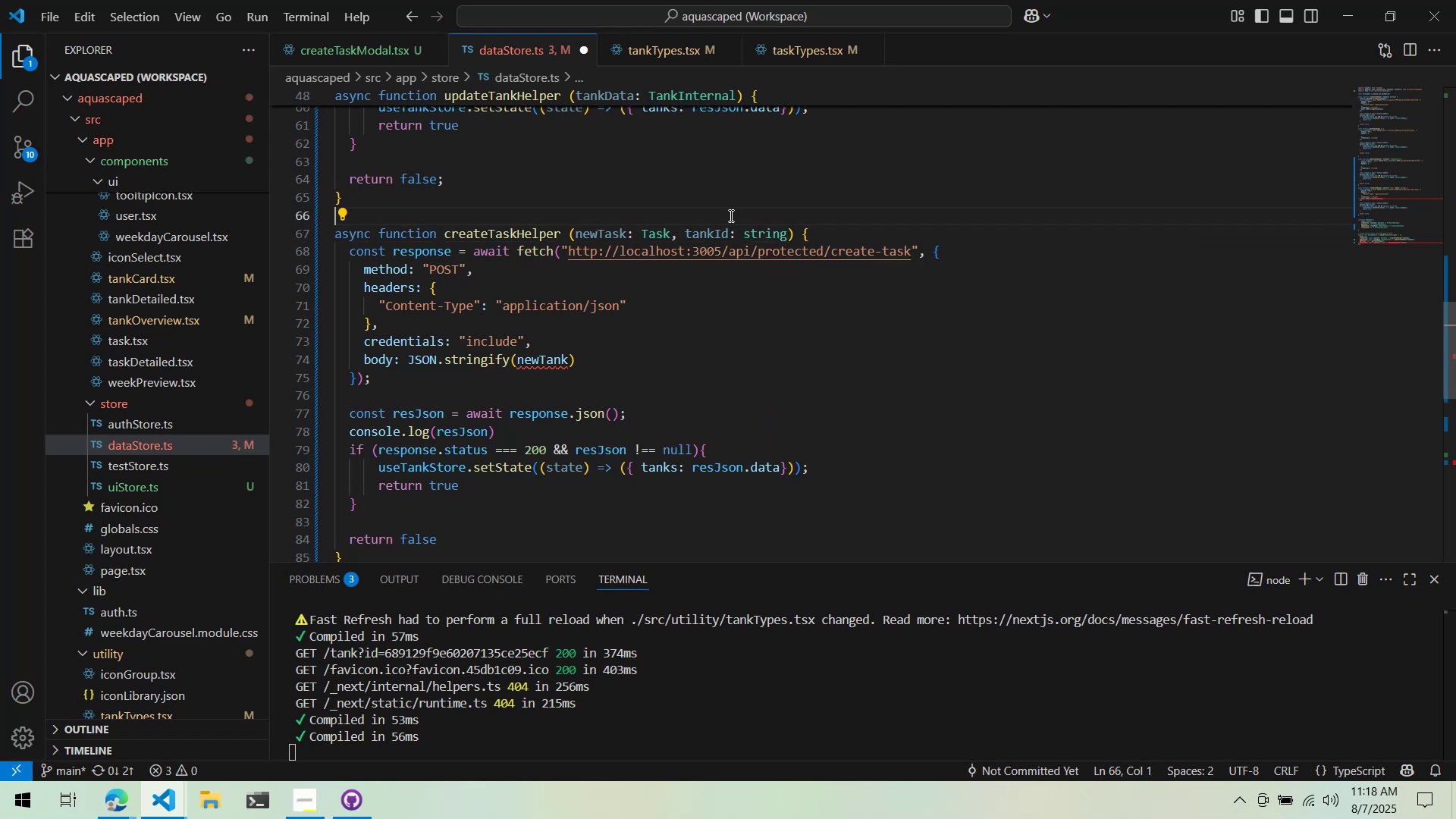 
scroll: coordinate [730, 215], scroll_direction: up, amount: 5.0
 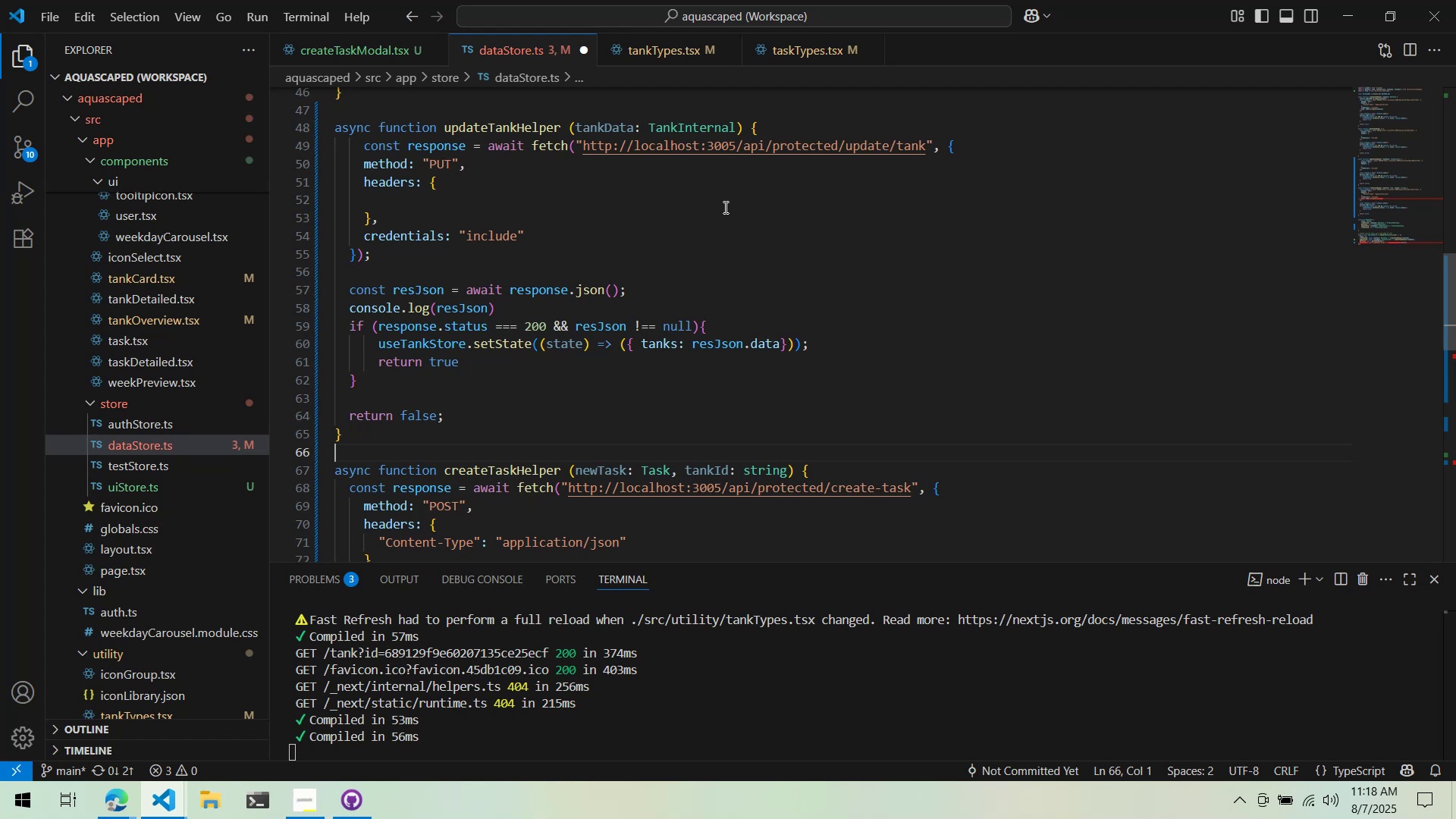 
scroll: coordinate [722, 205], scroll_direction: down, amount: 6.0
 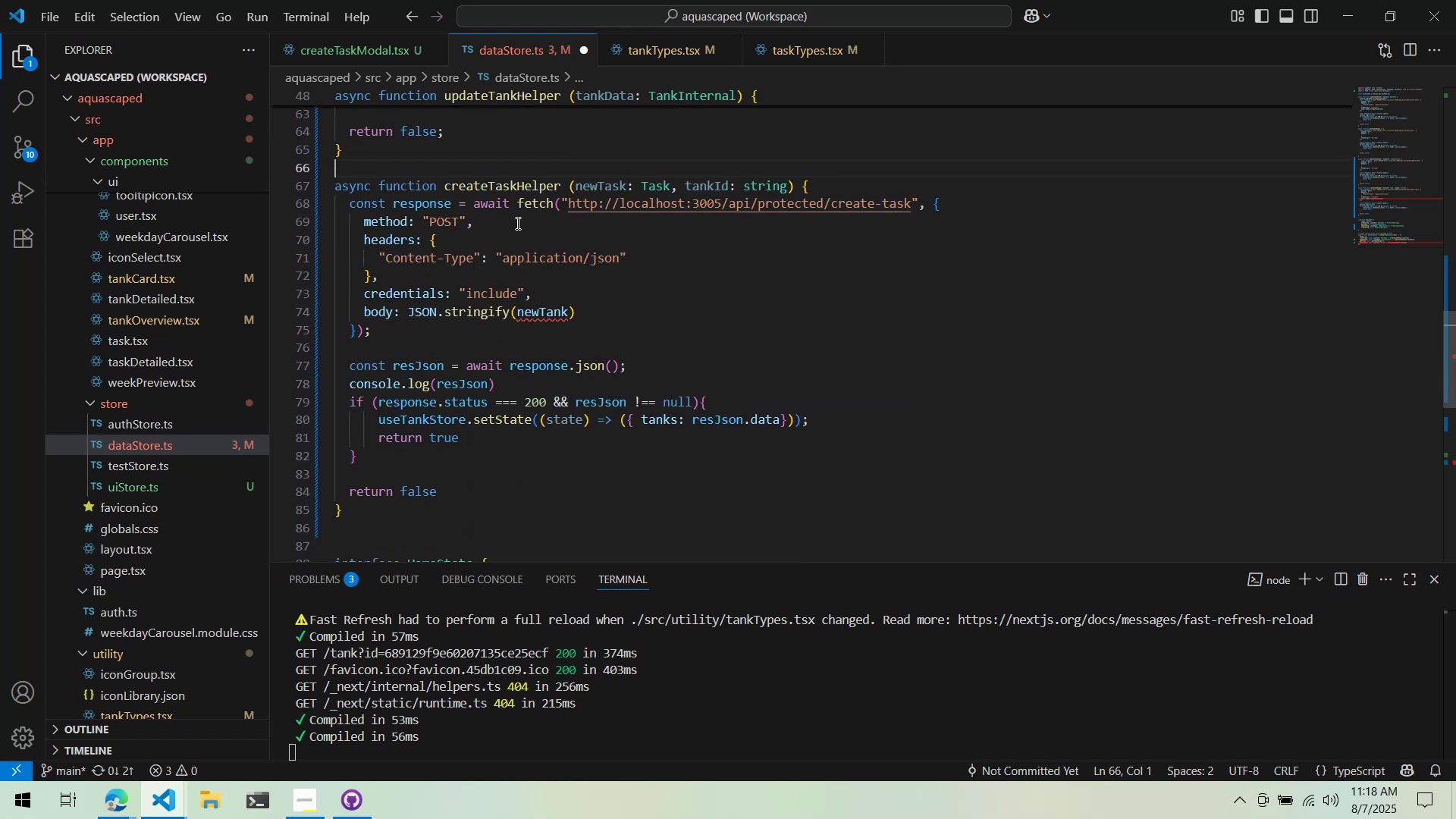 
wait(5.85)
 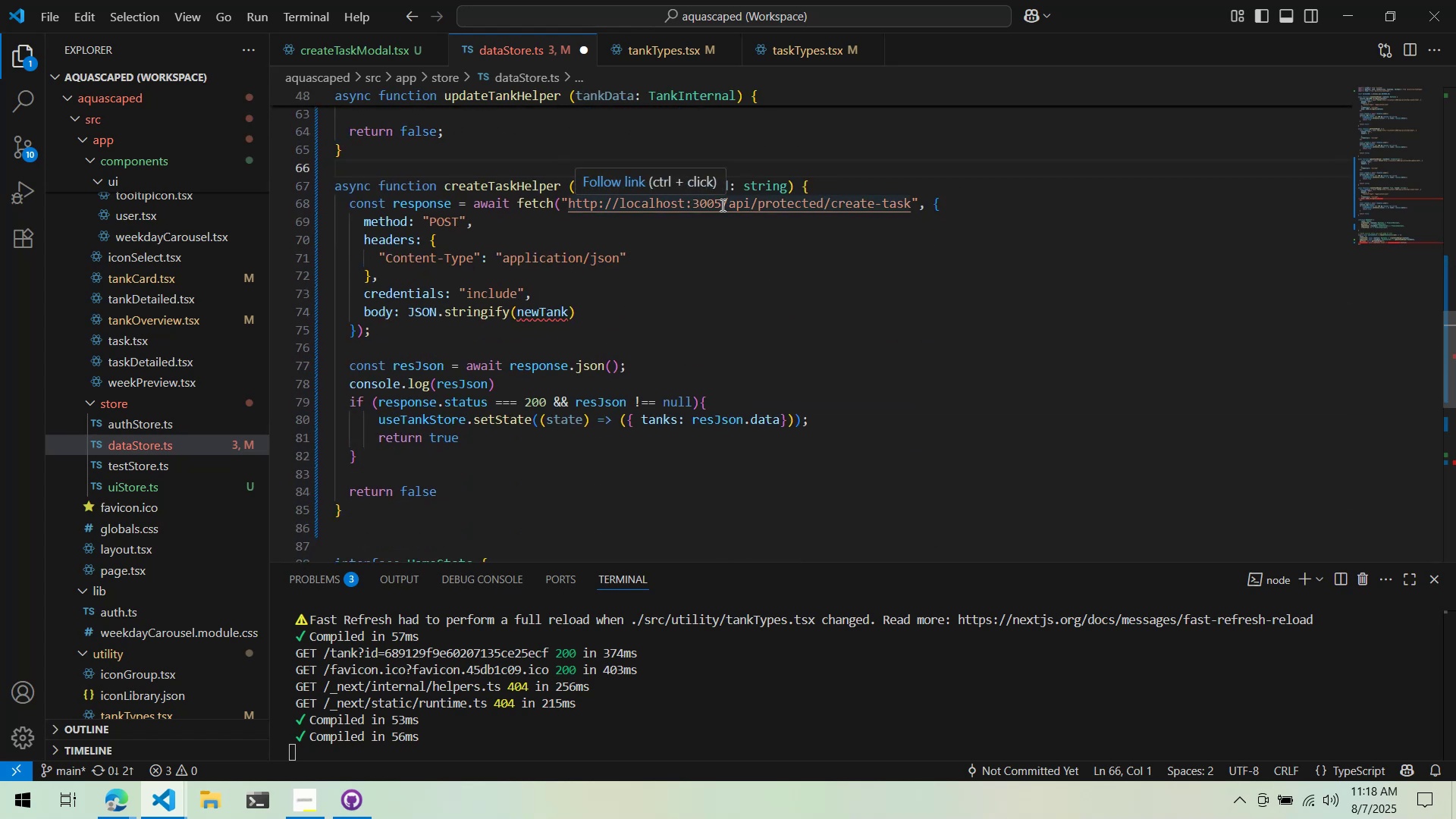 
double_click([440, 221])
 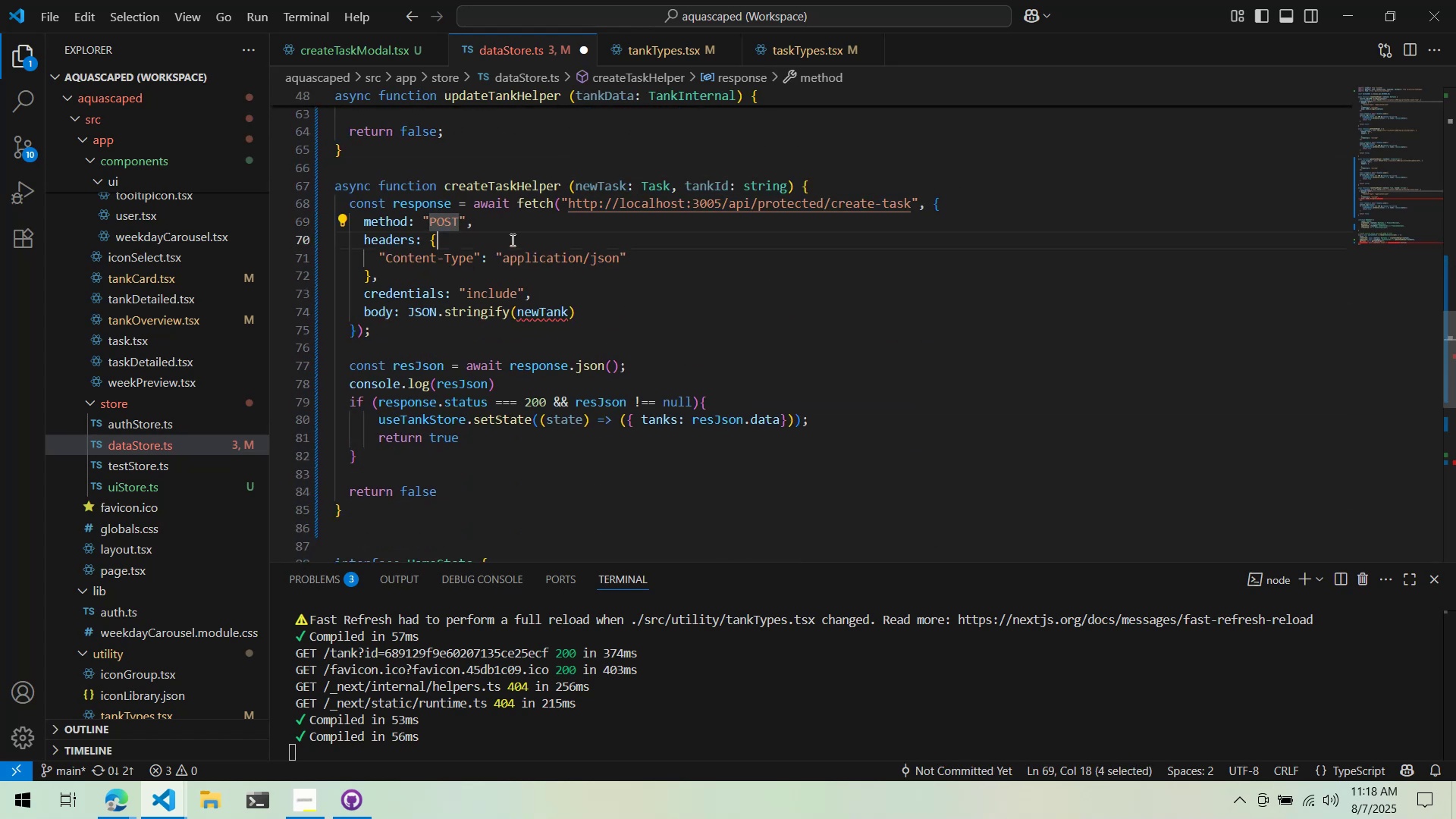 
triple_click([511, 240])
 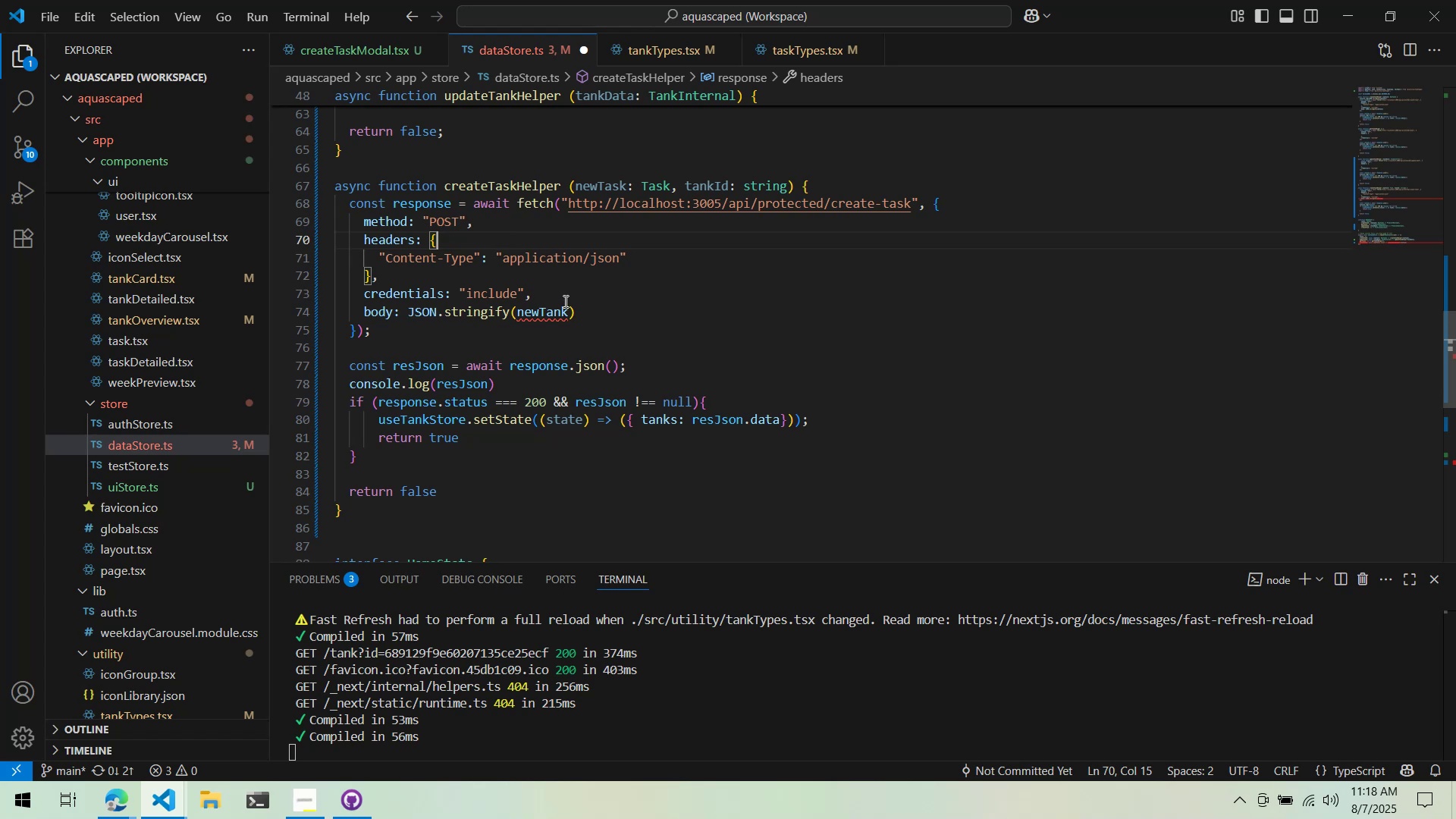 
left_click([605, 184])
 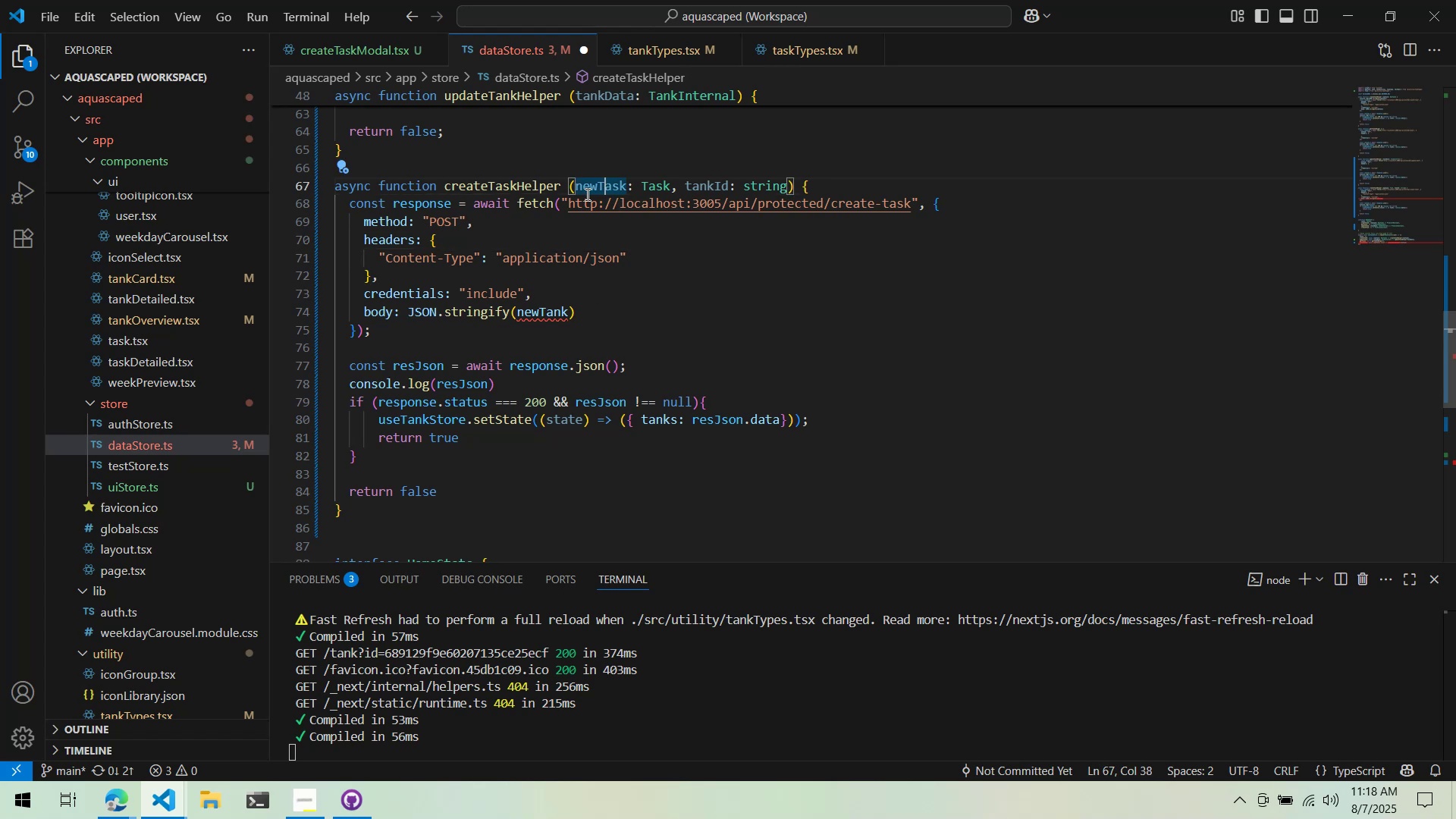 
double_click([601, 177])
 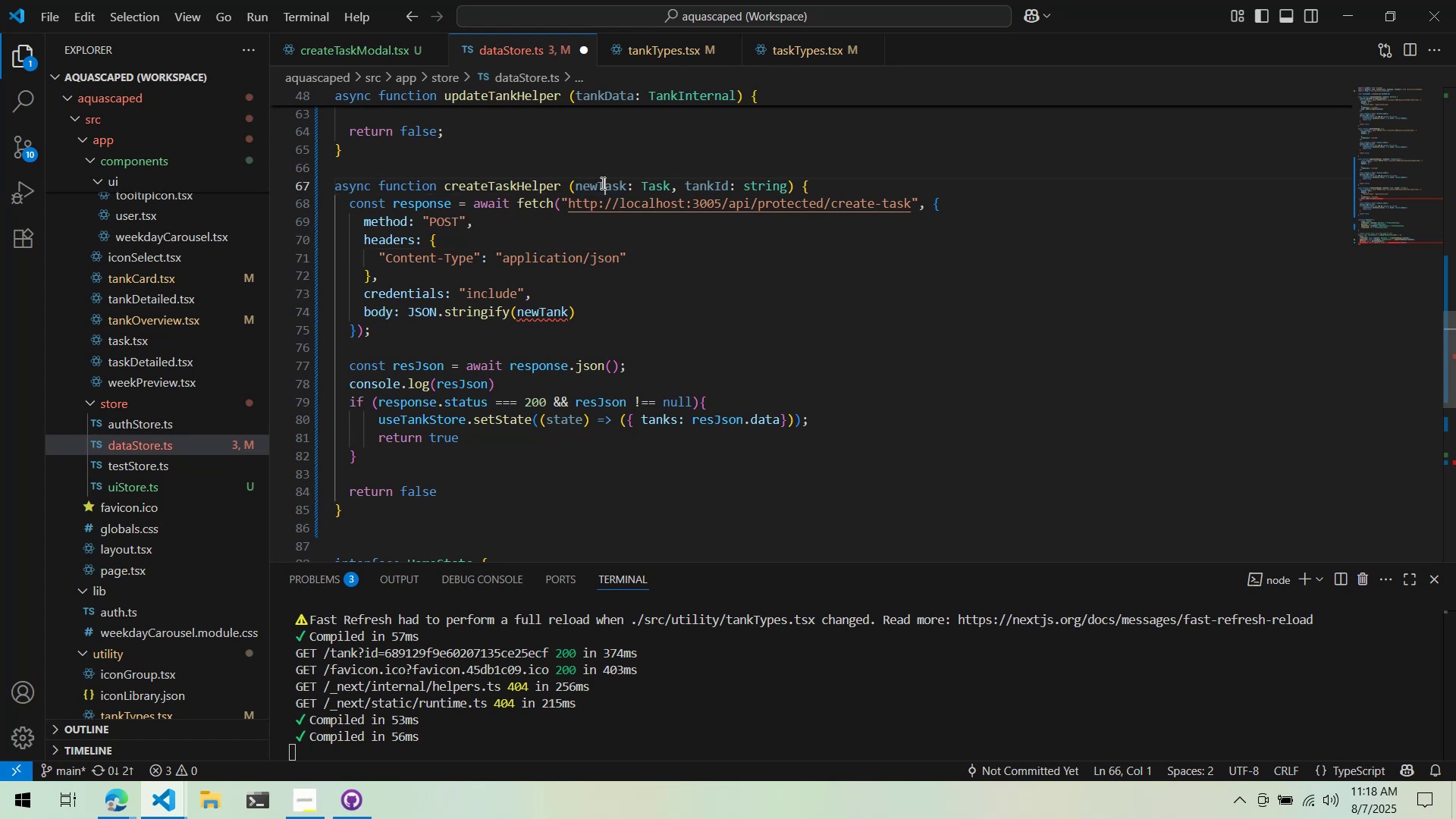 
triple_click([601, 183])
 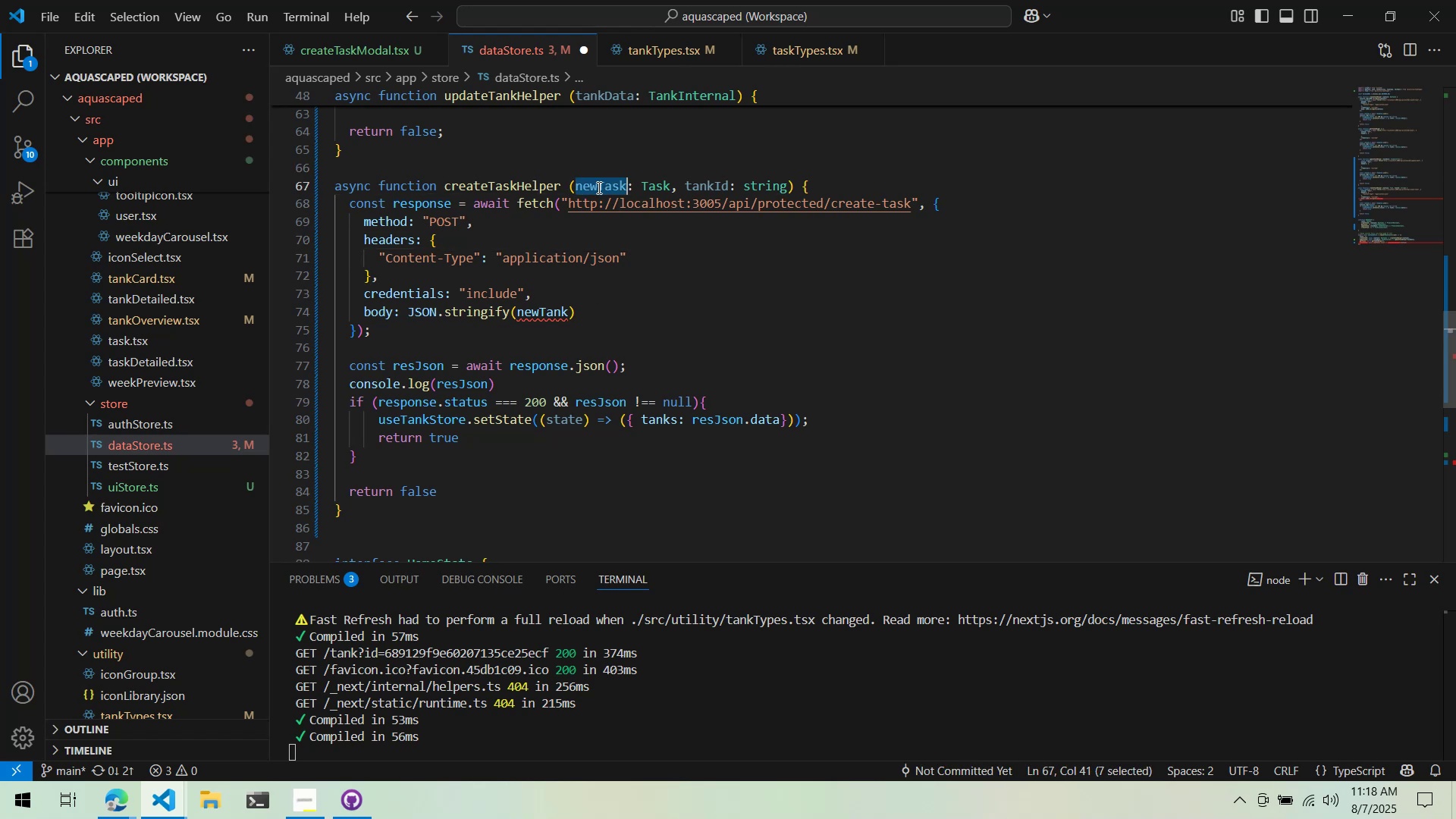 
key(Control+ControlLeft)
 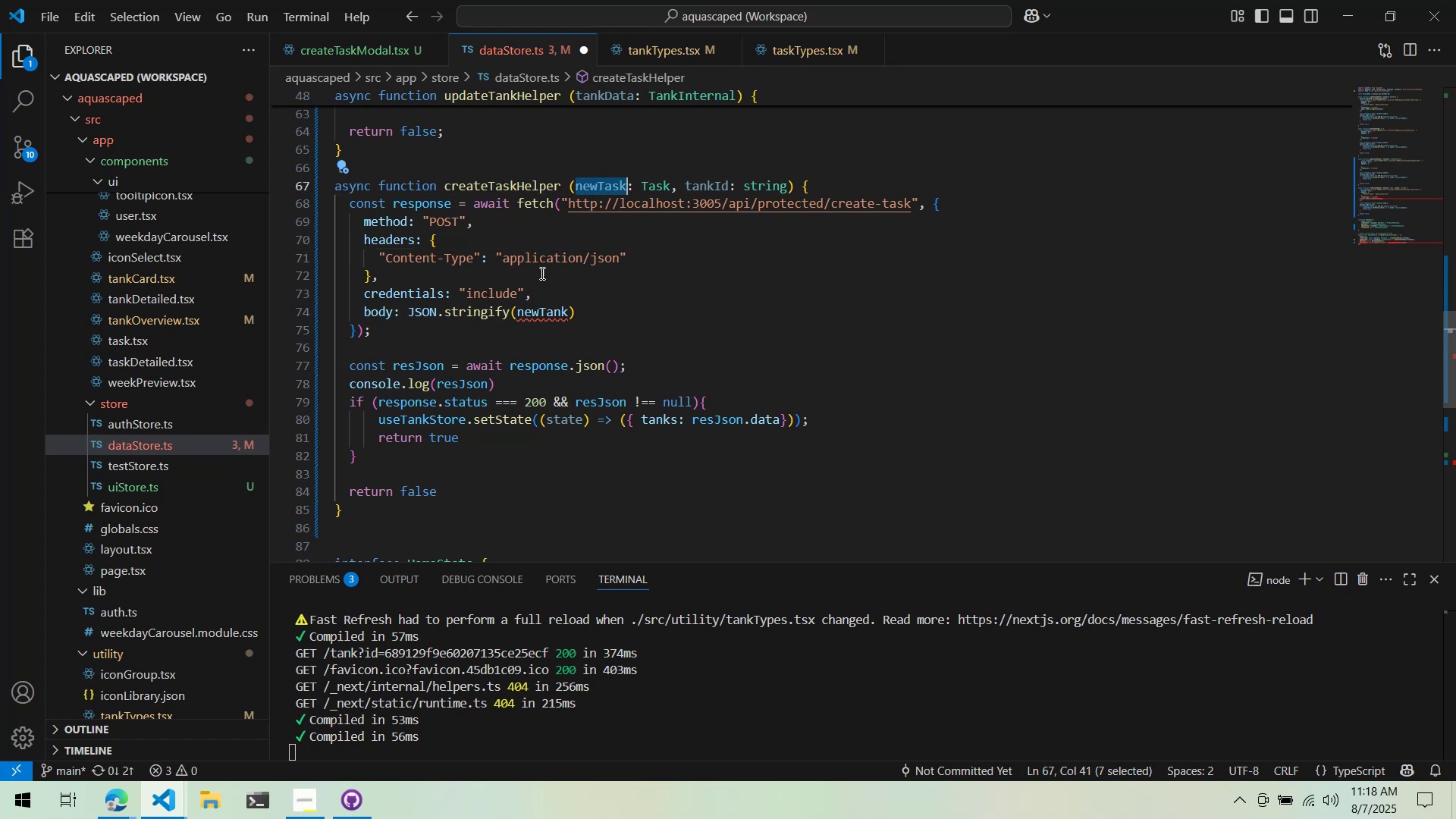 
key(Control+C)
 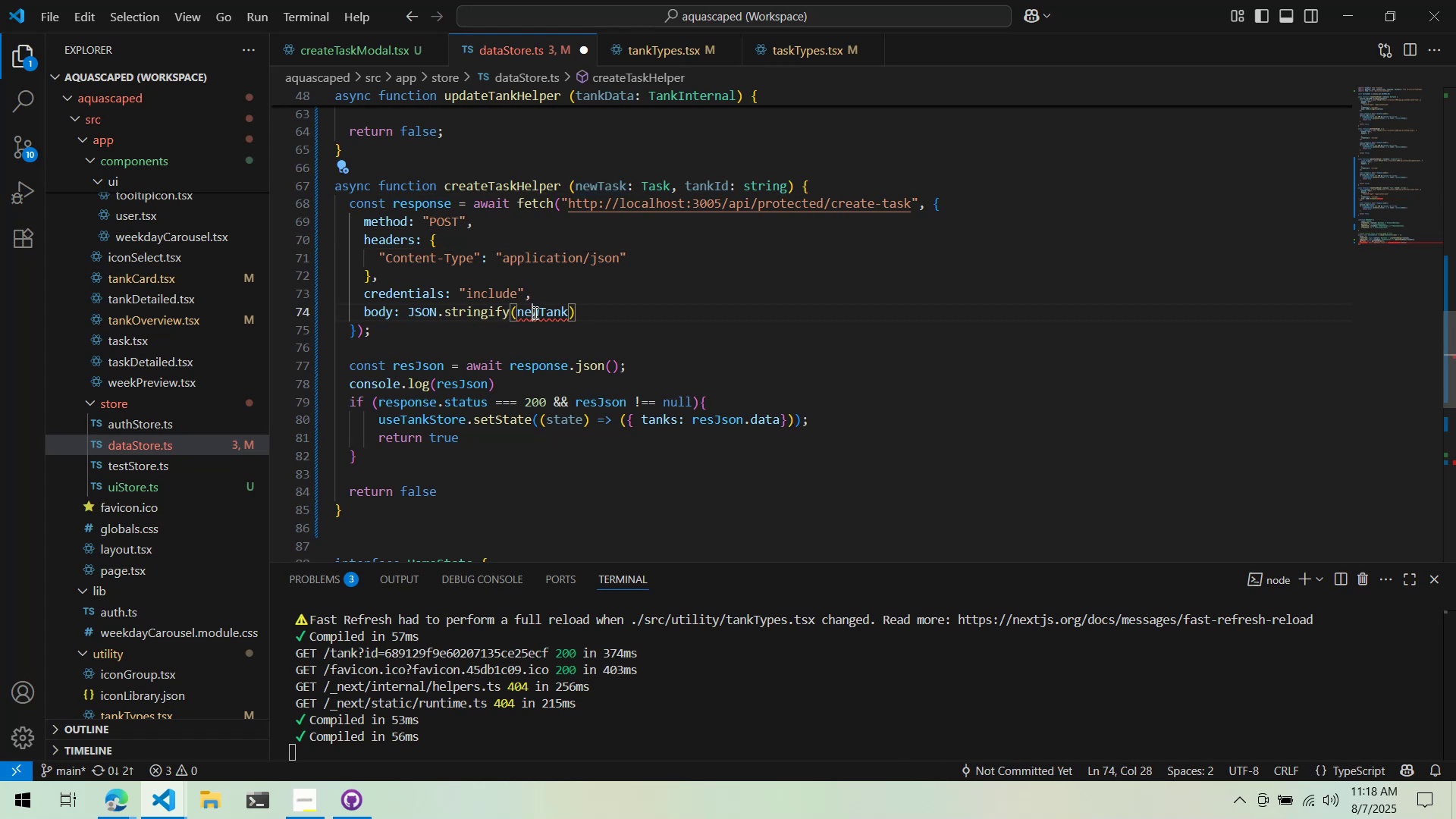 
double_click([534, 312])
 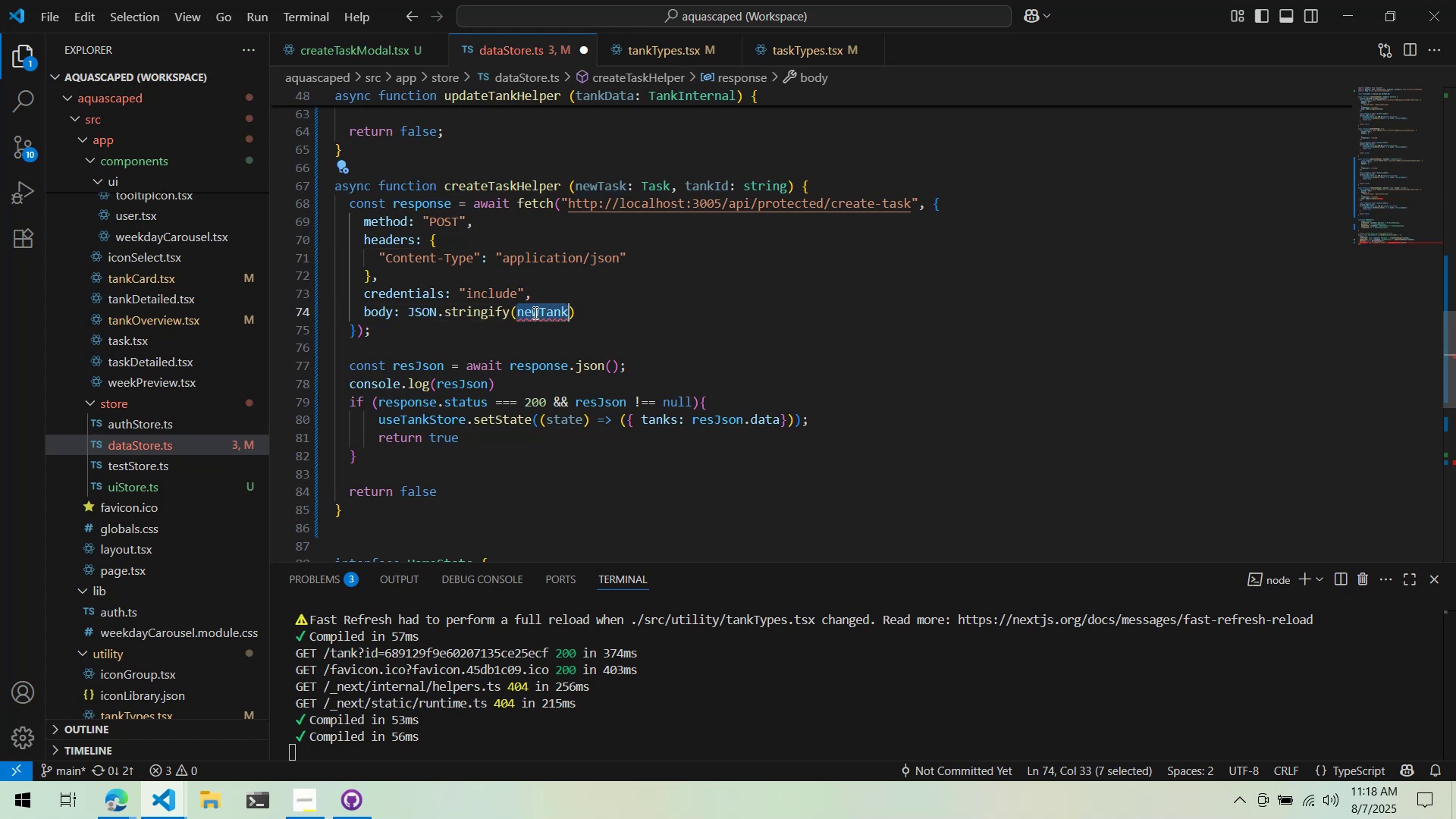 
key(Control+ControlLeft)
 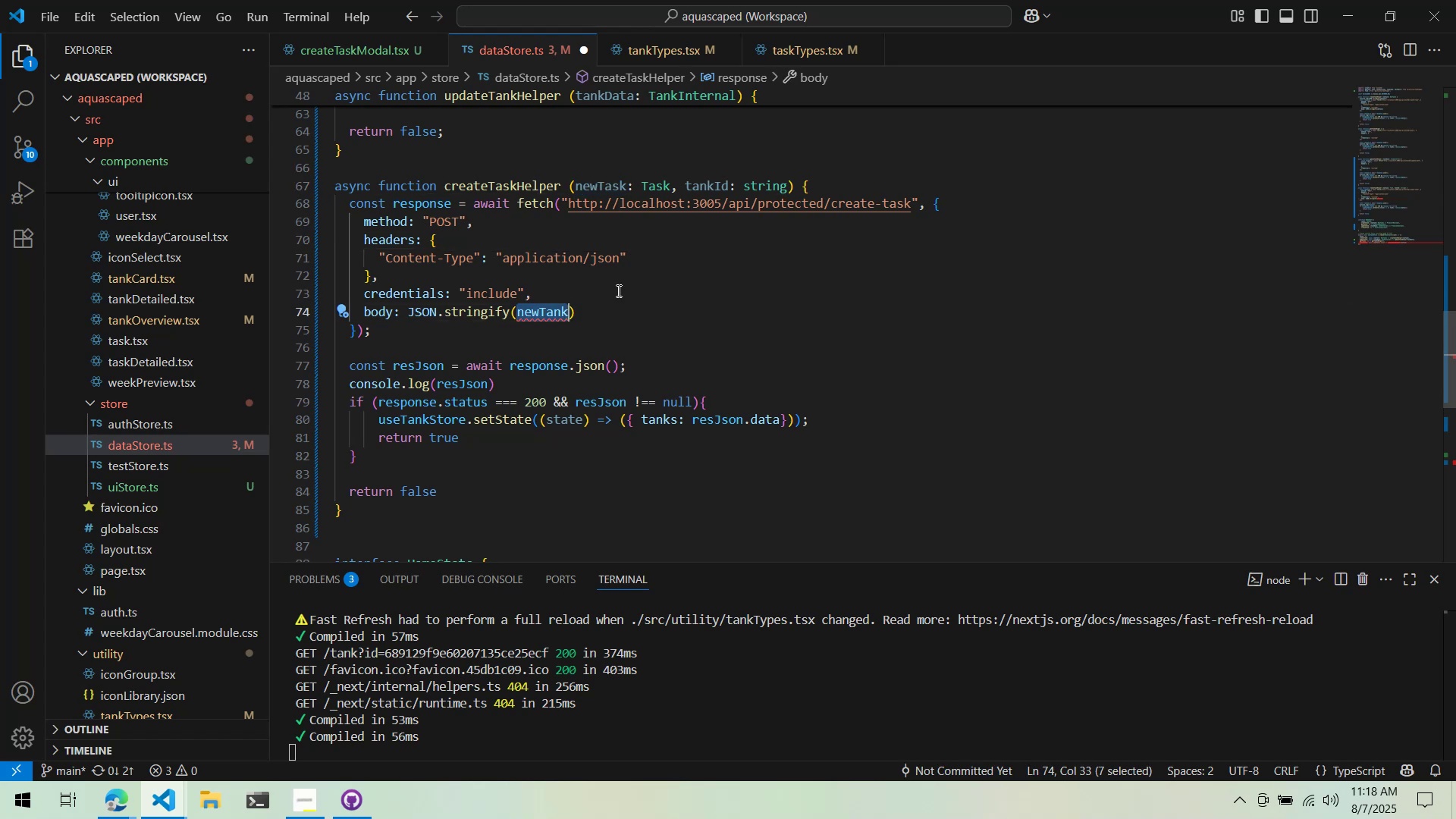 
key(Control+V)
 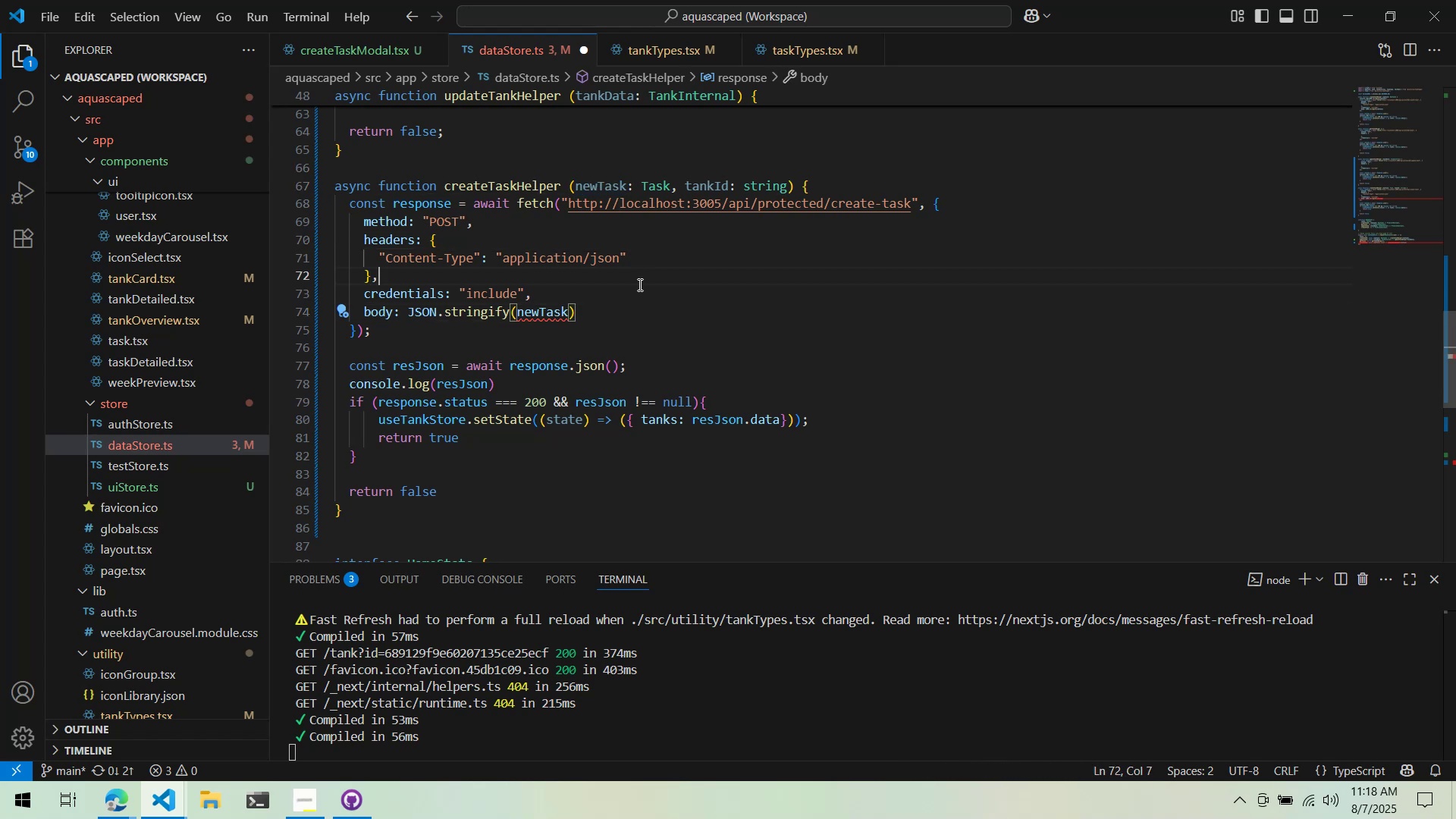 
left_click([639, 284])
 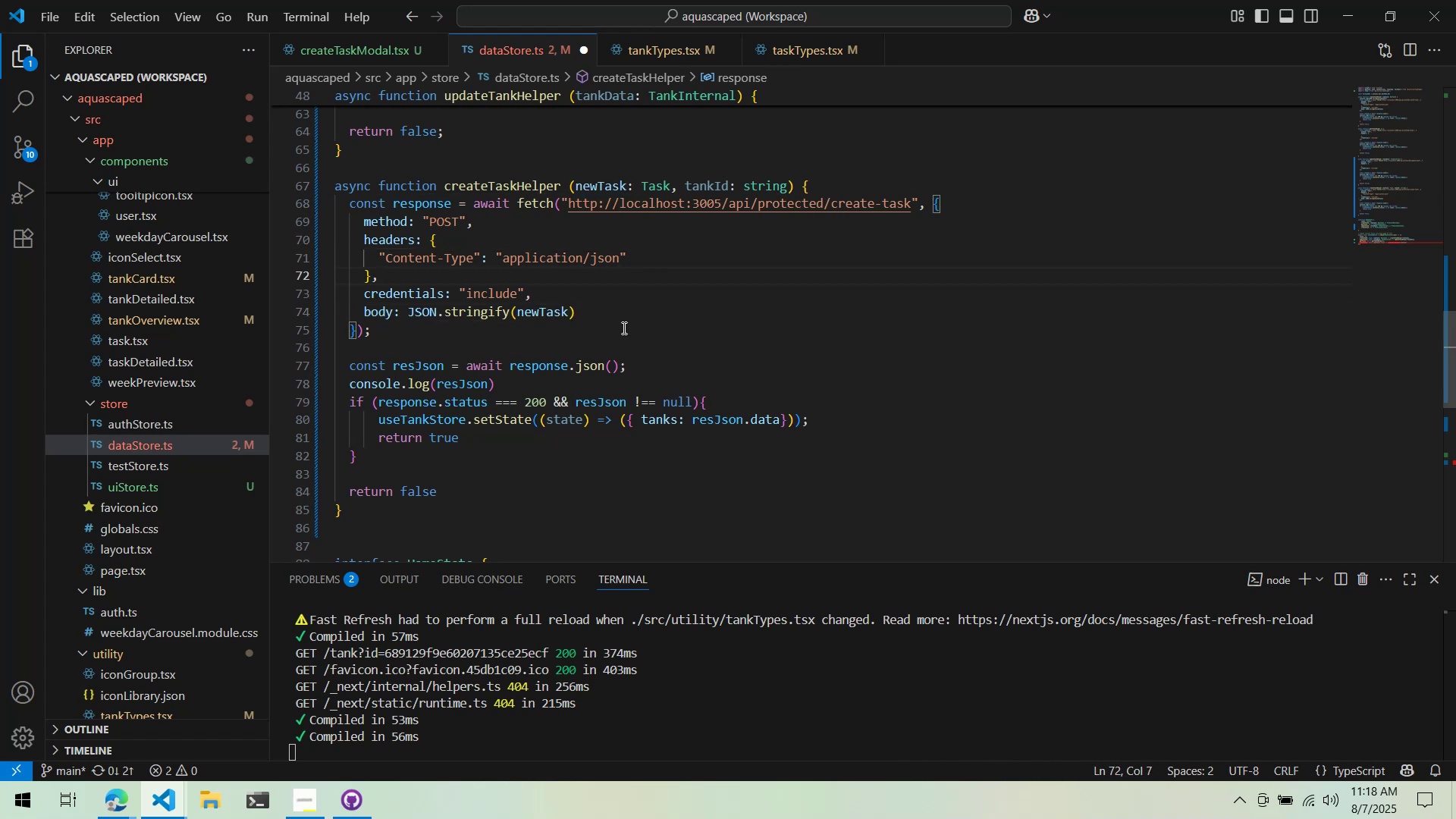 
left_click([623, 328])
 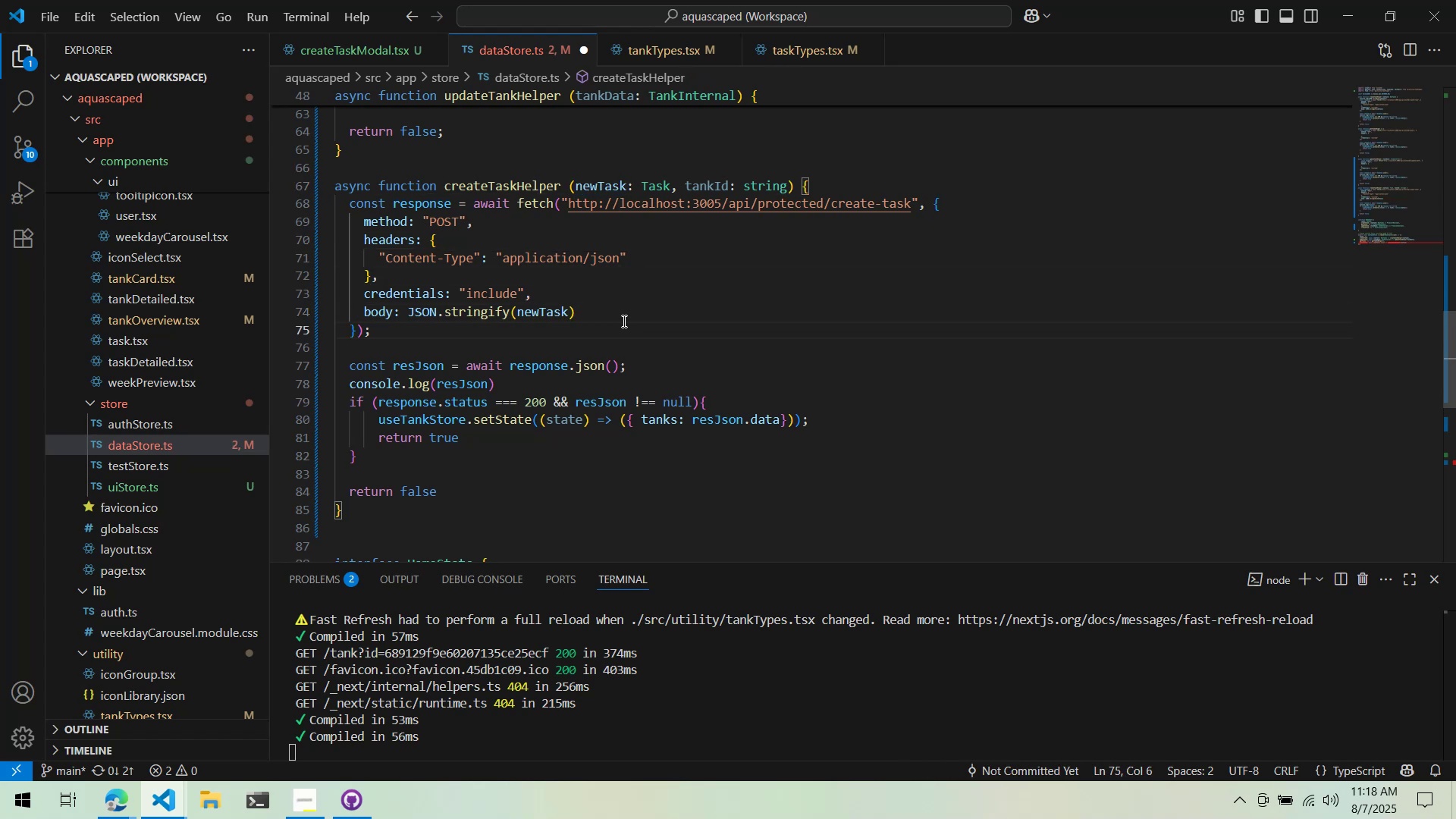 
scroll: coordinate [623, 320], scroll_direction: down, amount: 2.0
 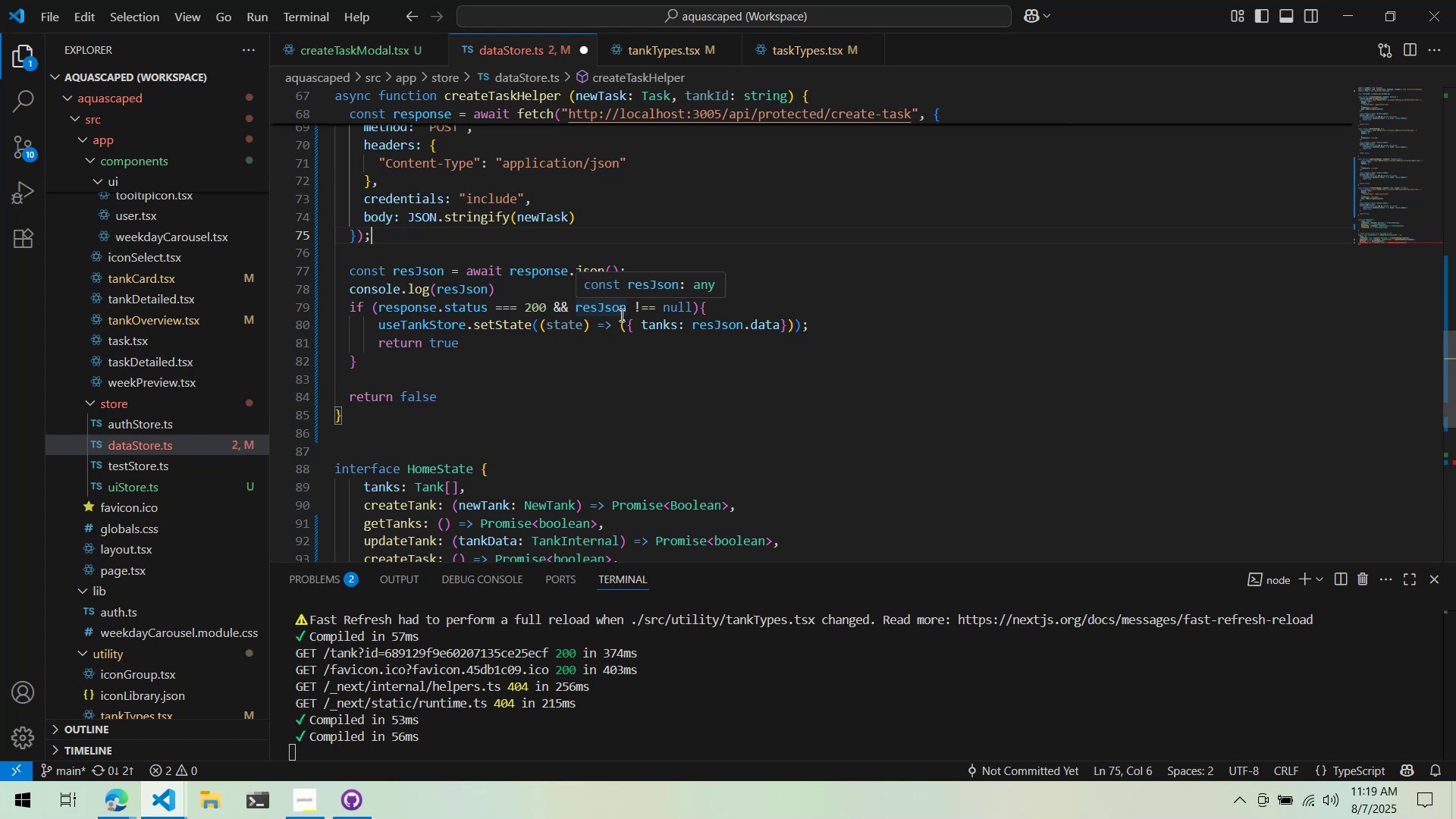 
wait(24.05)
 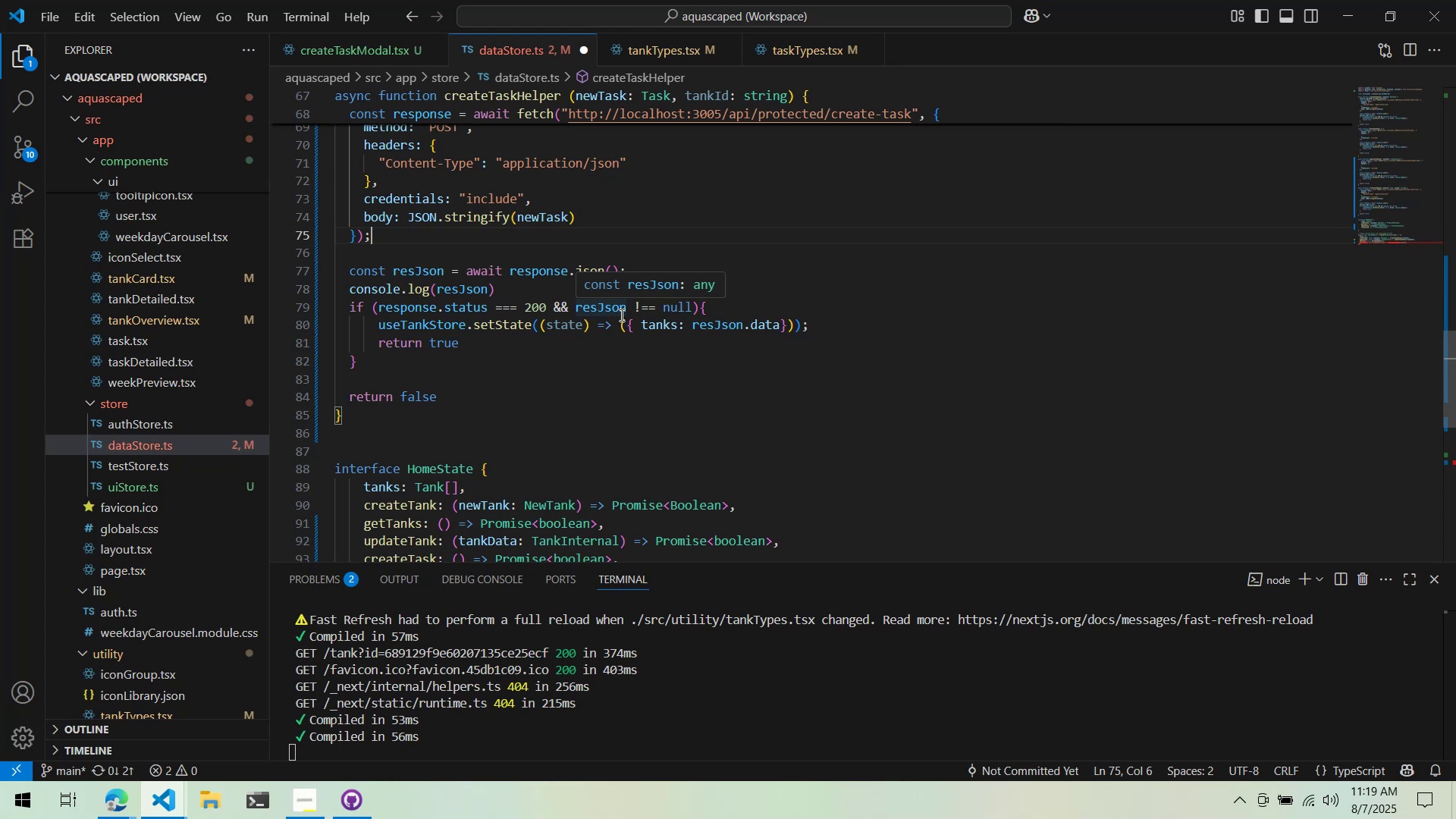 
scroll: coordinate [611, 335], scroll_direction: up, amount: 1.0
 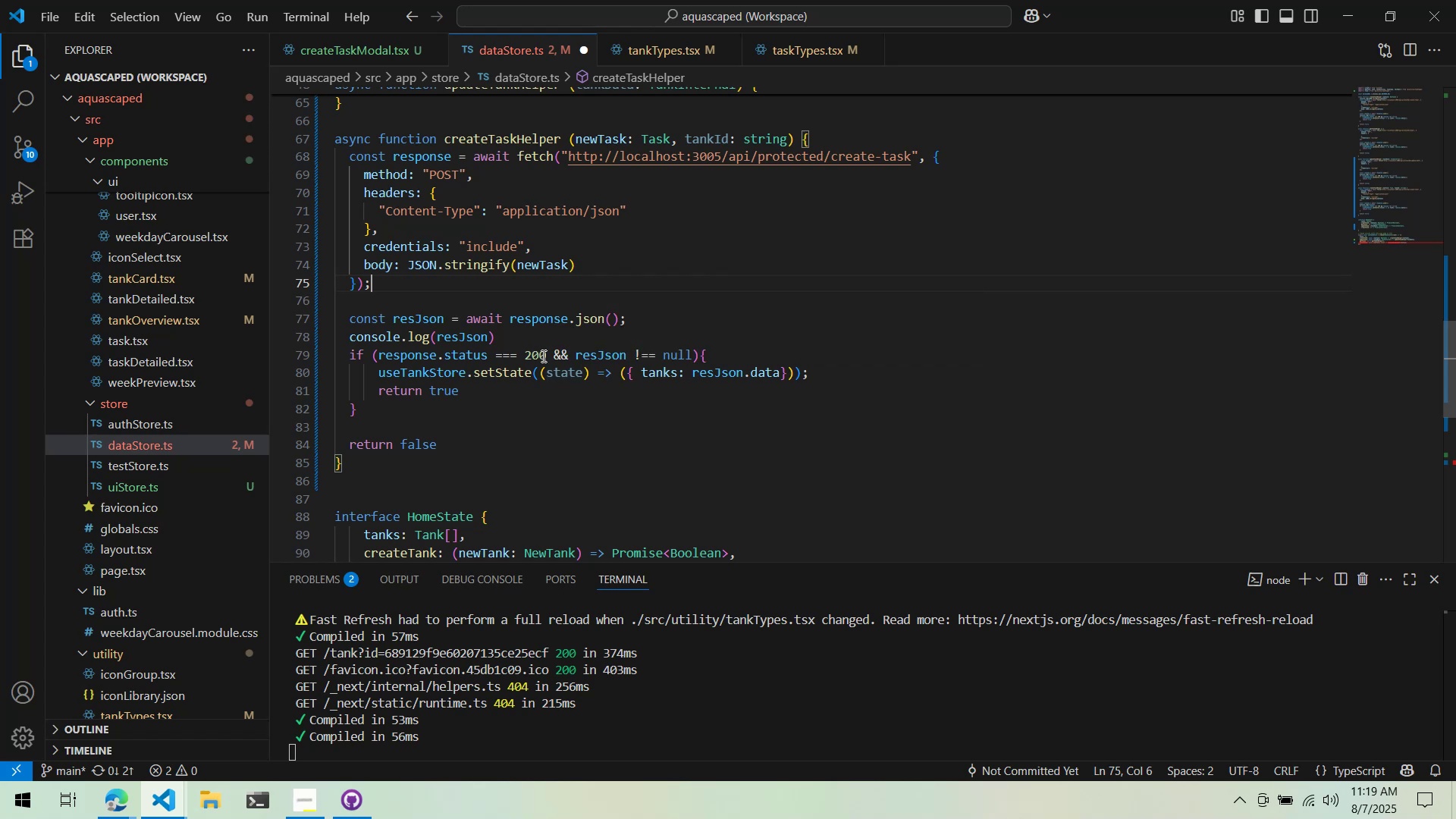 
wait(17.32)
 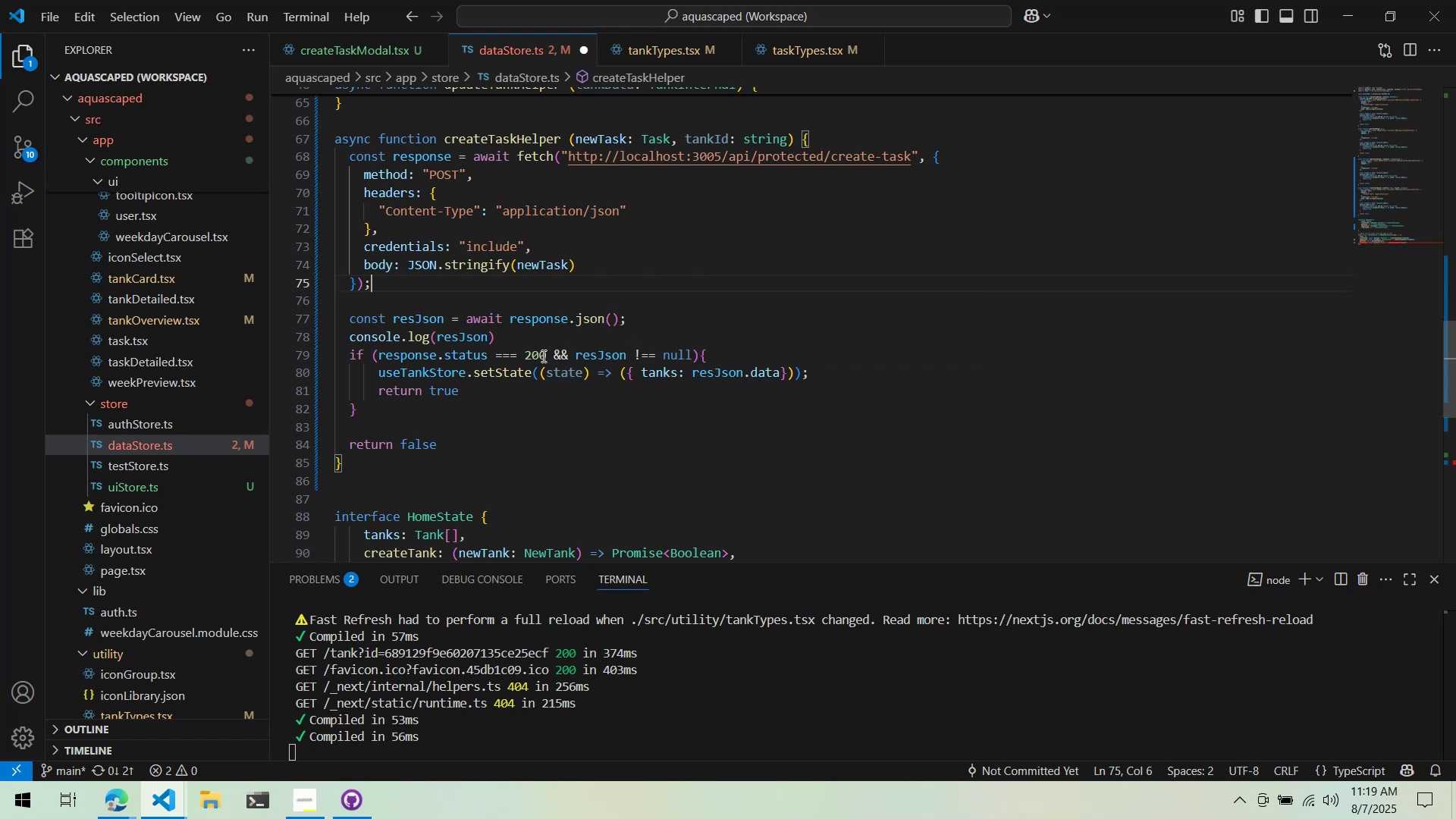 
scroll: coordinate [869, 373], scroll_direction: down, amount: 4.0
 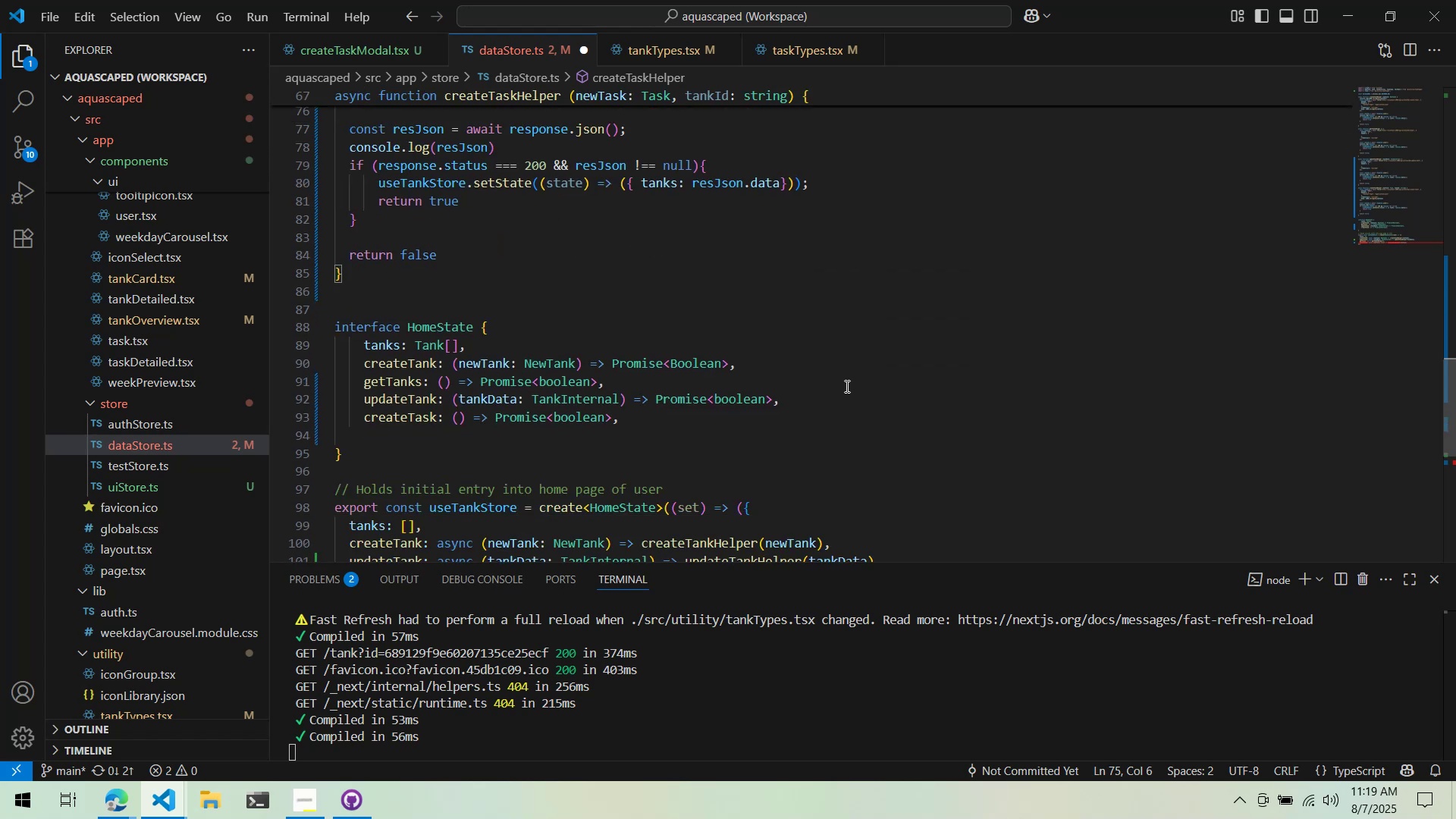 
scroll: coordinate [846, 386], scroll_direction: up, amount: 2.0
 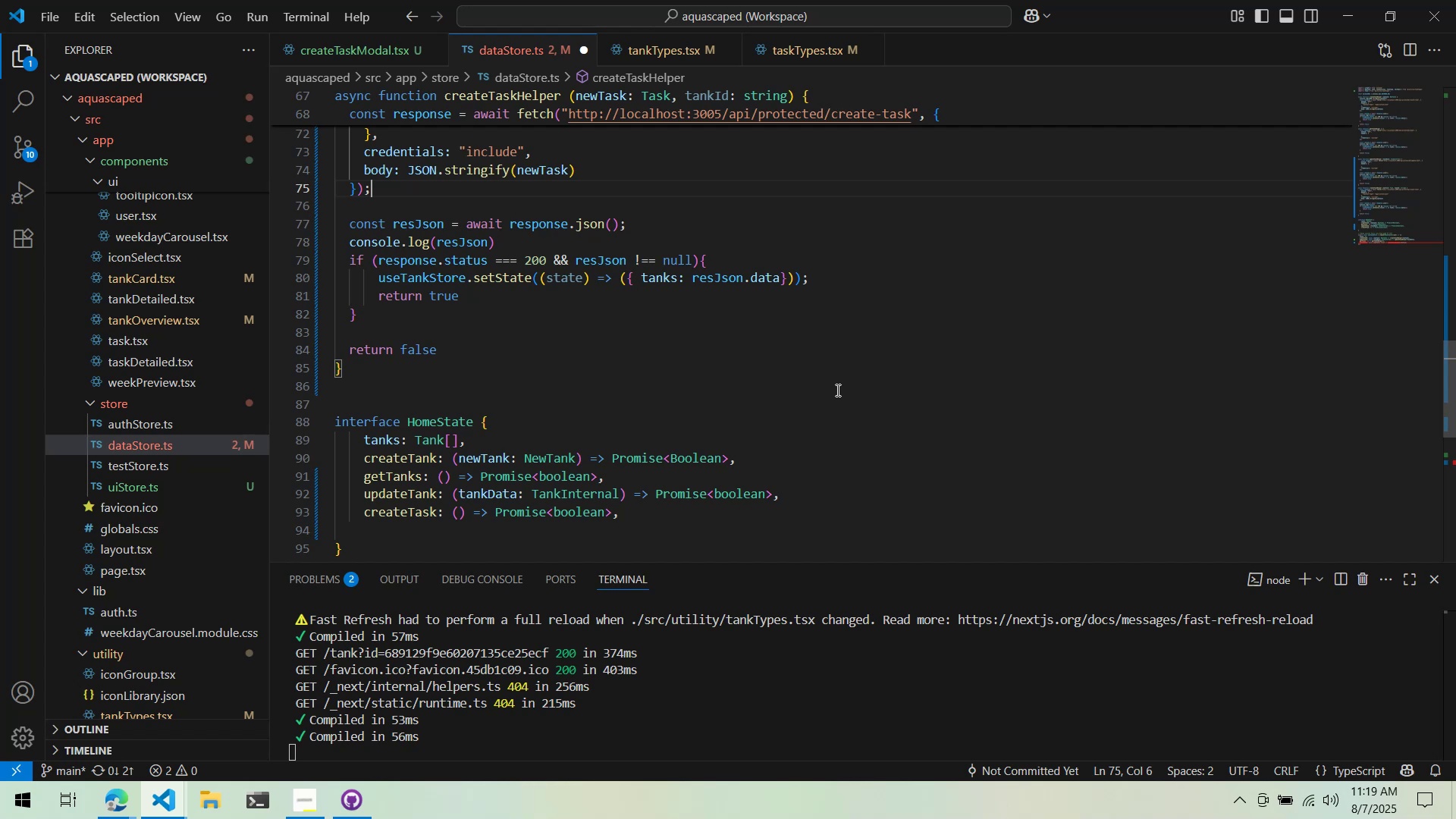 
scroll: coordinate [836, 390], scroll_direction: down, amount: 2.0
 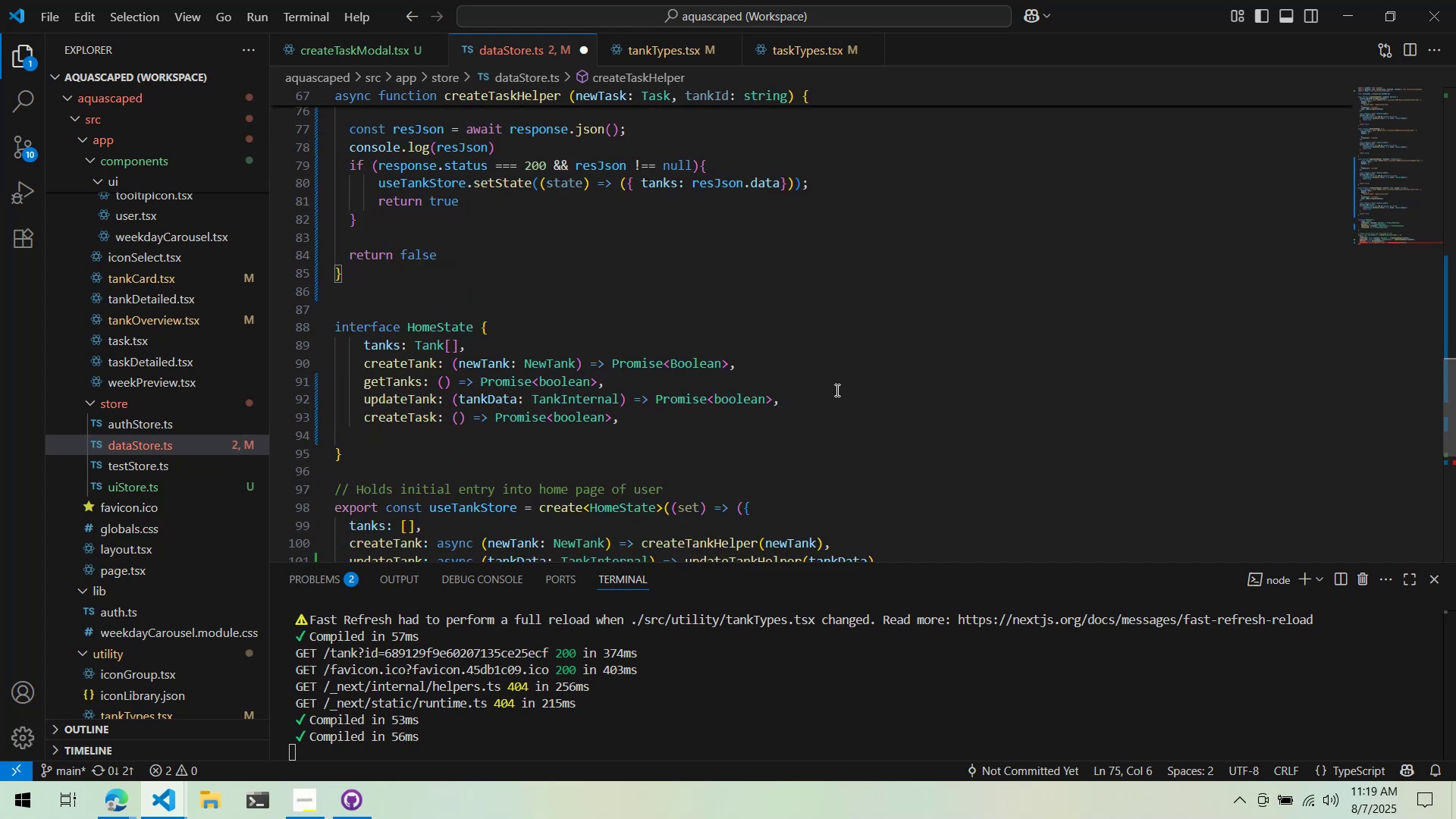 
scroll: coordinate [168, 326], scroll_direction: up, amount: 10.0
 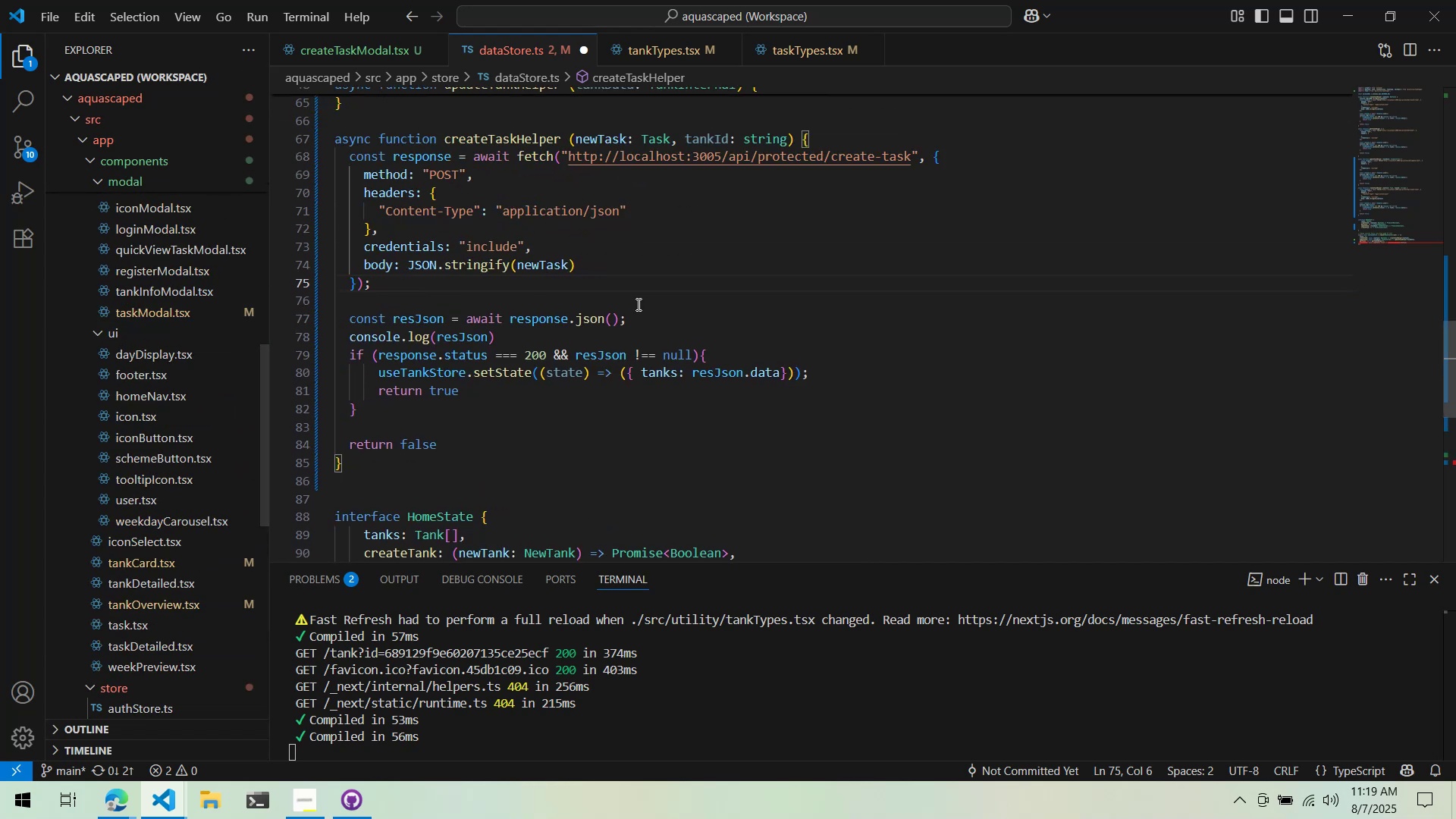 
left_click([637, 304])
 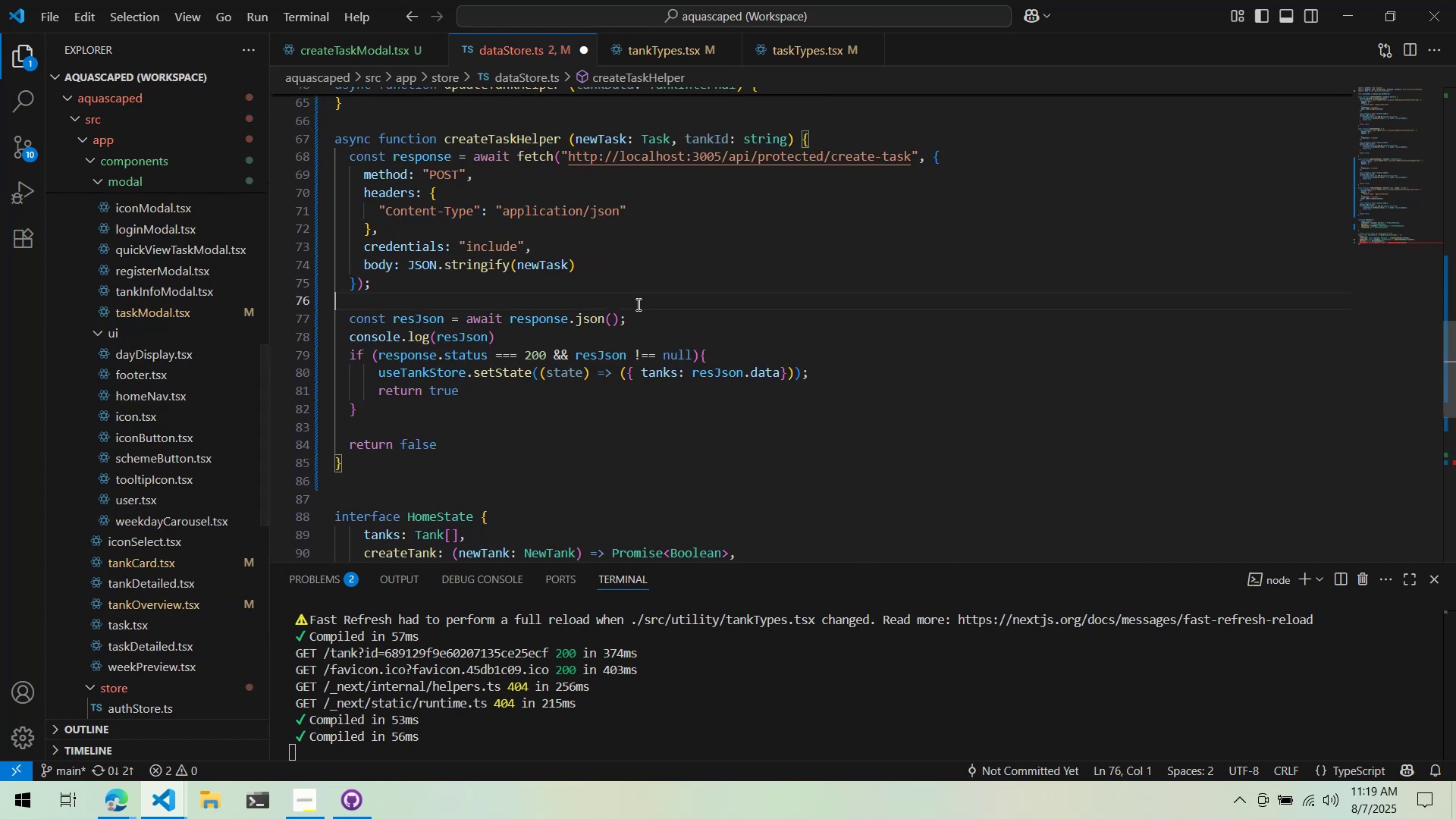 
key(Control+P)
 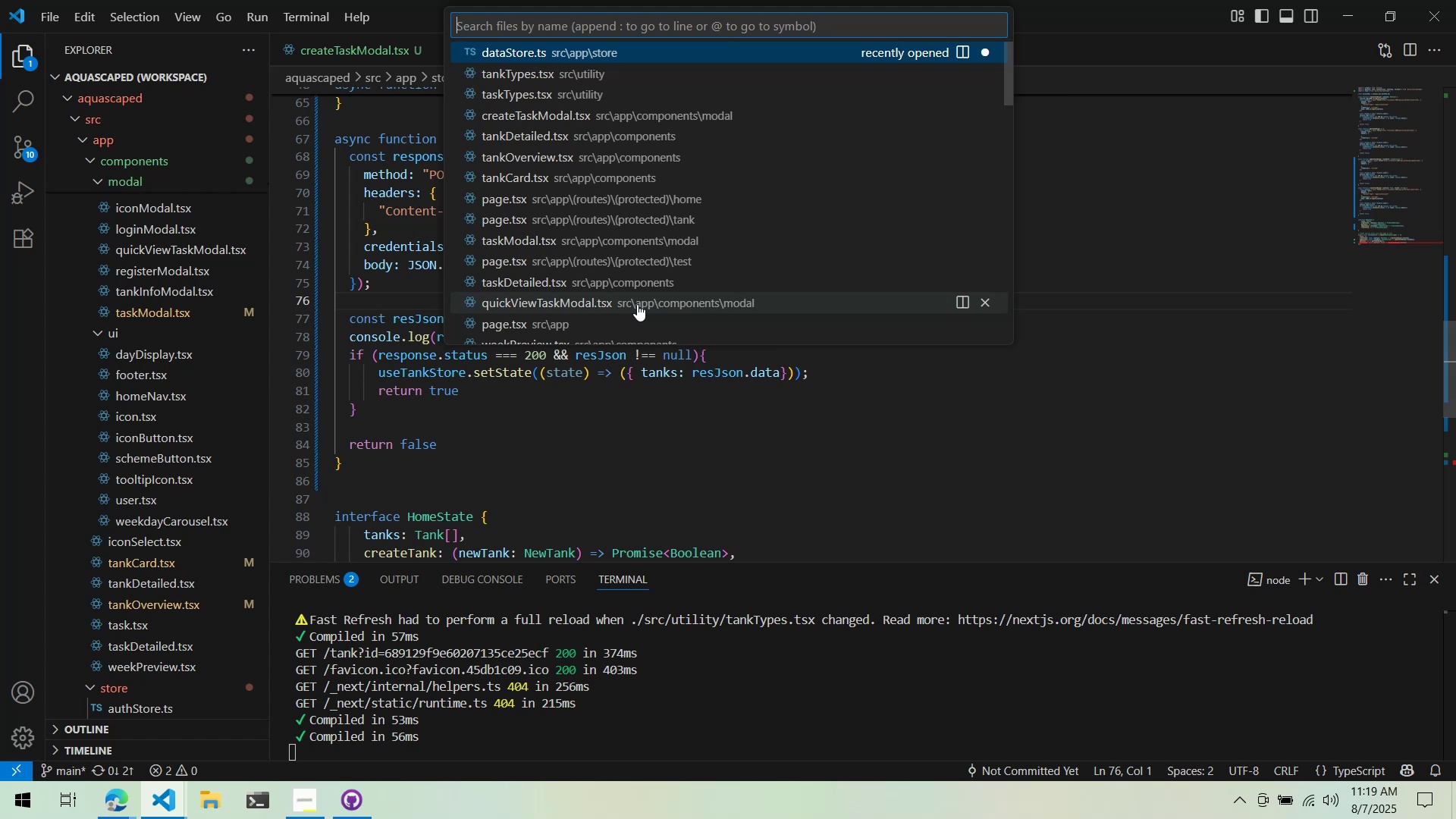 
type(page)
 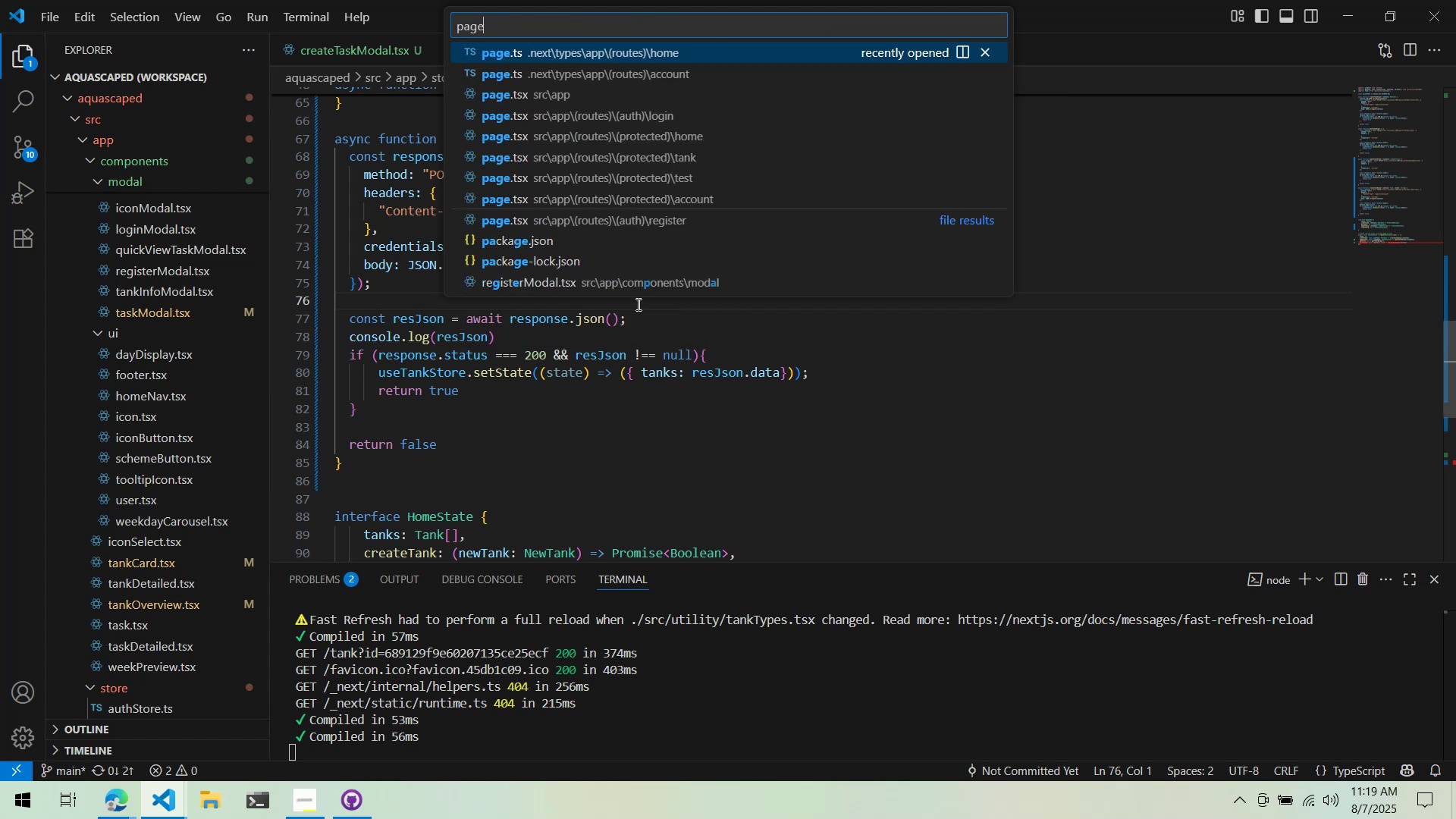 
key(ArrowDown)
 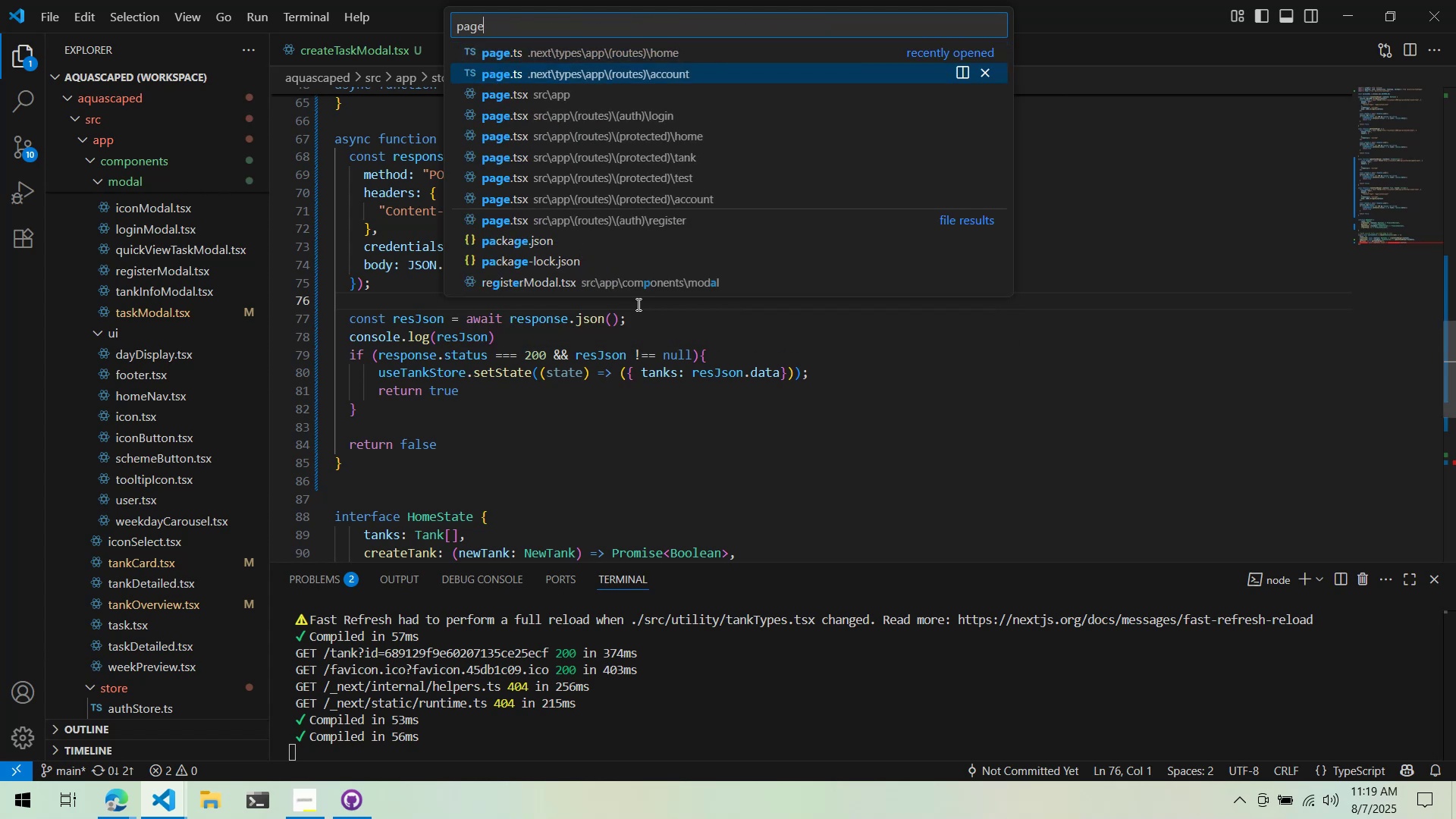 
key(ArrowUp)
 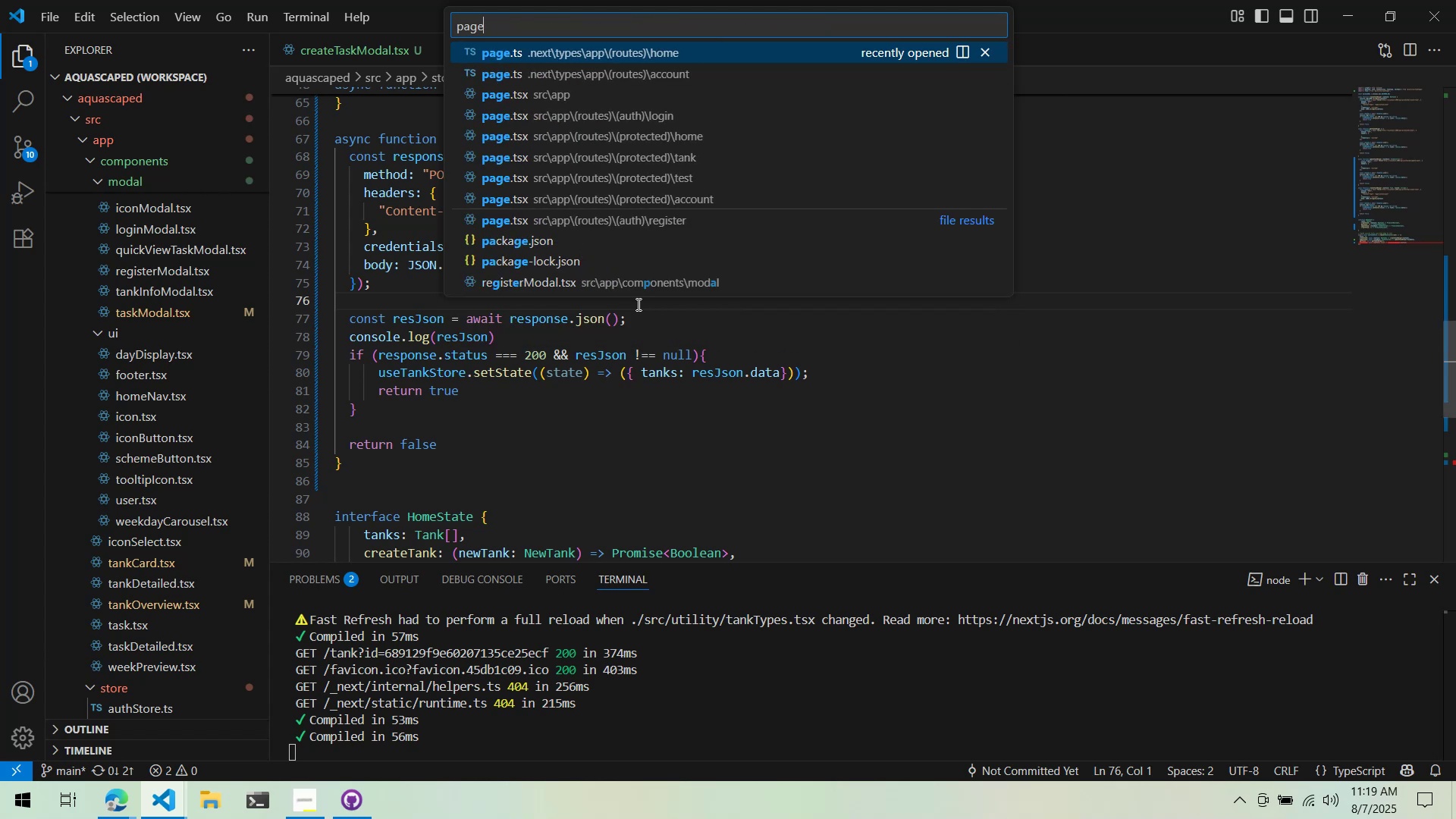 
key(ArrowDown)
 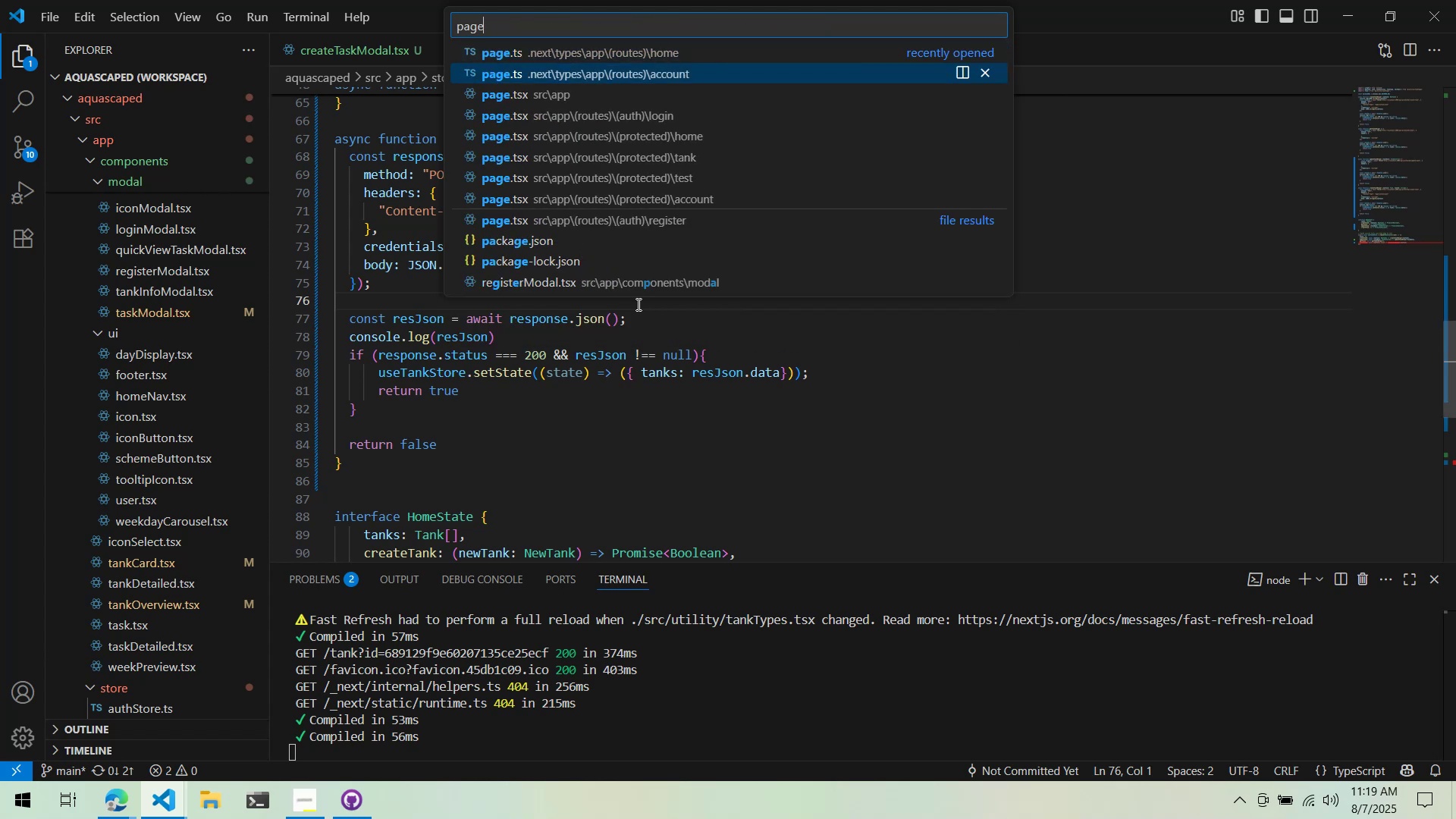 
key(ArrowDown)
 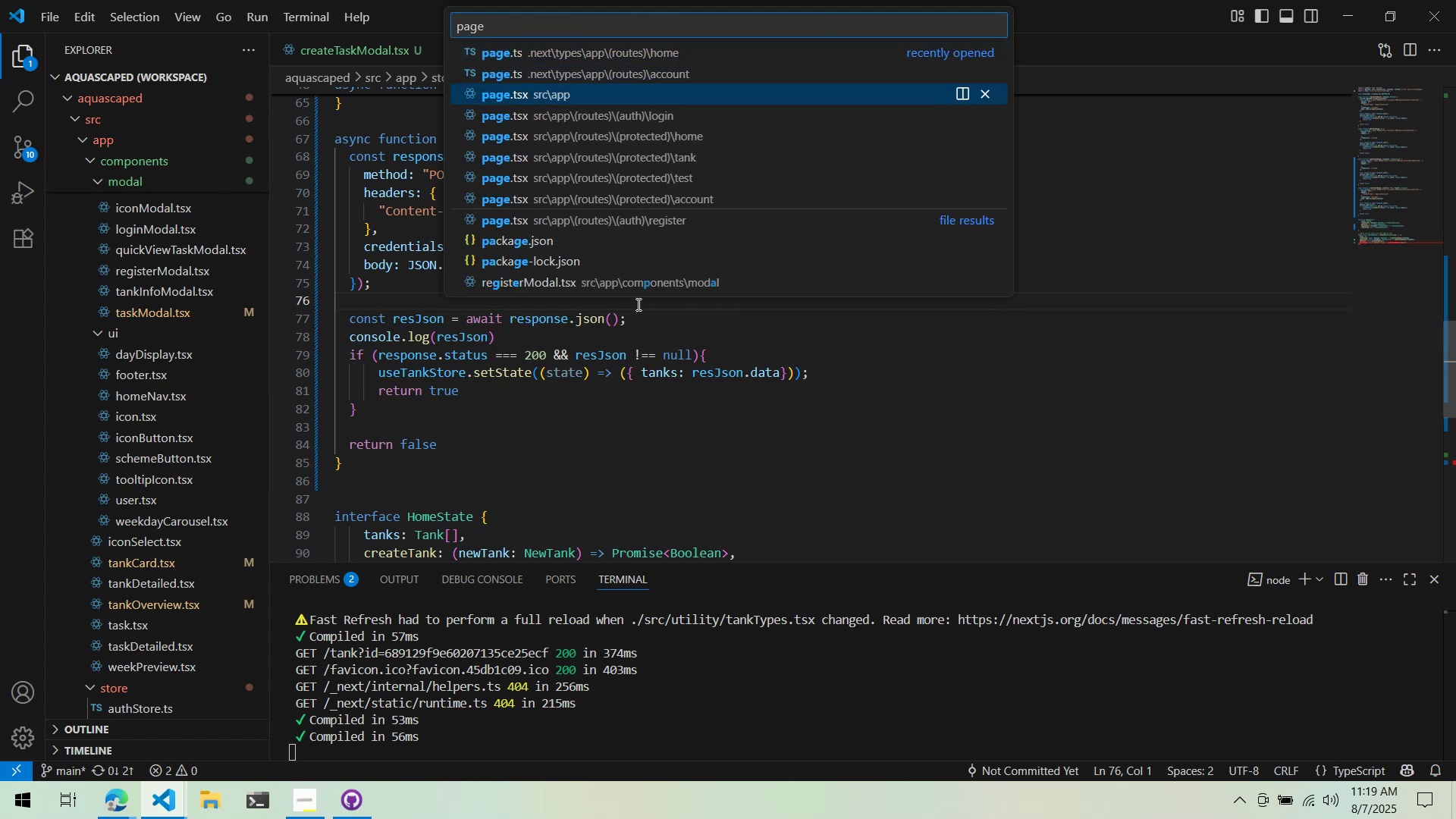 
key(ArrowDown)
 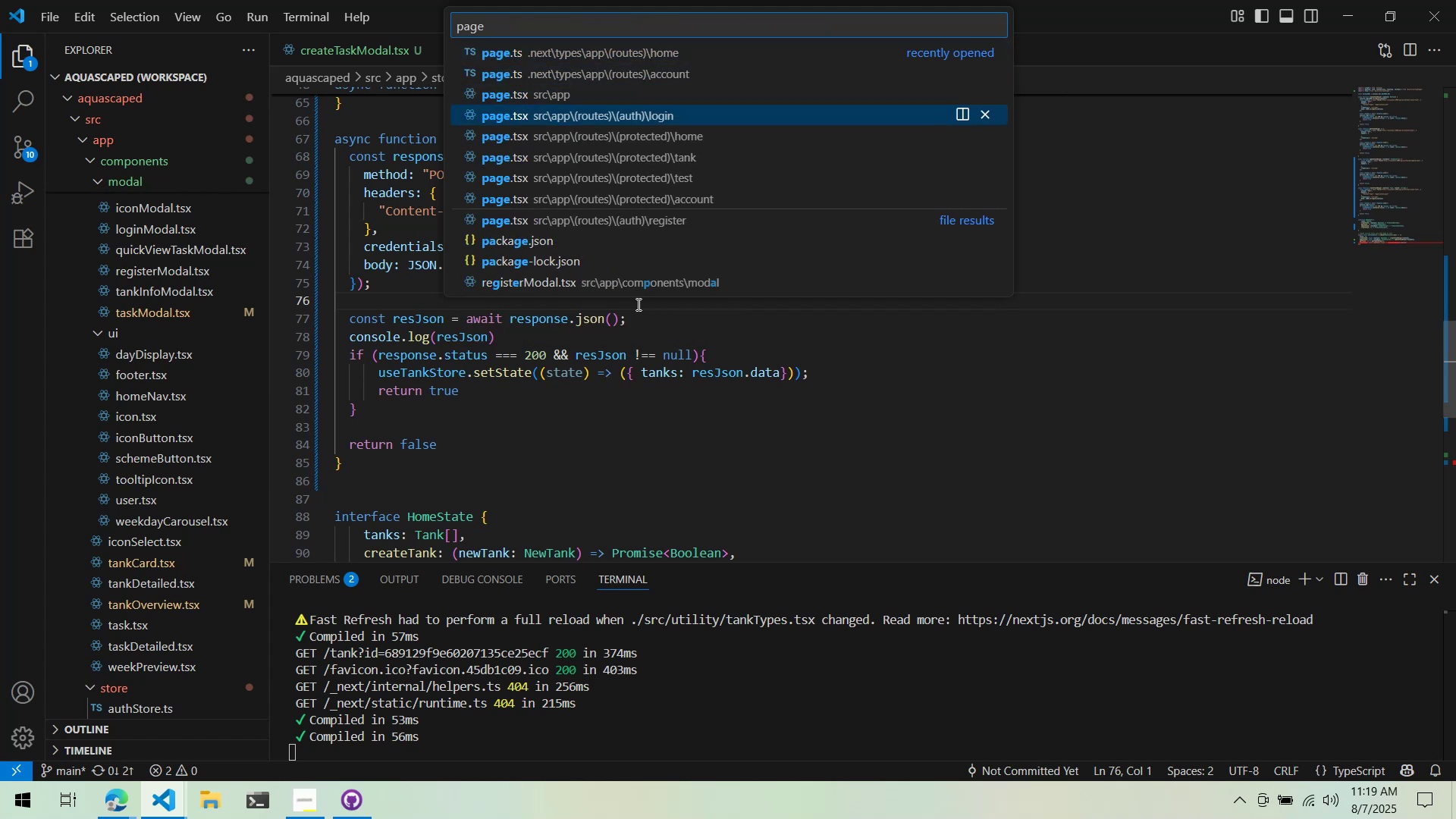 
key(ArrowDown)
 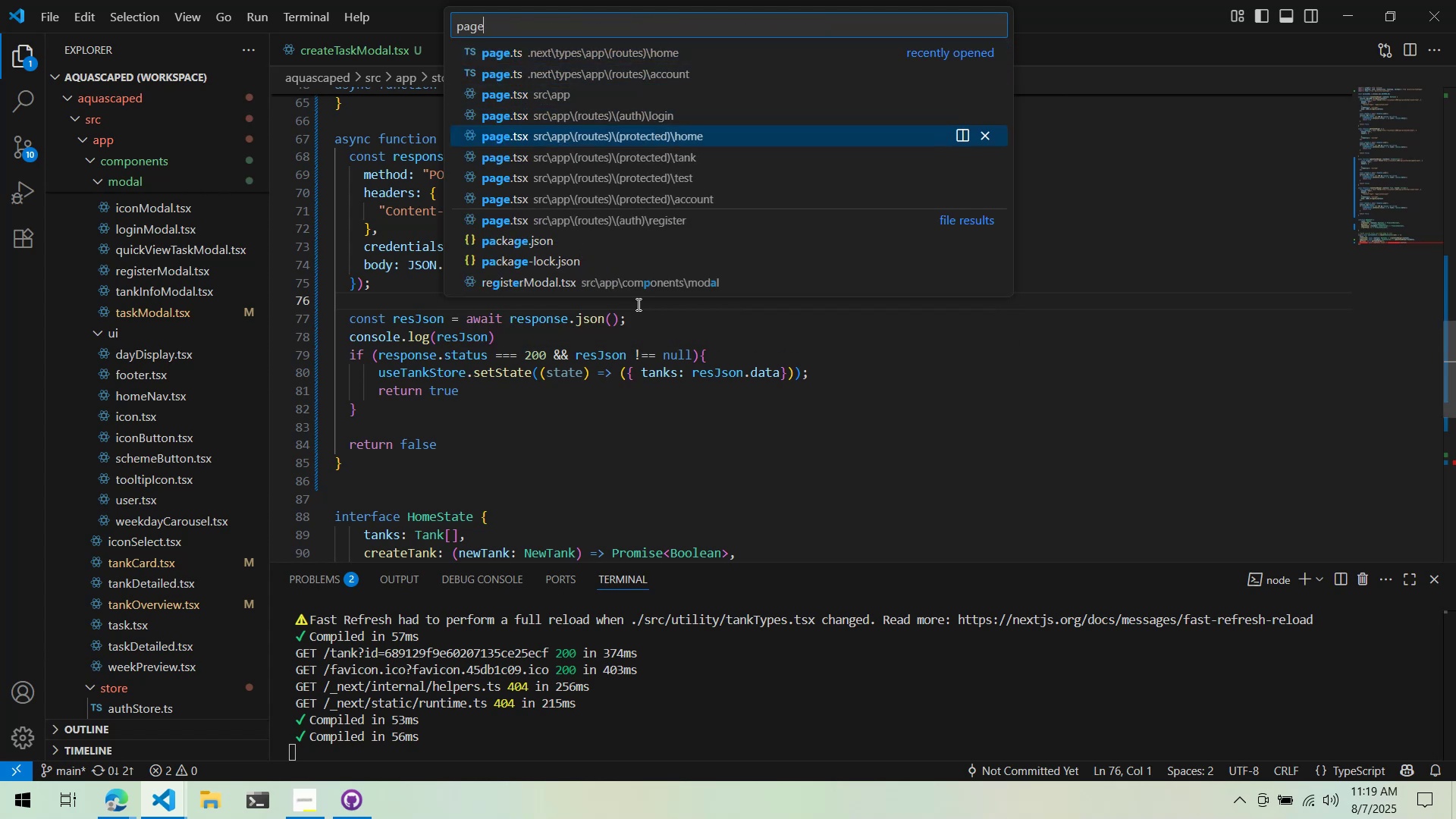 
key(ArrowUp)
 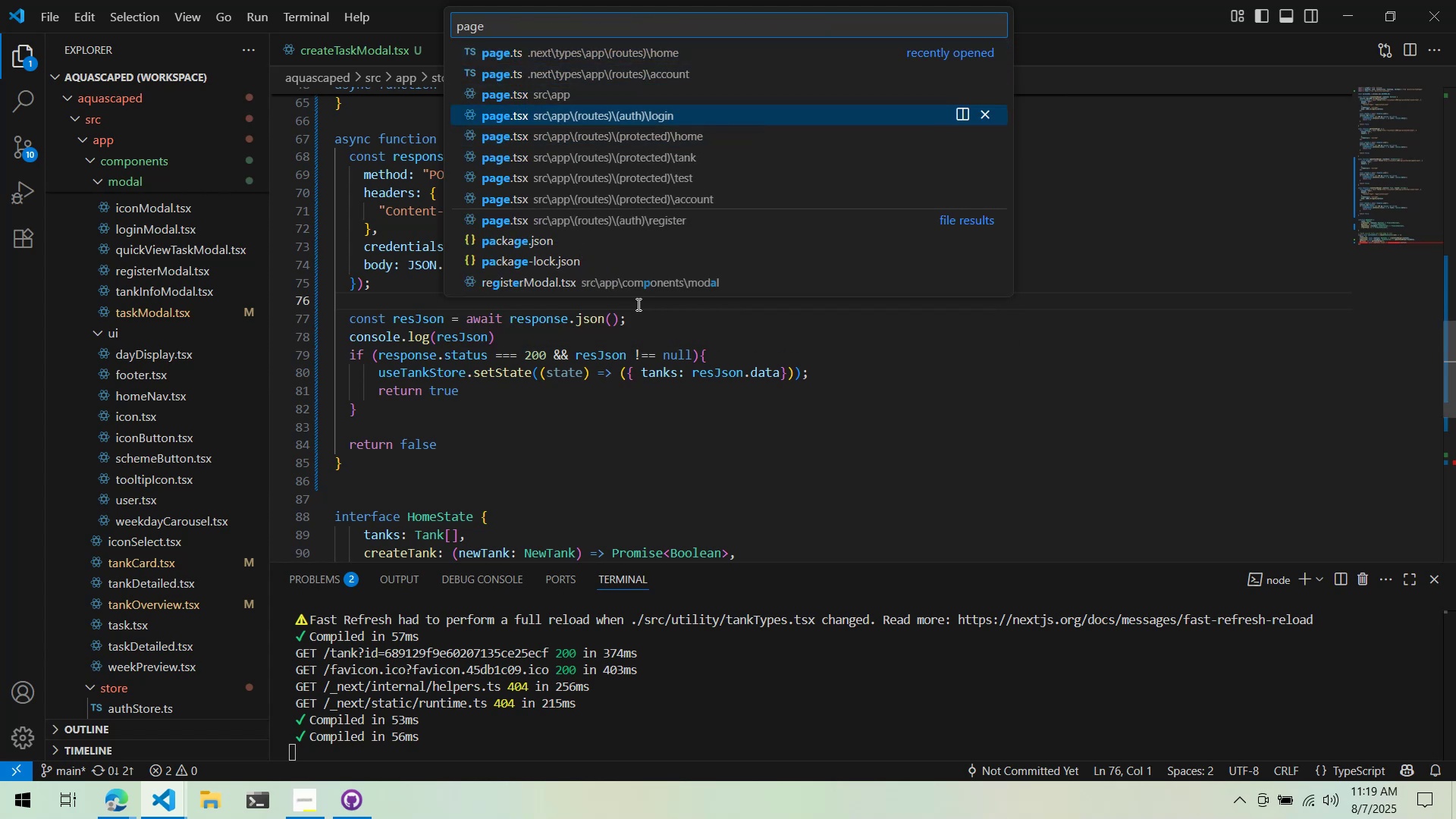 
key(ArrowDown)
 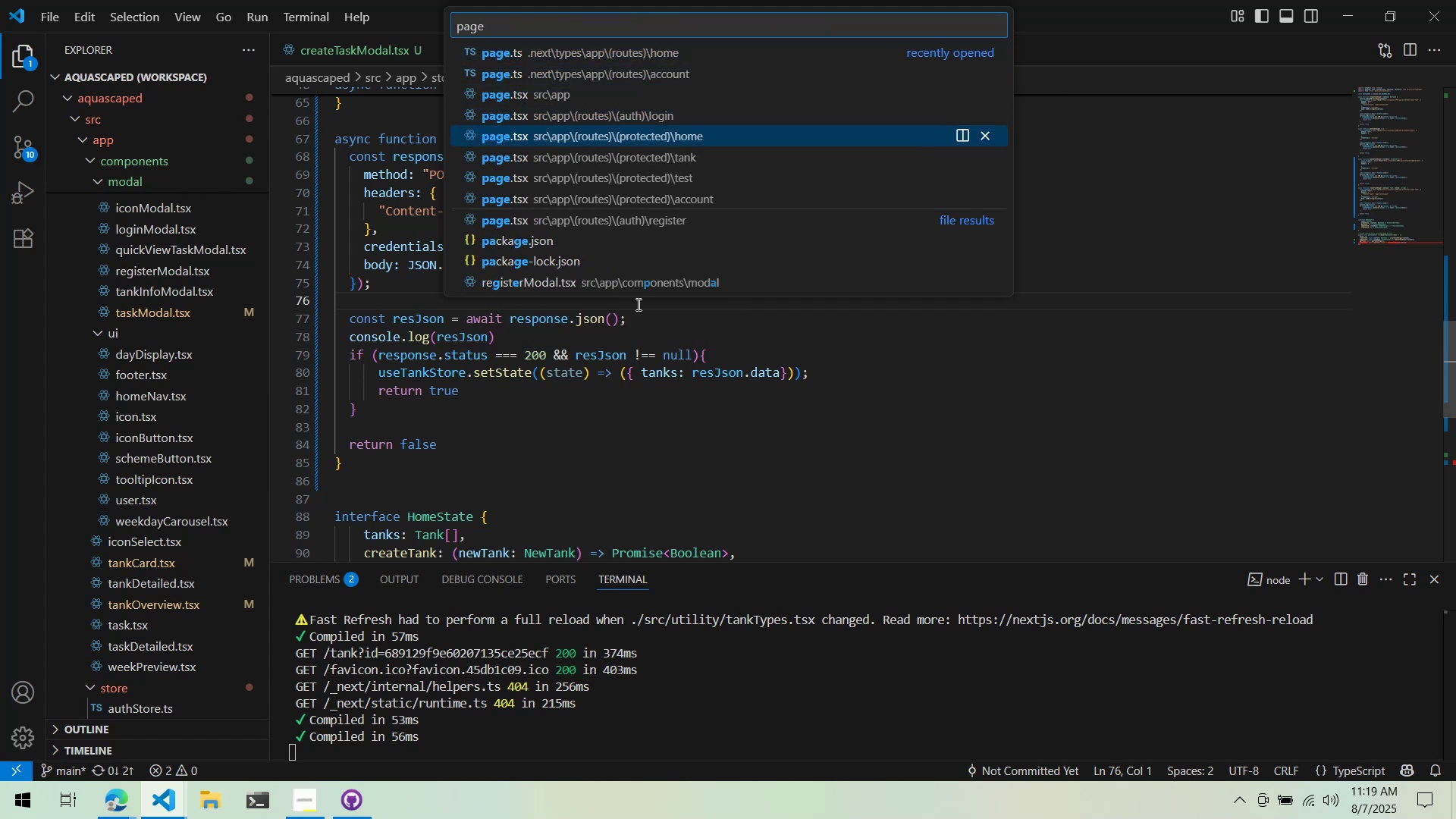 
key(ArrowDown)
 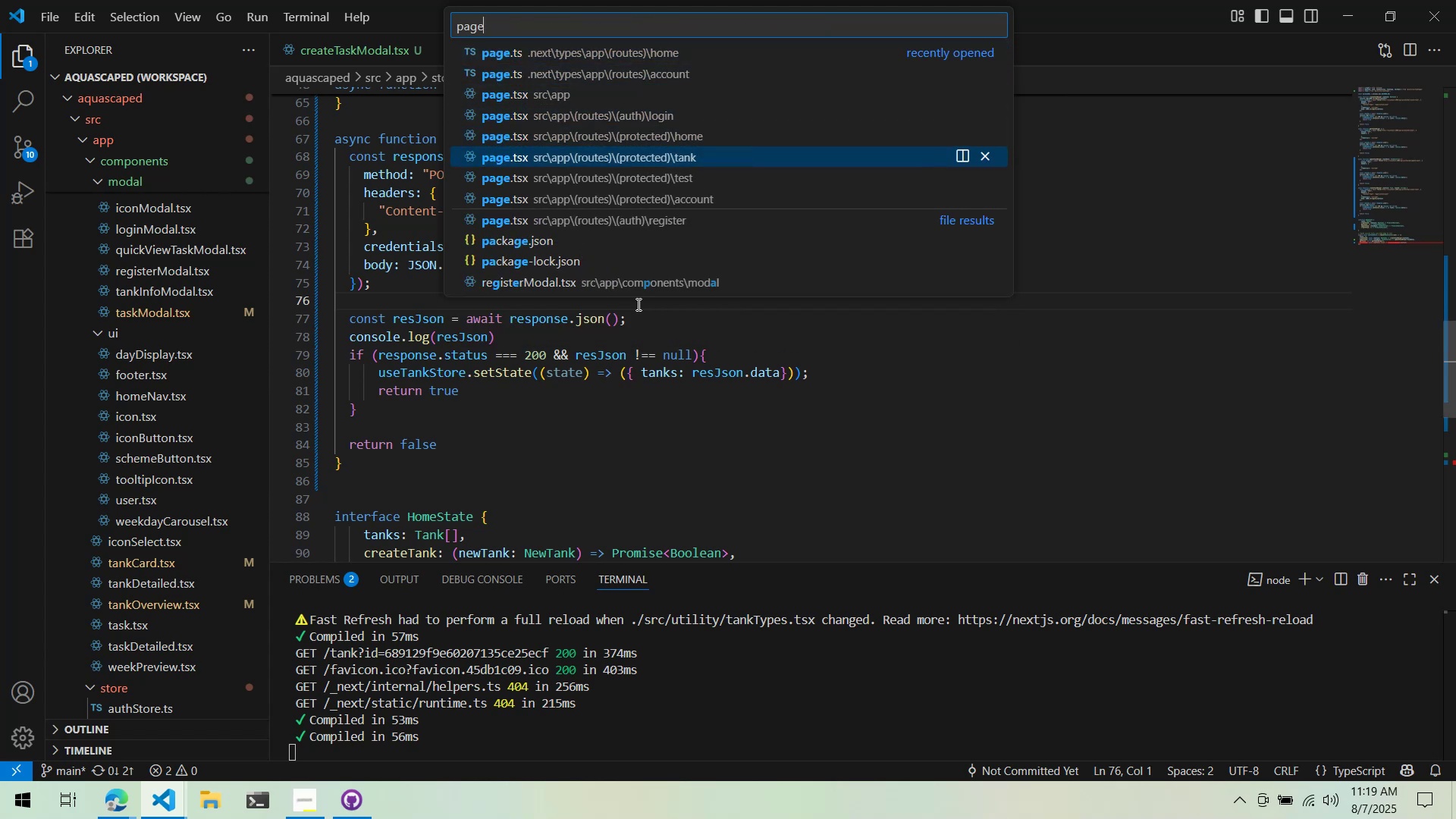 
key(Enter)
 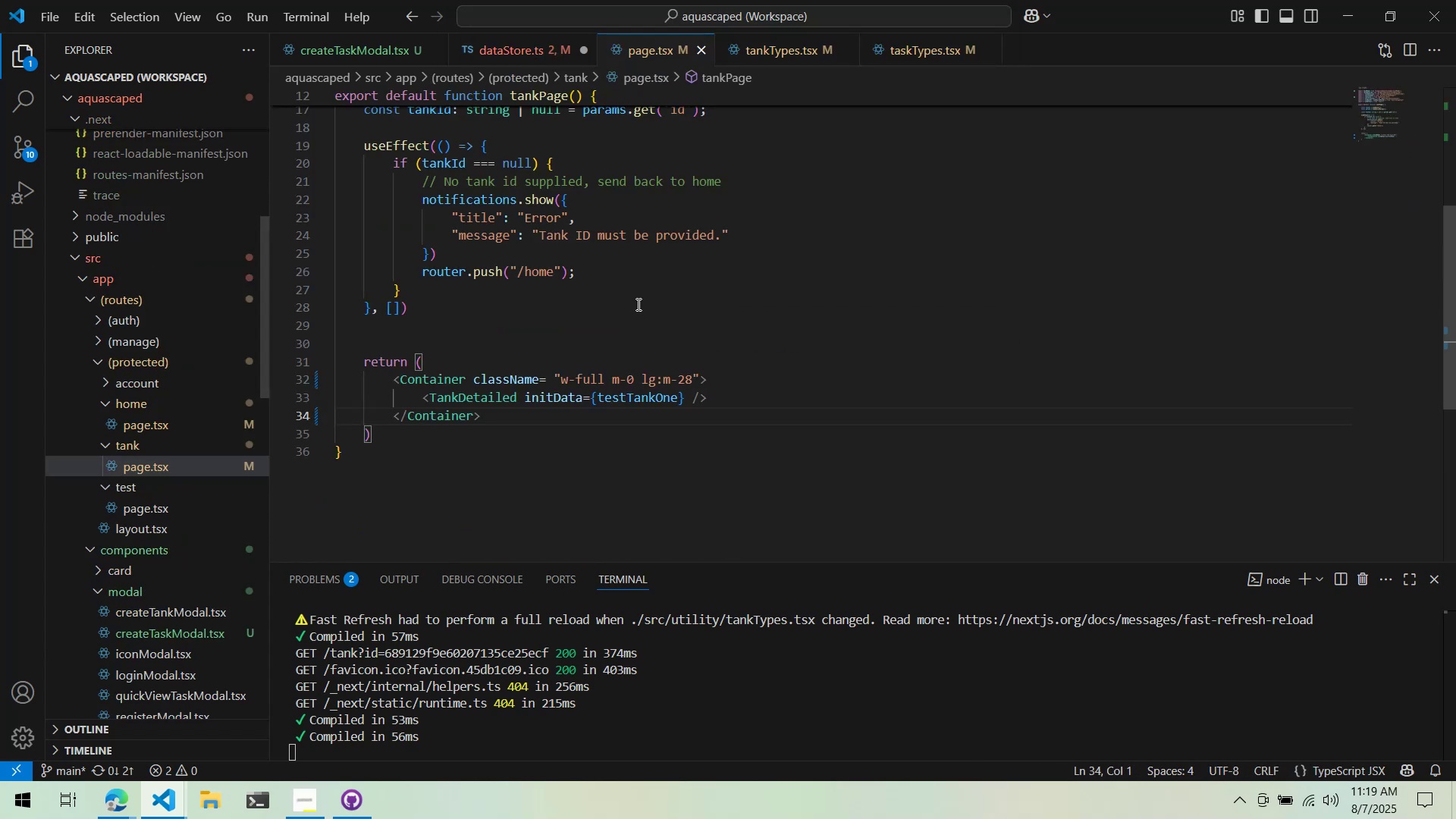 
scroll: coordinate [609, 284], scroll_direction: up, amount: 3.0
 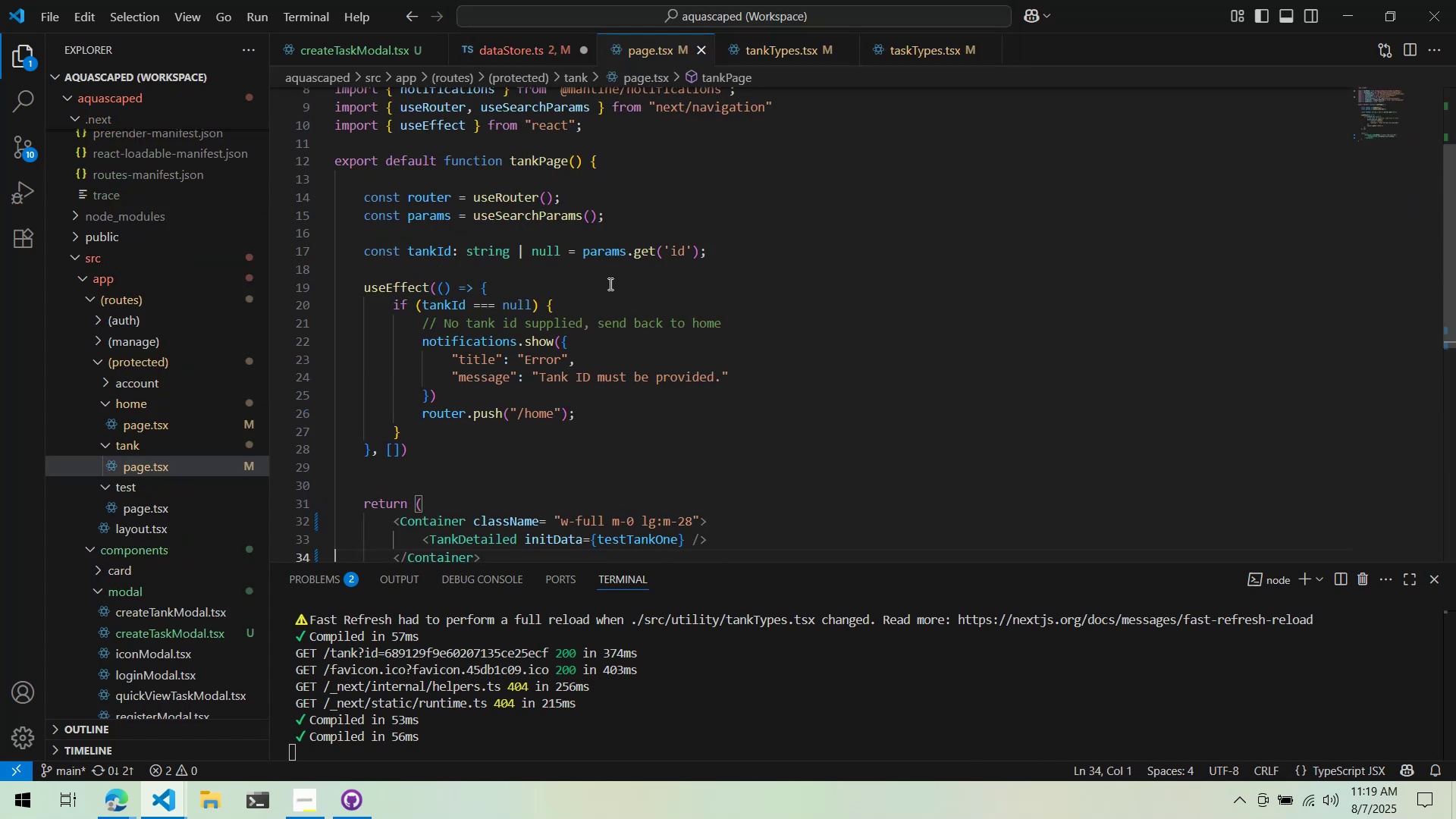 
scroll: coordinate [609, 284], scroll_direction: down, amount: 3.0
 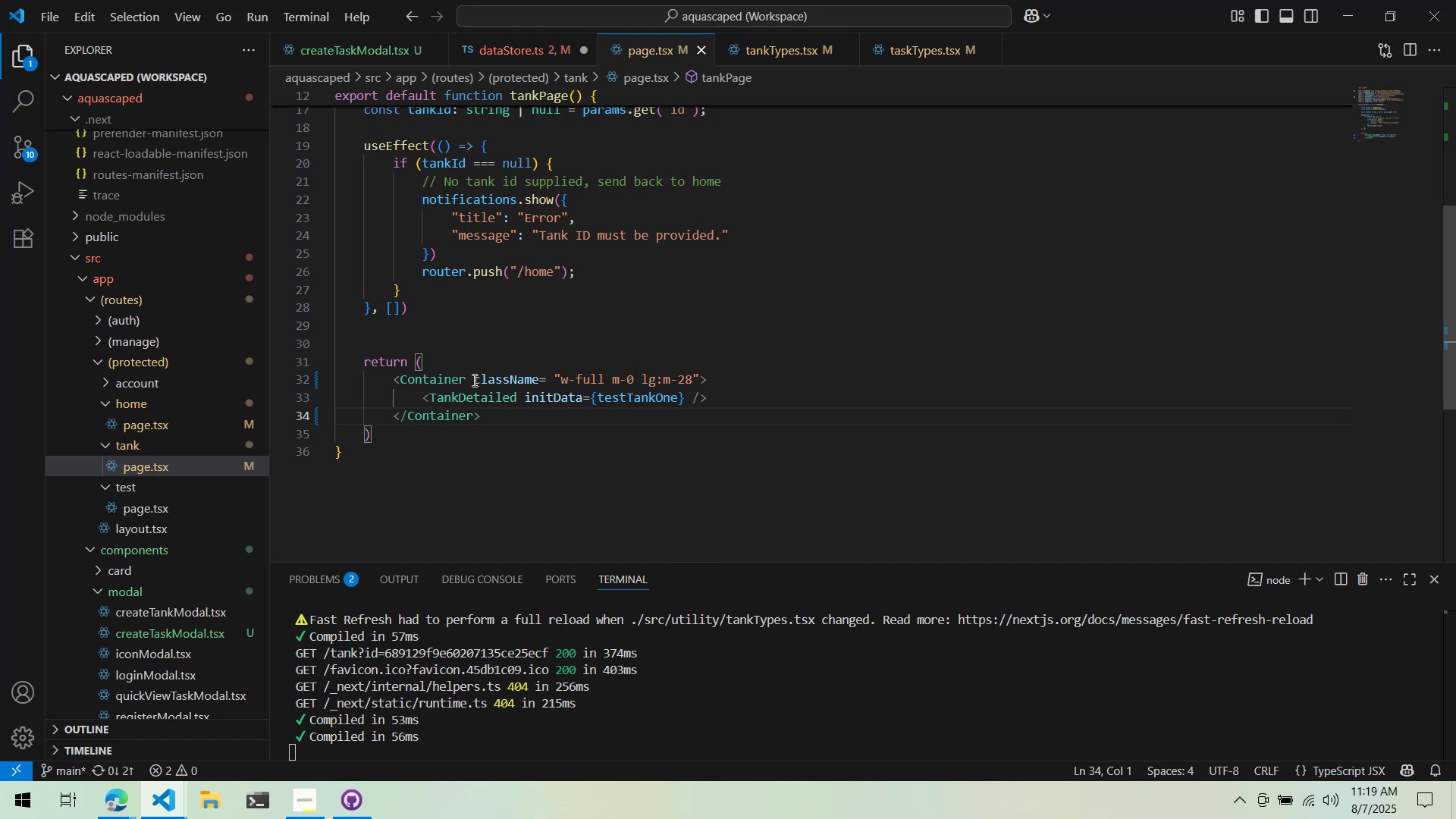 
scroll: coordinate [476, 387], scroll_direction: up, amount: 1.0
 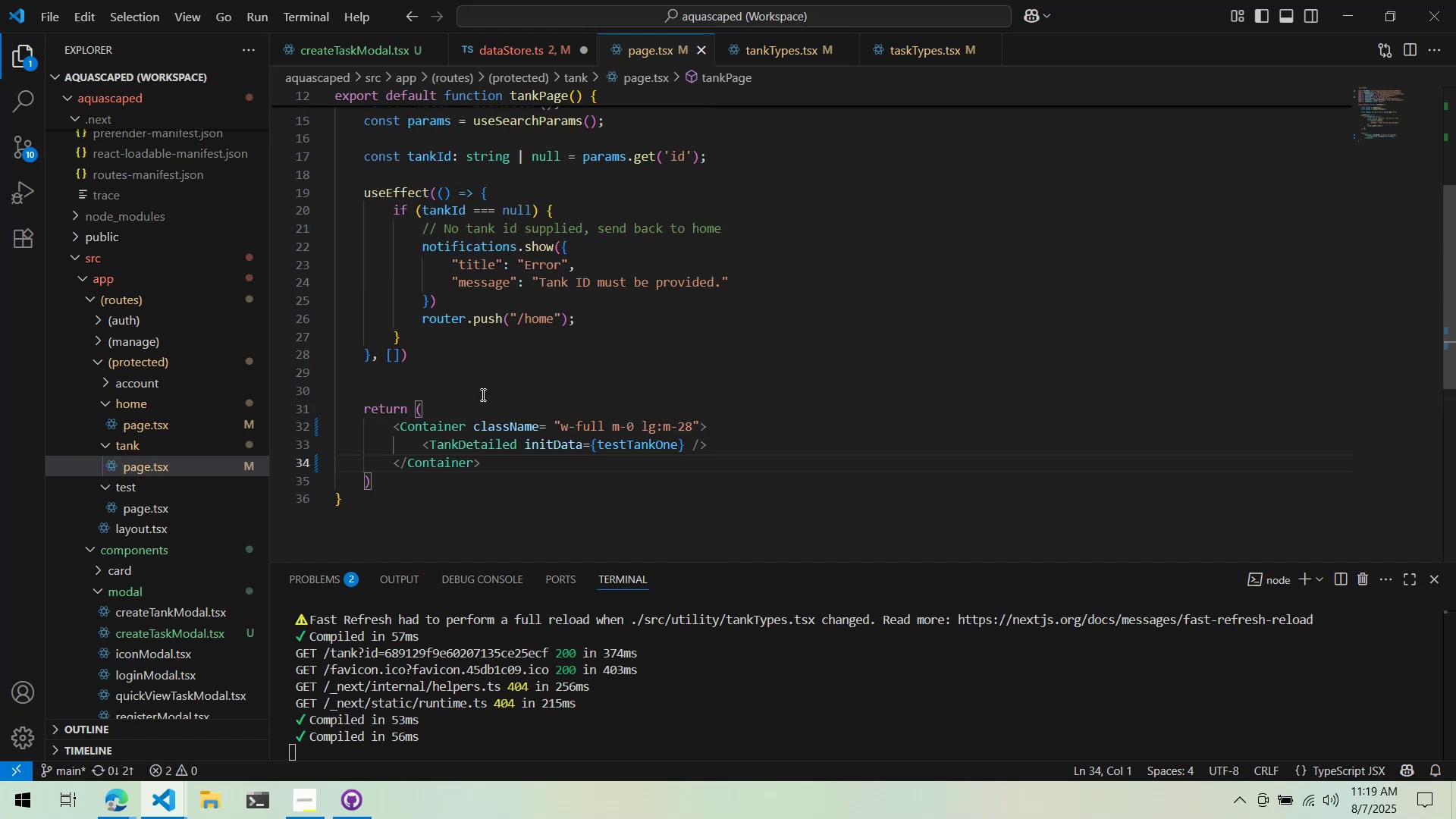 
hold_key(key=ControlLeft, duration=0.49)
left_click([479, 447])
 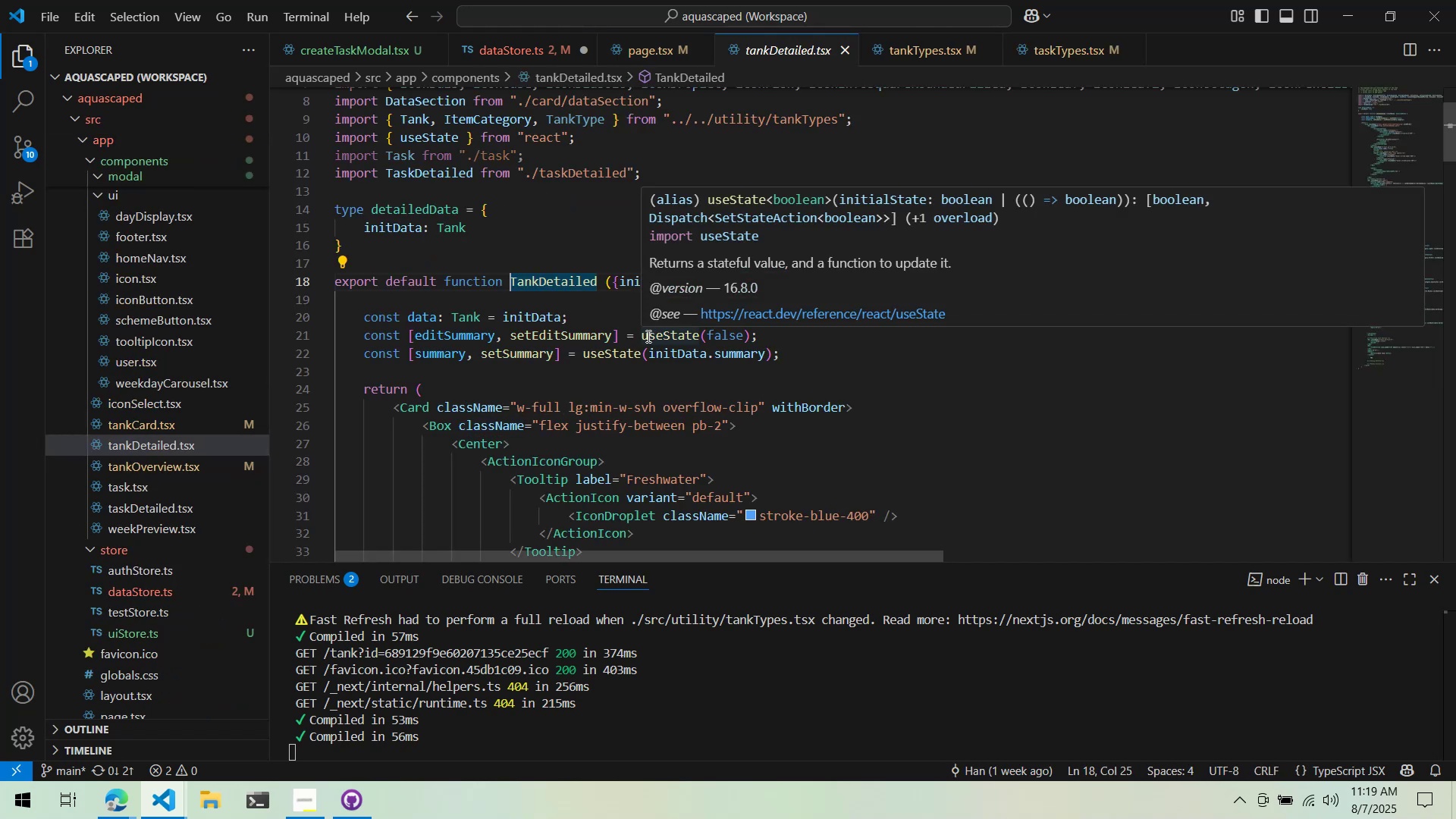 
left_click([535, 304])
 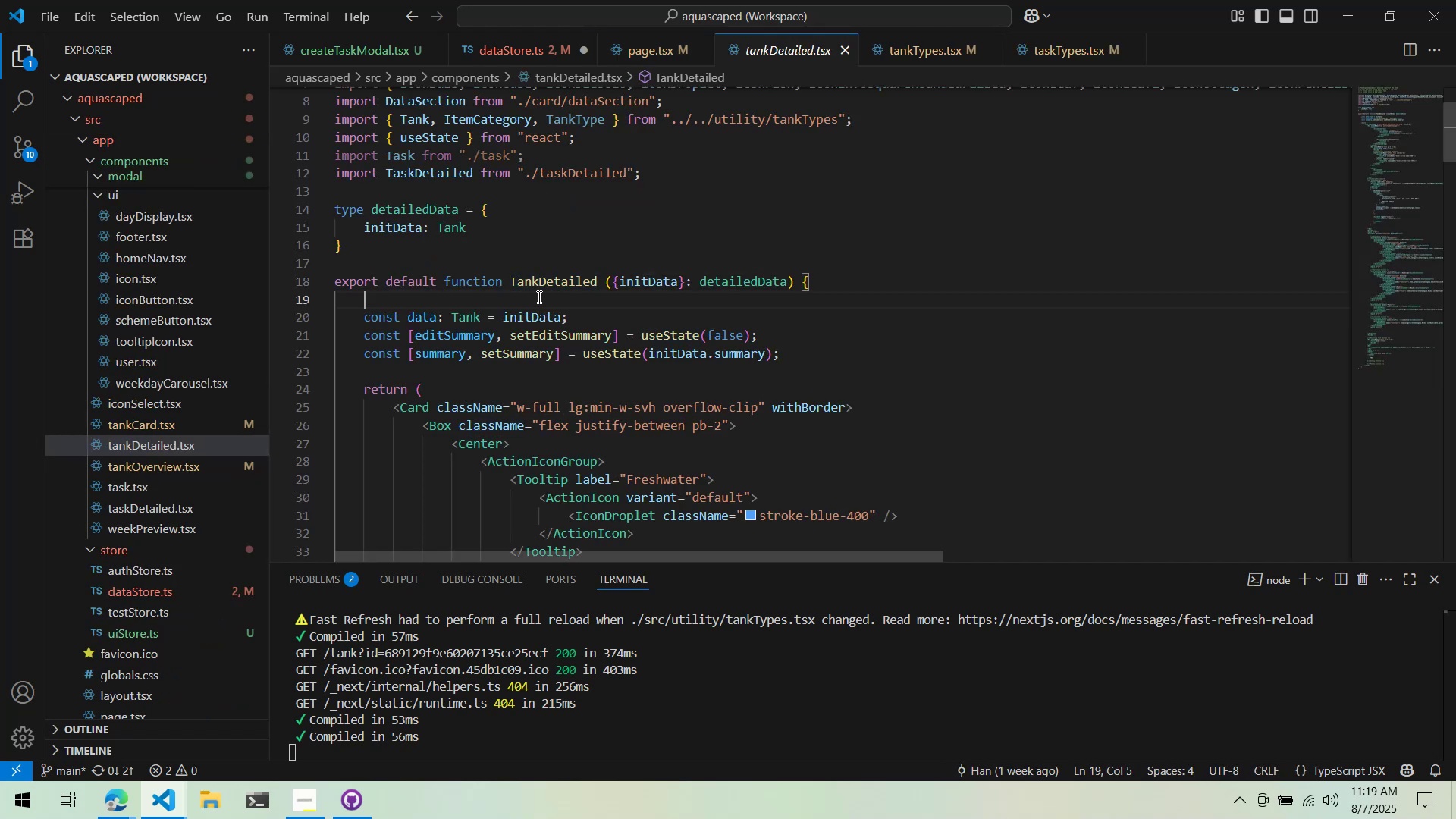 
left_click([538, 296])
 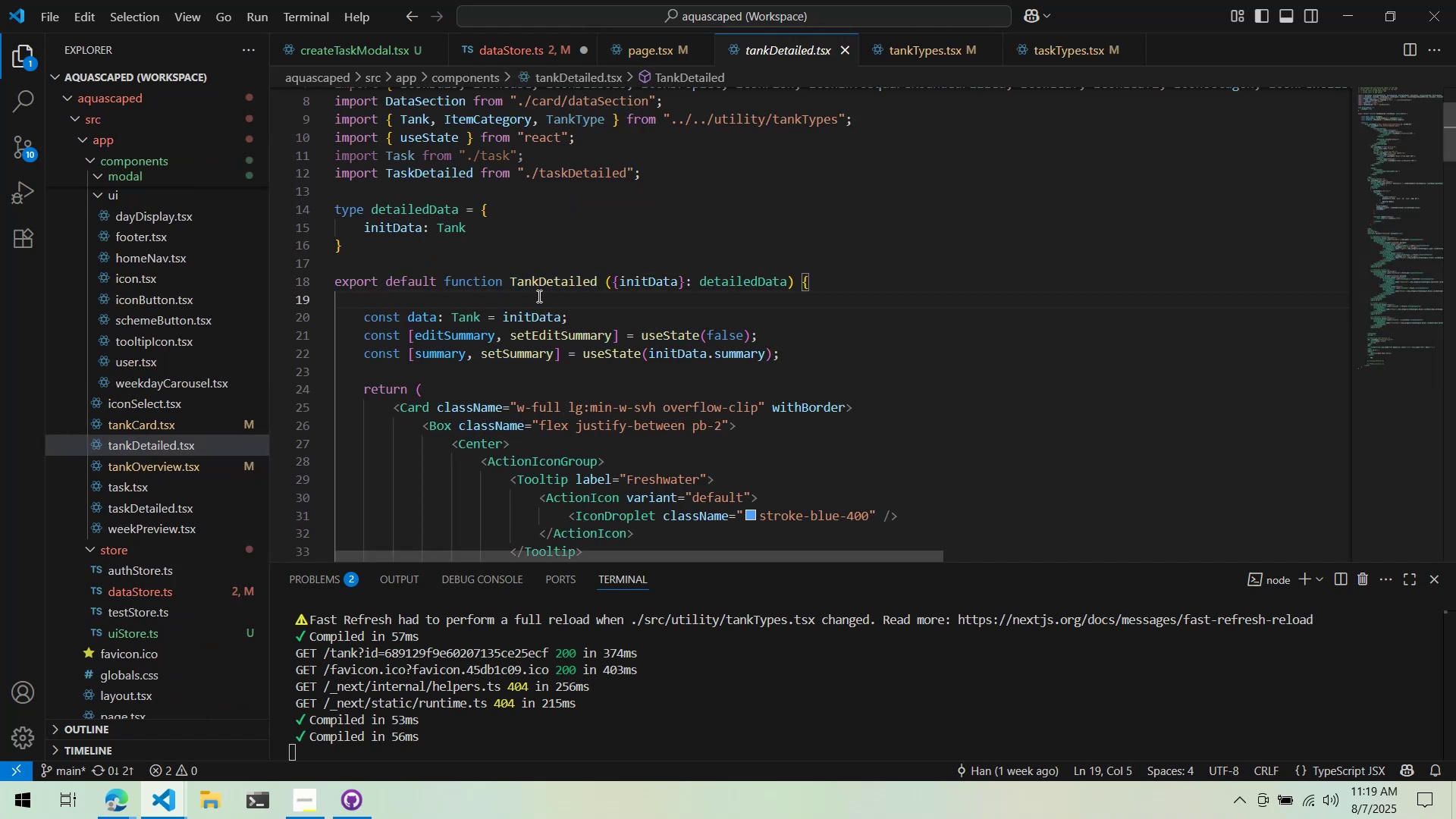 
scroll: coordinate [538, 296], scroll_direction: down, amount: 2.0
 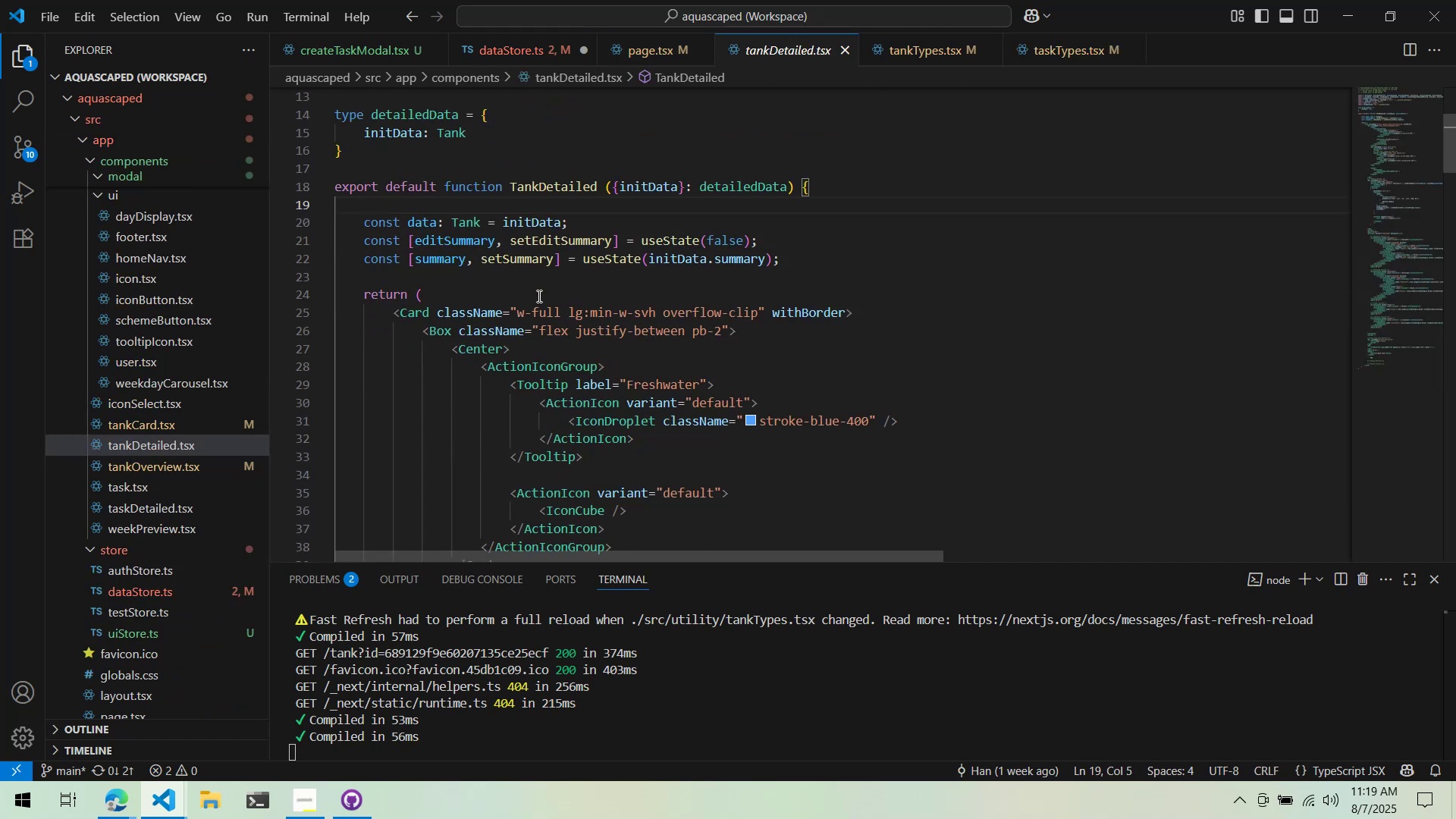 
scroll: coordinate [538, 295], scroll_direction: up, amount: 5.0
 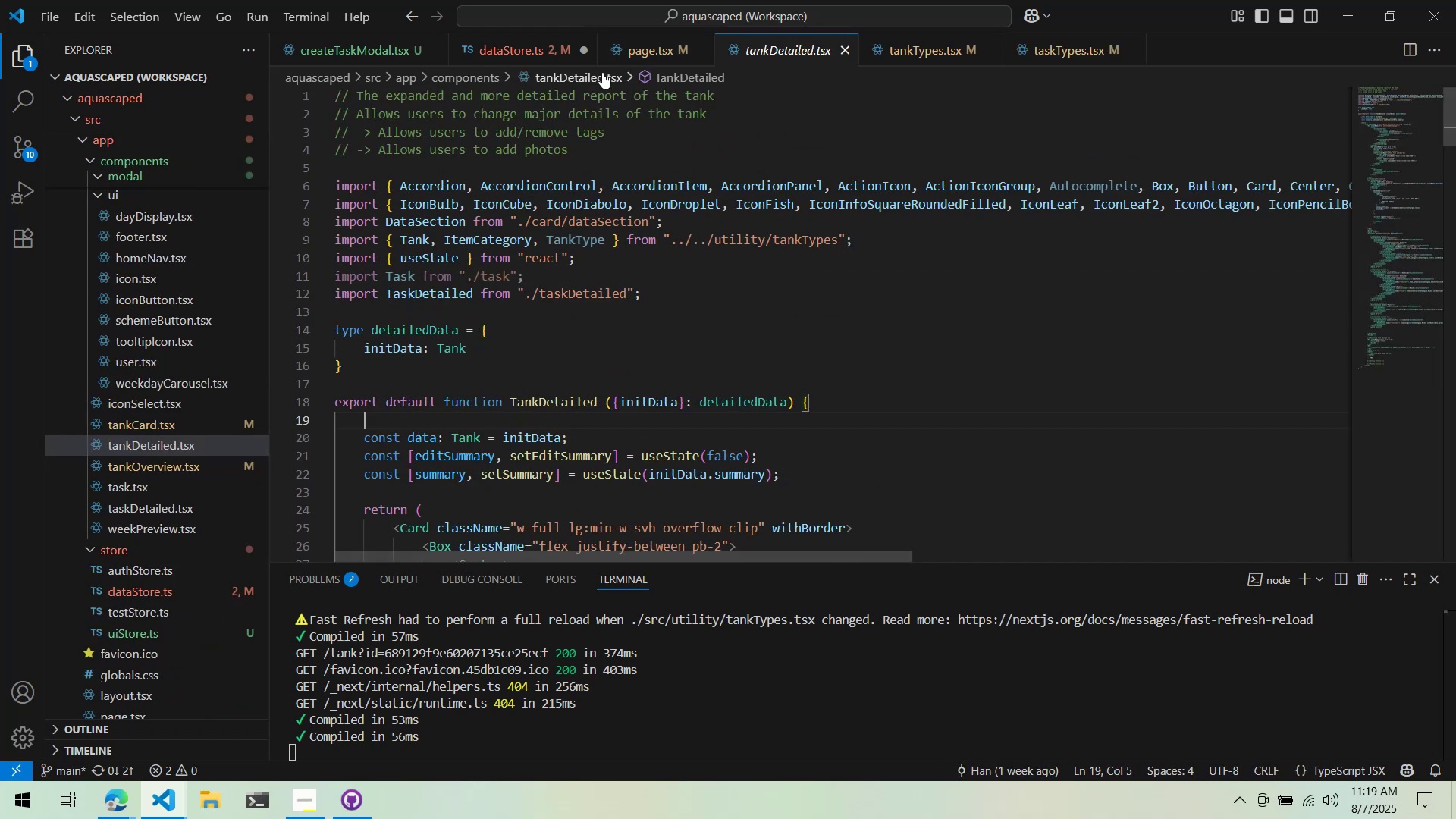 
left_click([617, 48])
 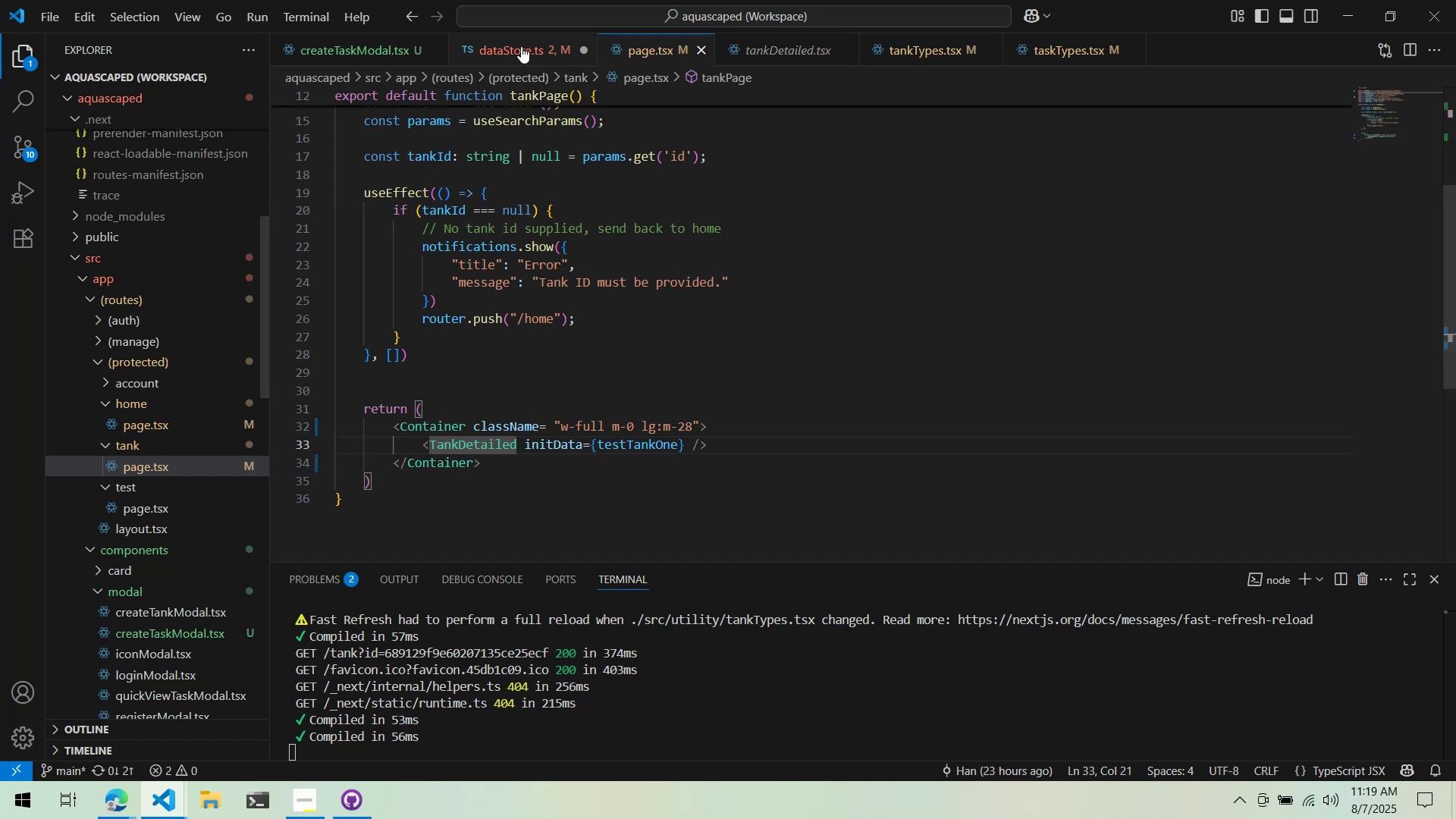 
left_click([521, 46])
 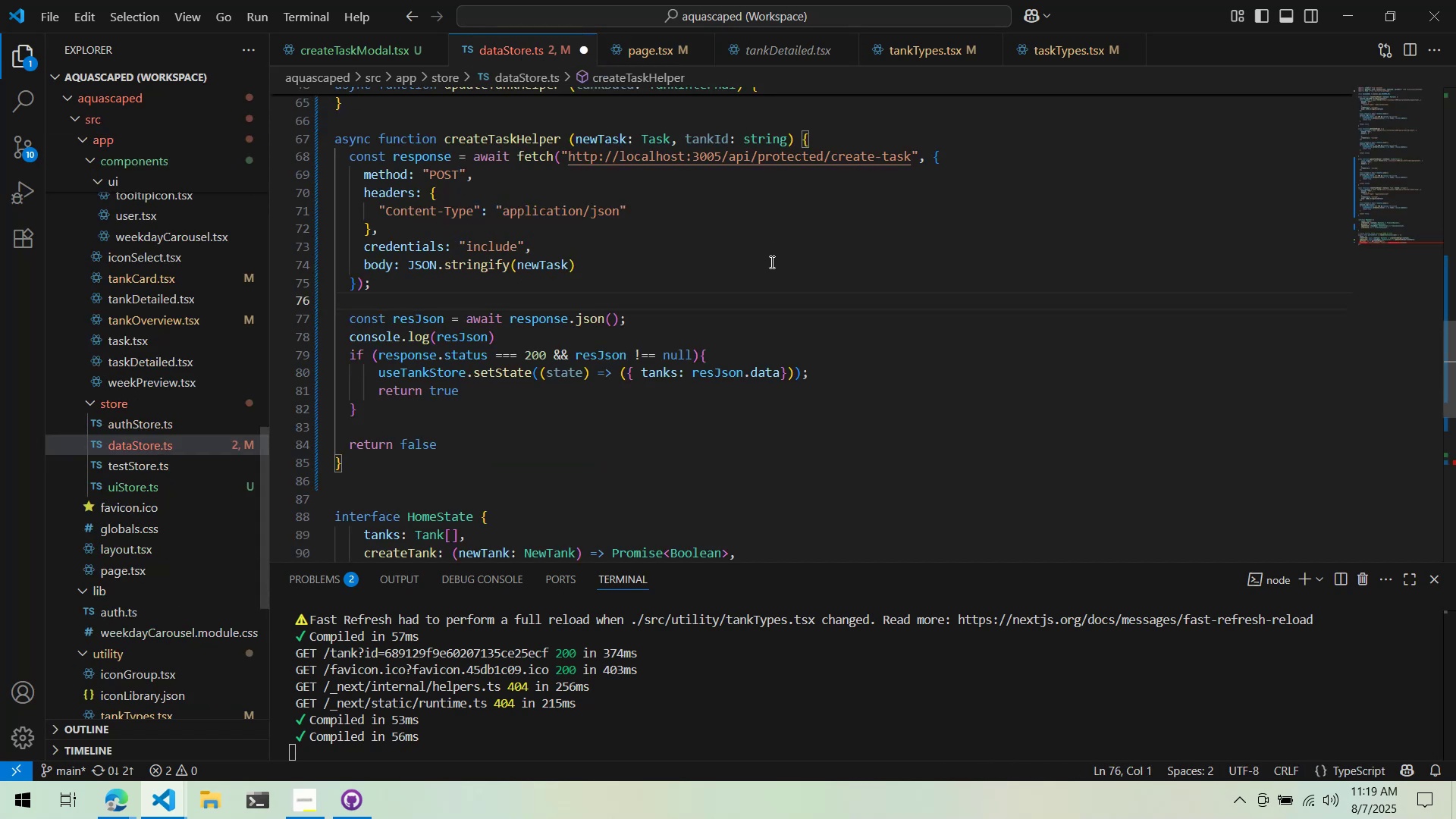 
scroll: coordinate [768, 250], scroll_direction: down, amount: 8.0
 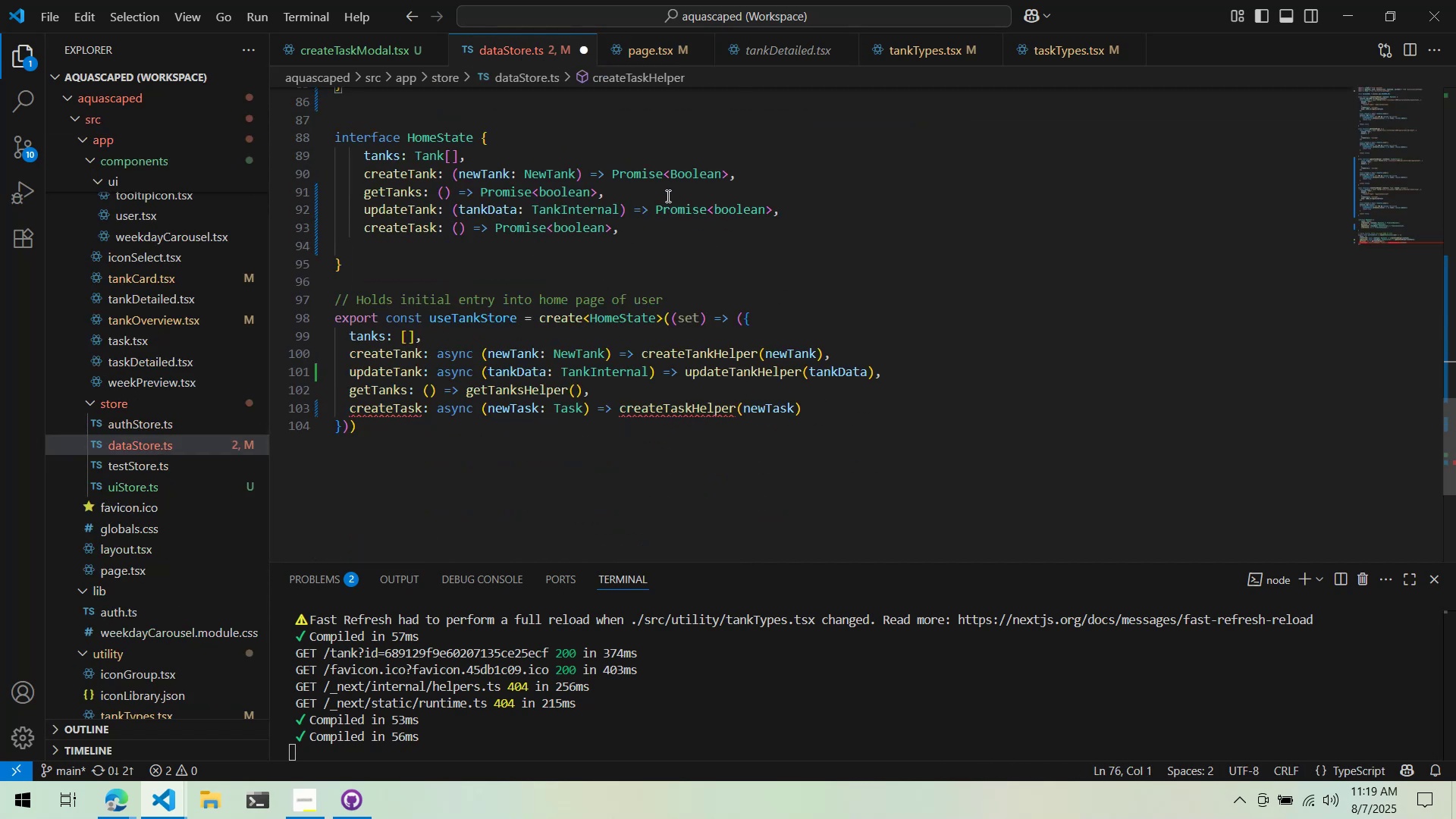 
left_click([663, 184])
 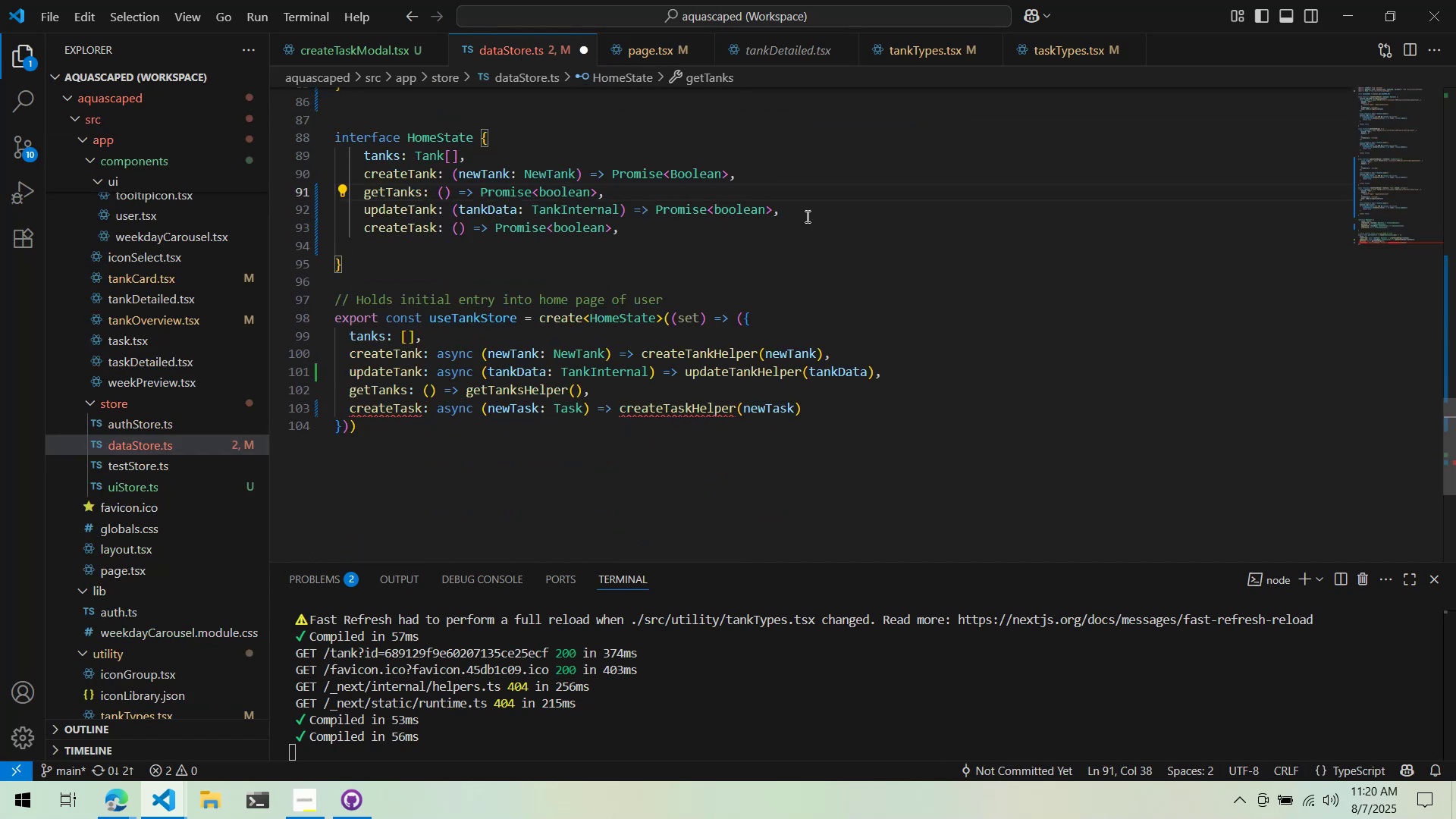 
scroll: coordinate [682, 232], scroll_direction: up, amount: 10.0
 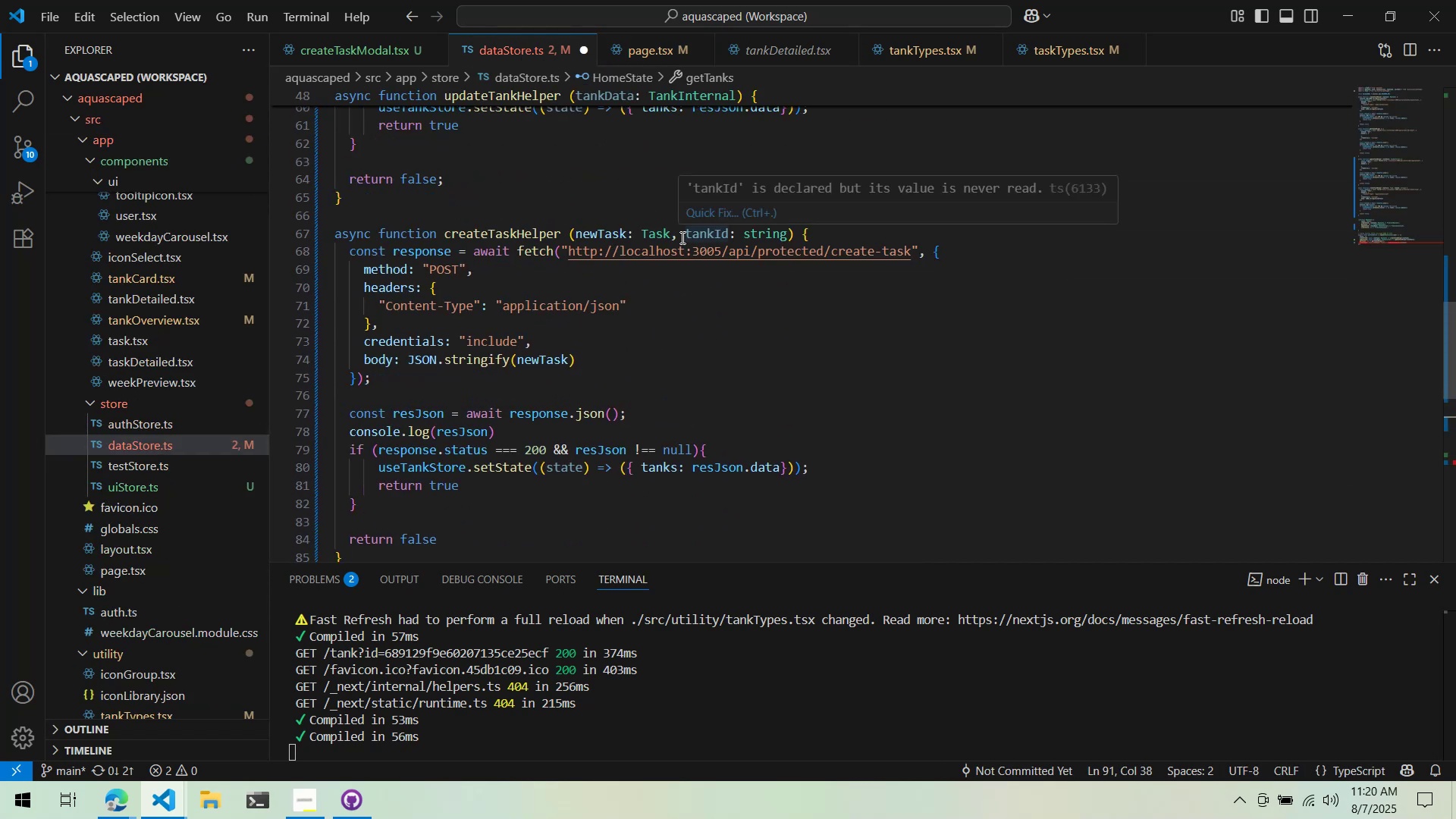 
scroll: coordinate [669, 245], scroll_direction: down, amount: 2.0
 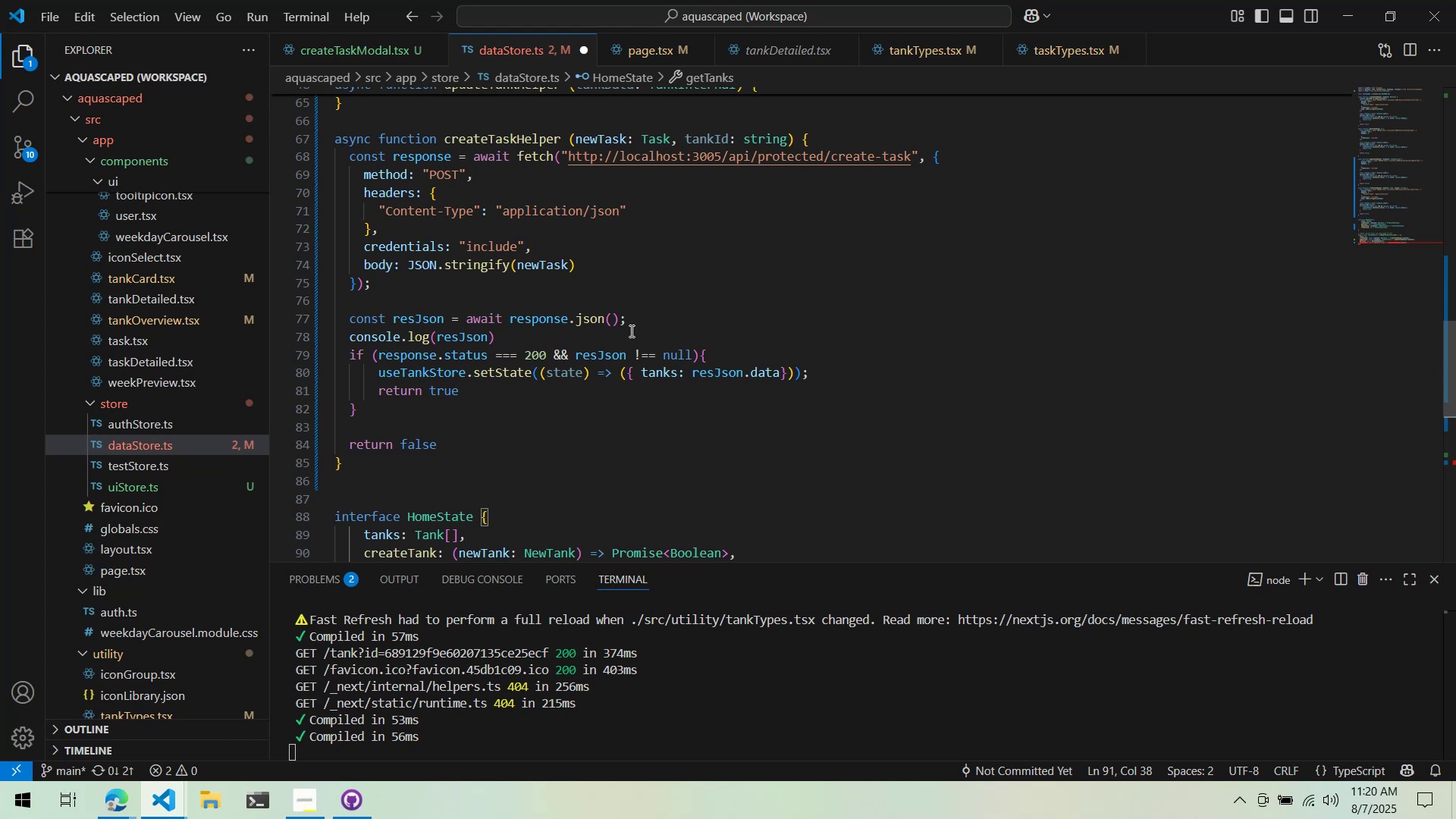 
double_click([653, 370])
 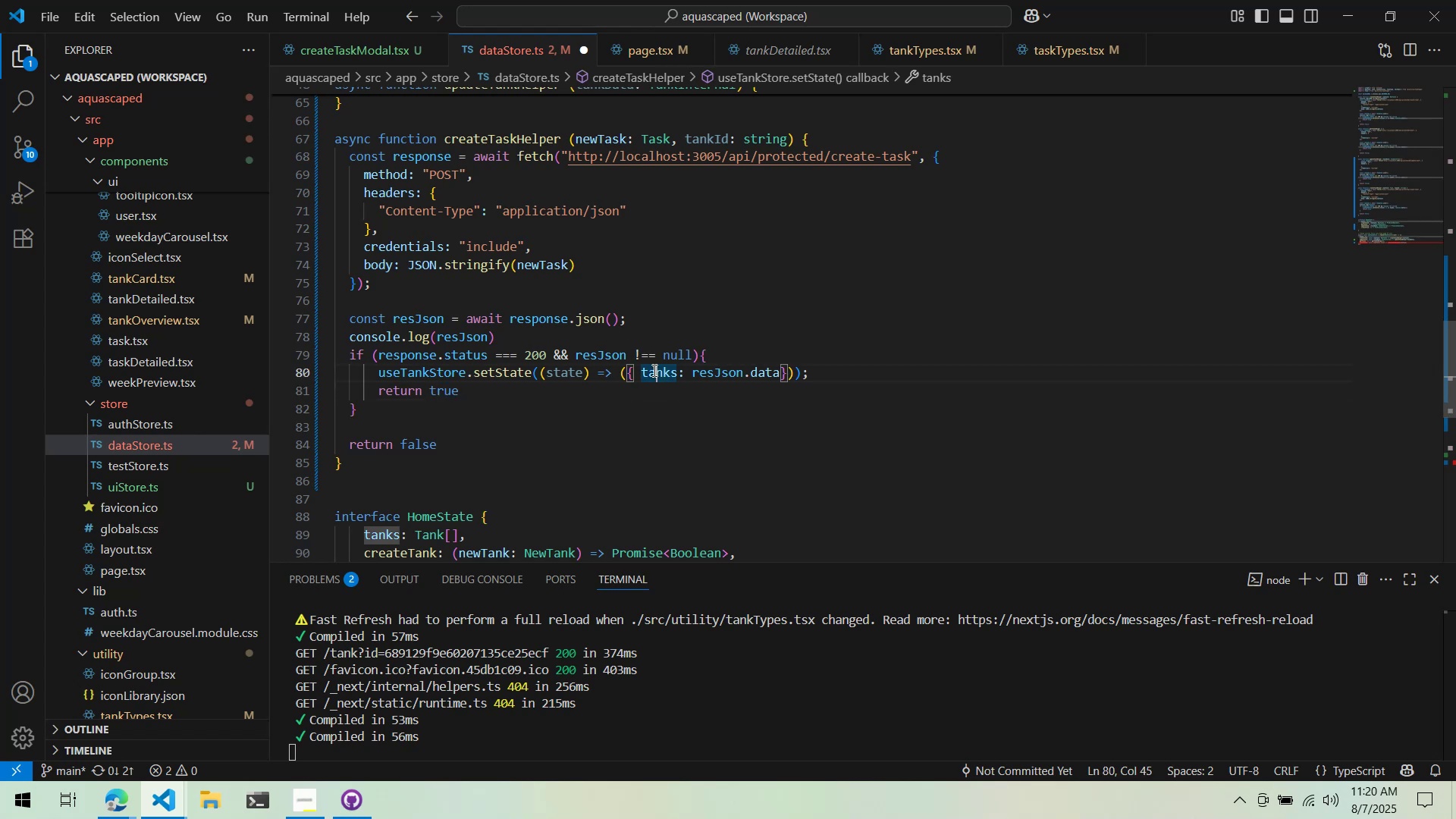 
key(Control+ControlLeft)
 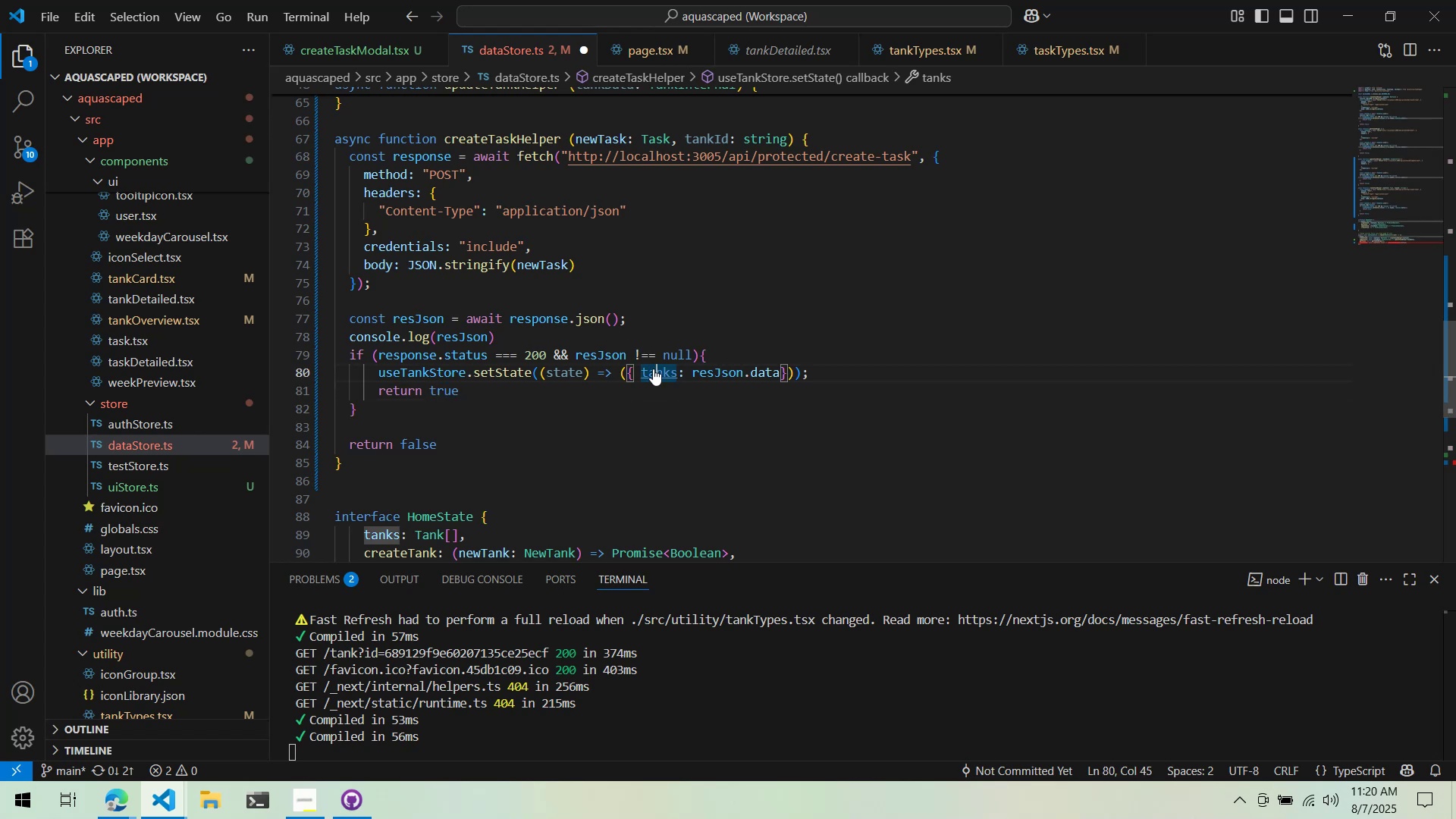 
key(Control+X)
 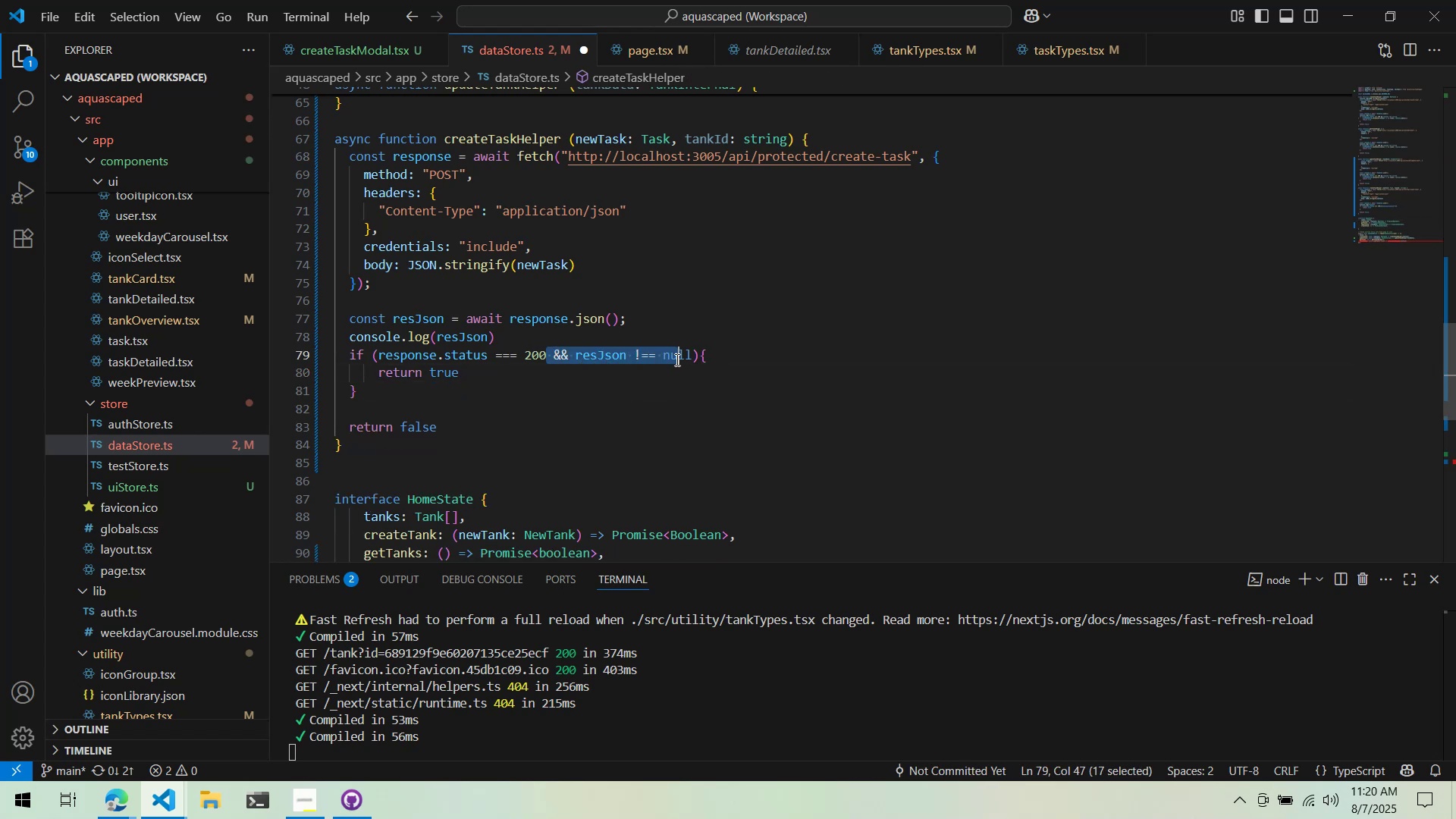 
key(Control+ControlLeft)
 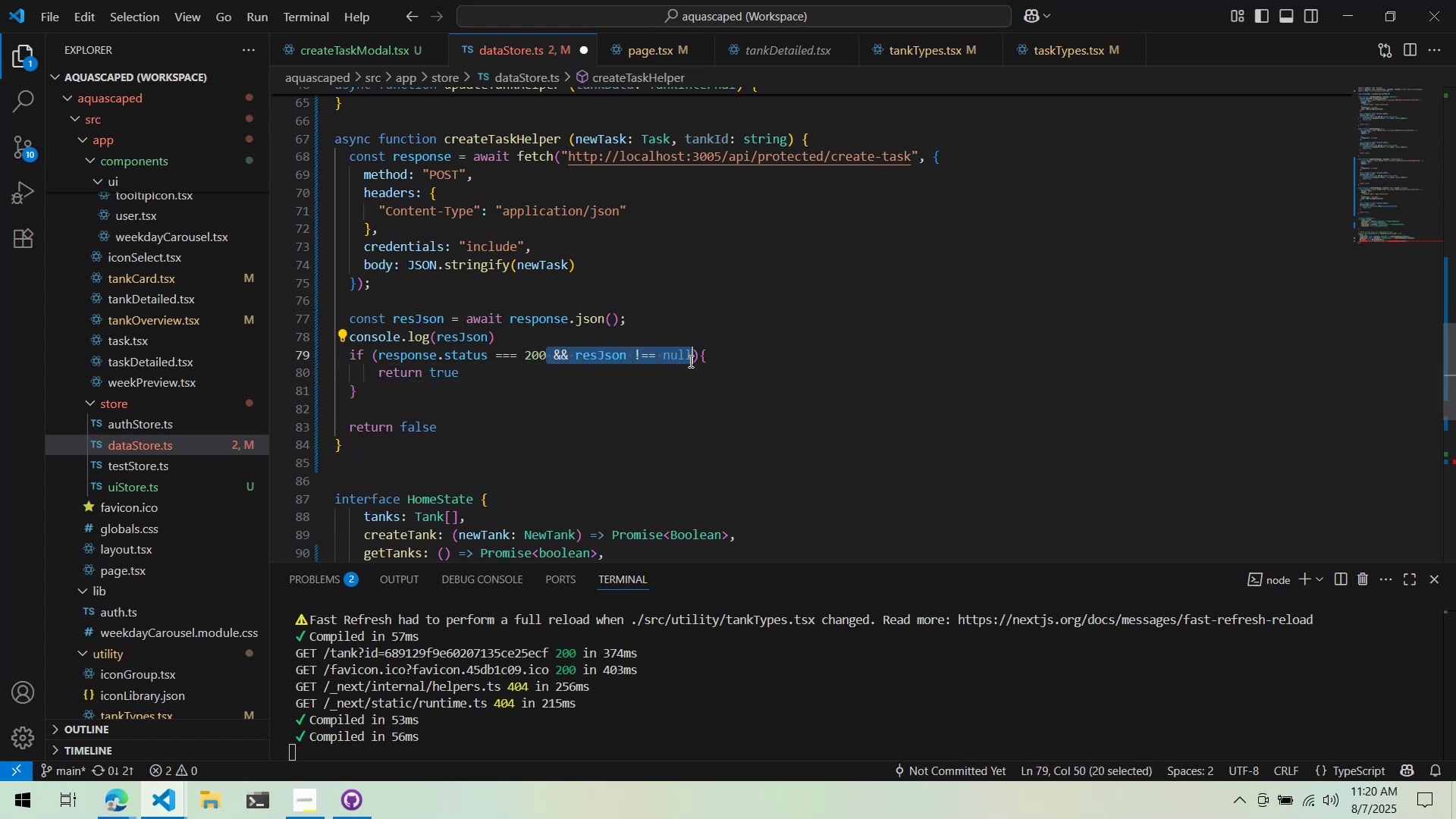 
key(Control+X)
 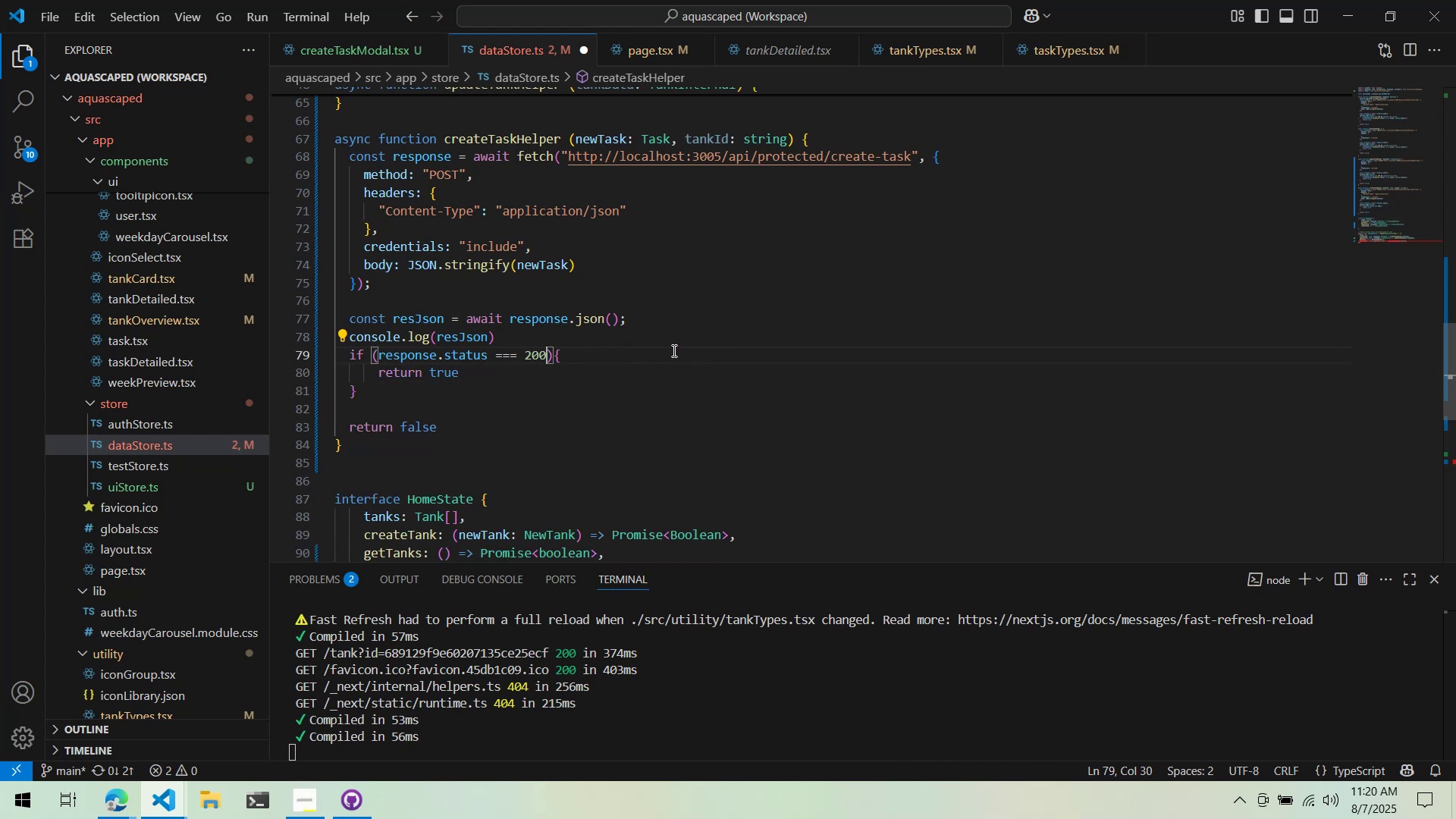 
left_click([673, 350])
 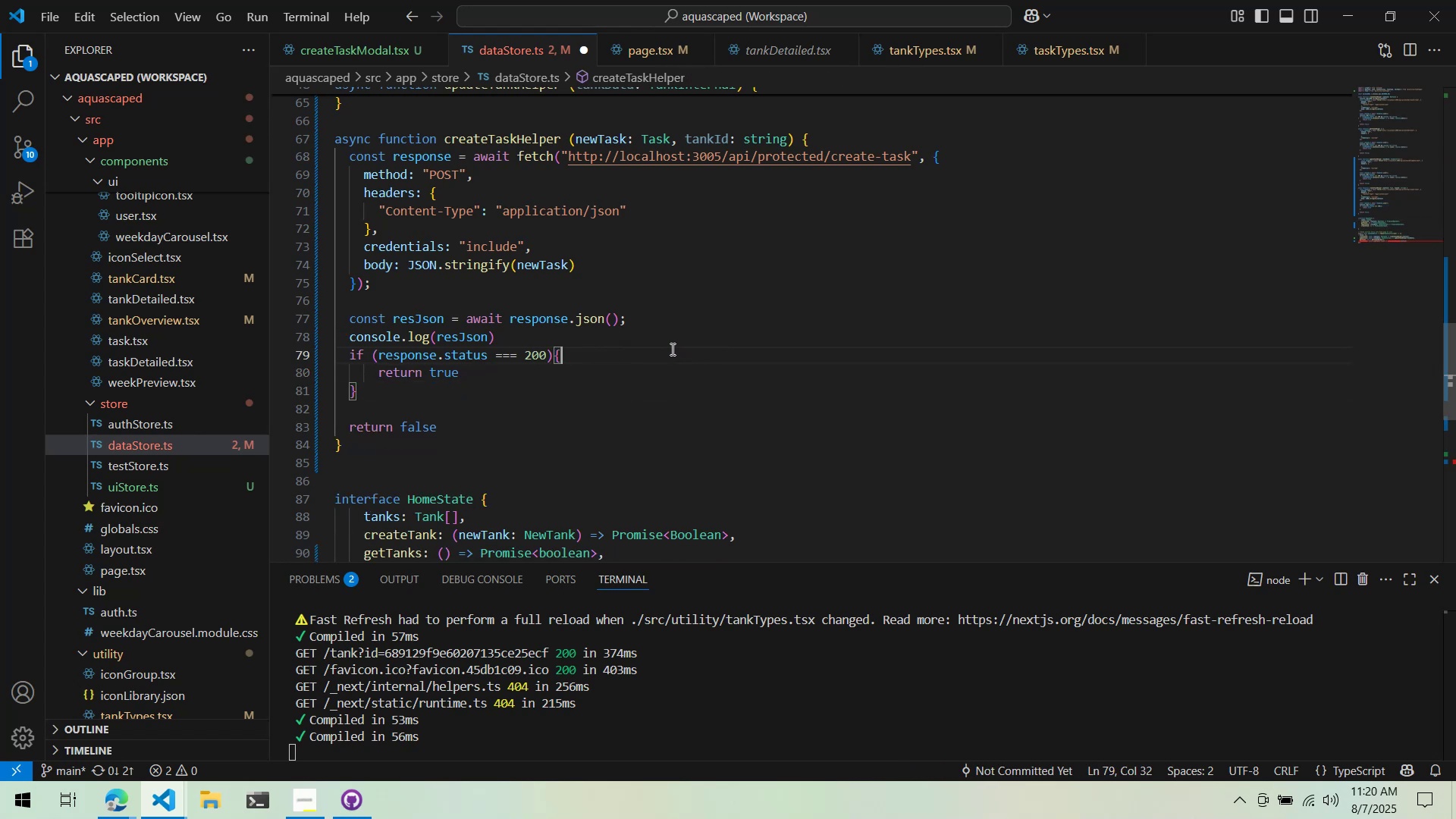 
key(Control+ControlLeft)
 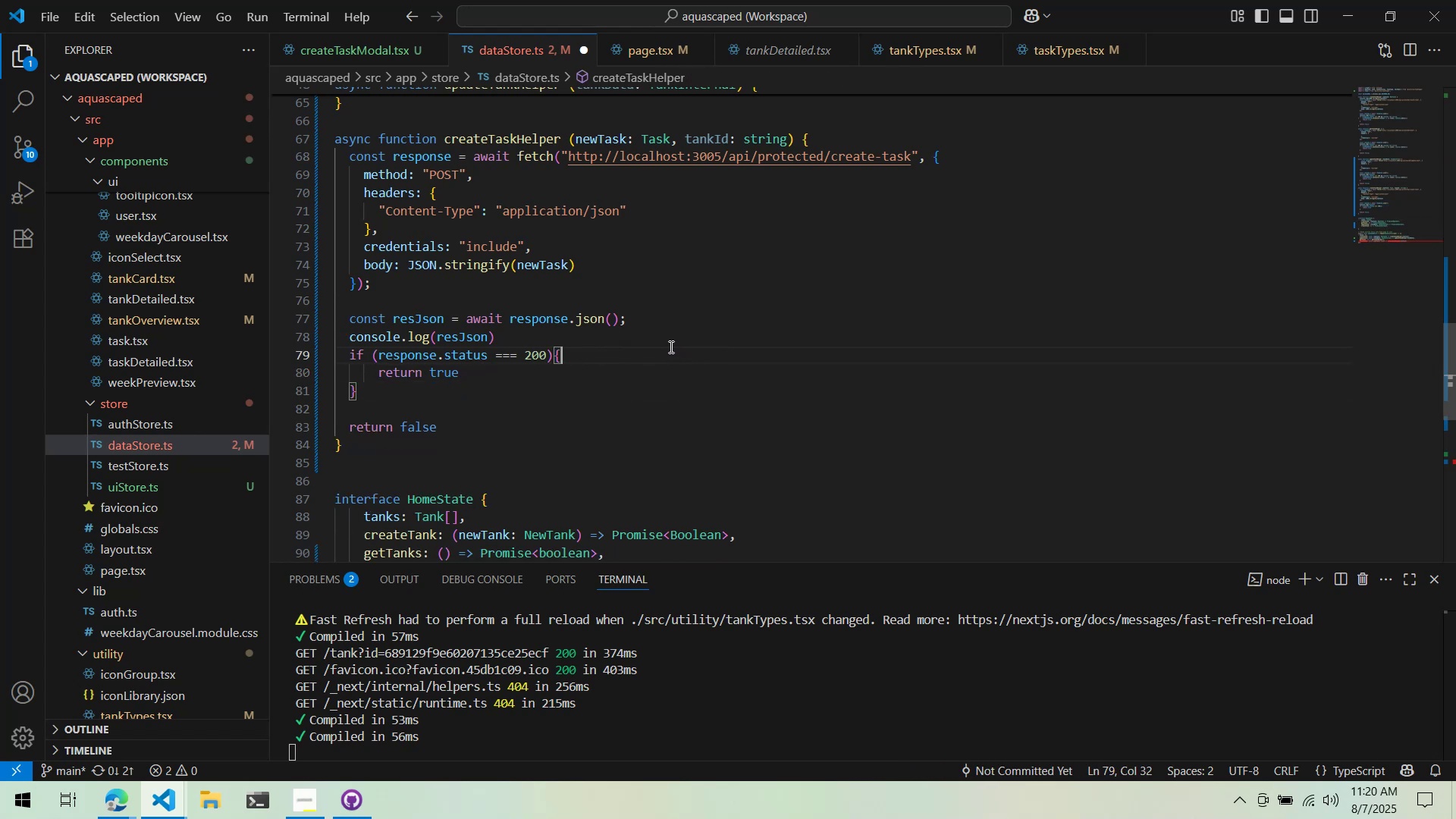 
key(Control+S)
 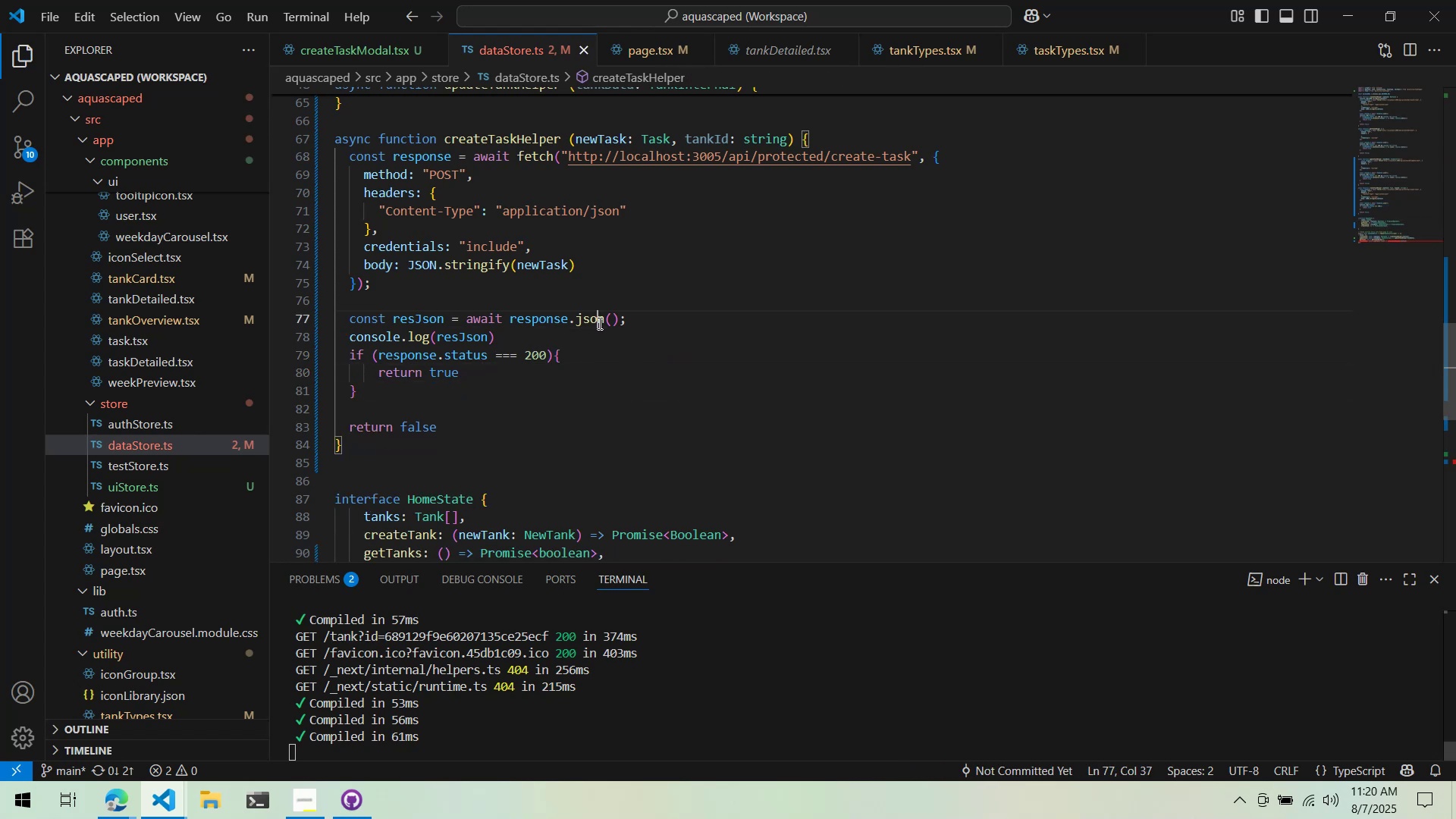 
key(Control+ControlLeft)
 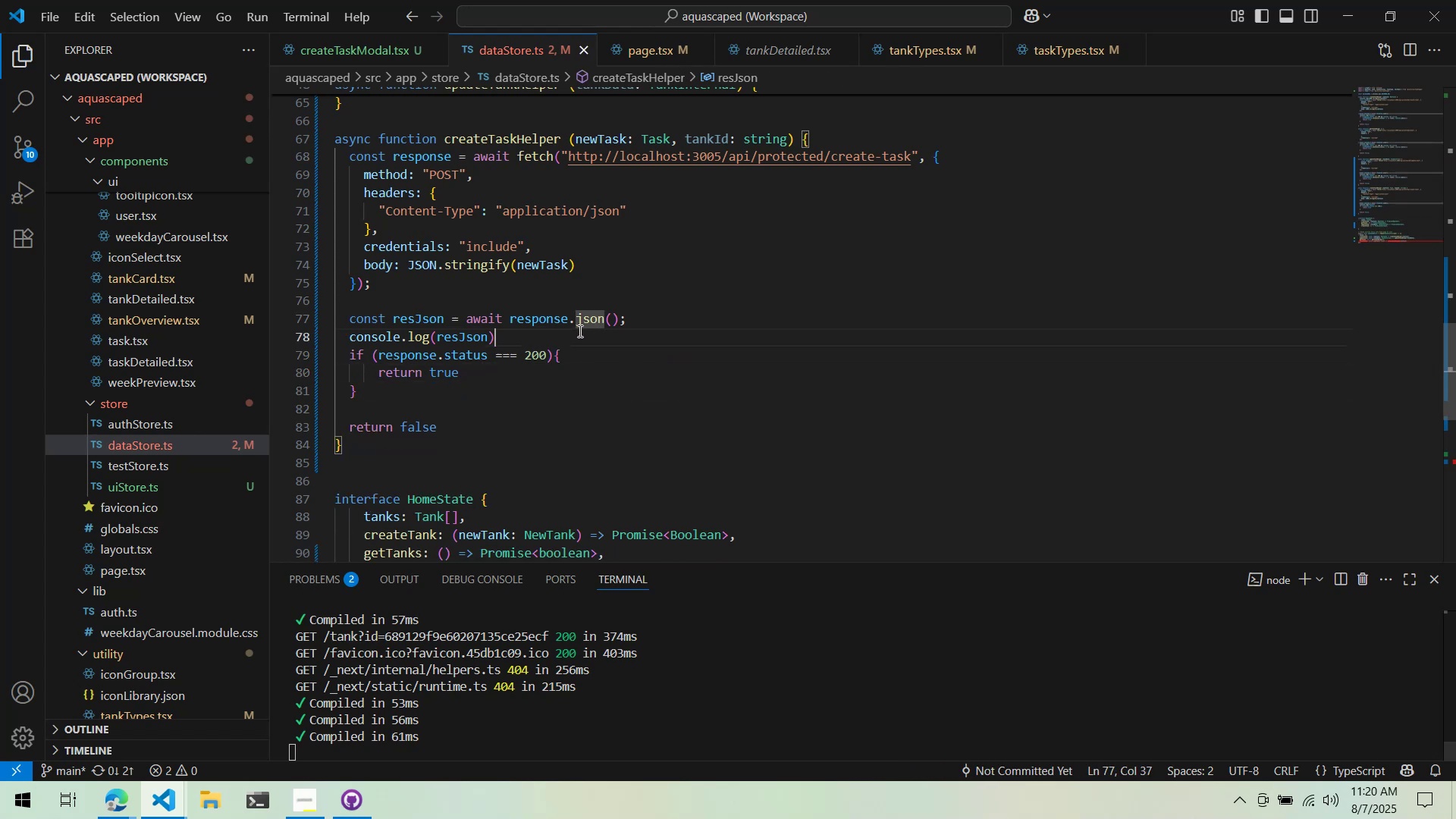 
double_click([579, 331])
 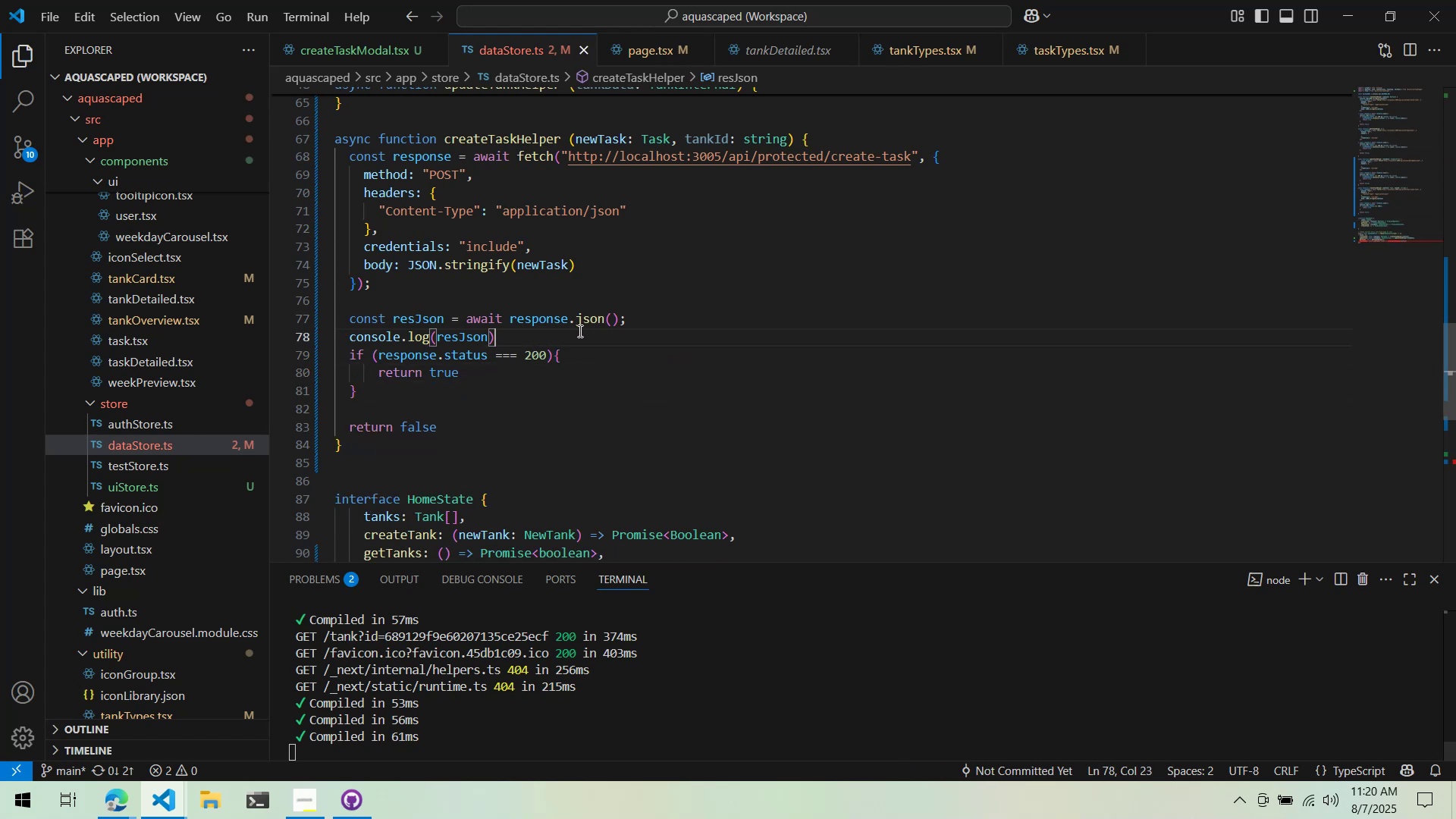 
key(Control+ControlLeft)
 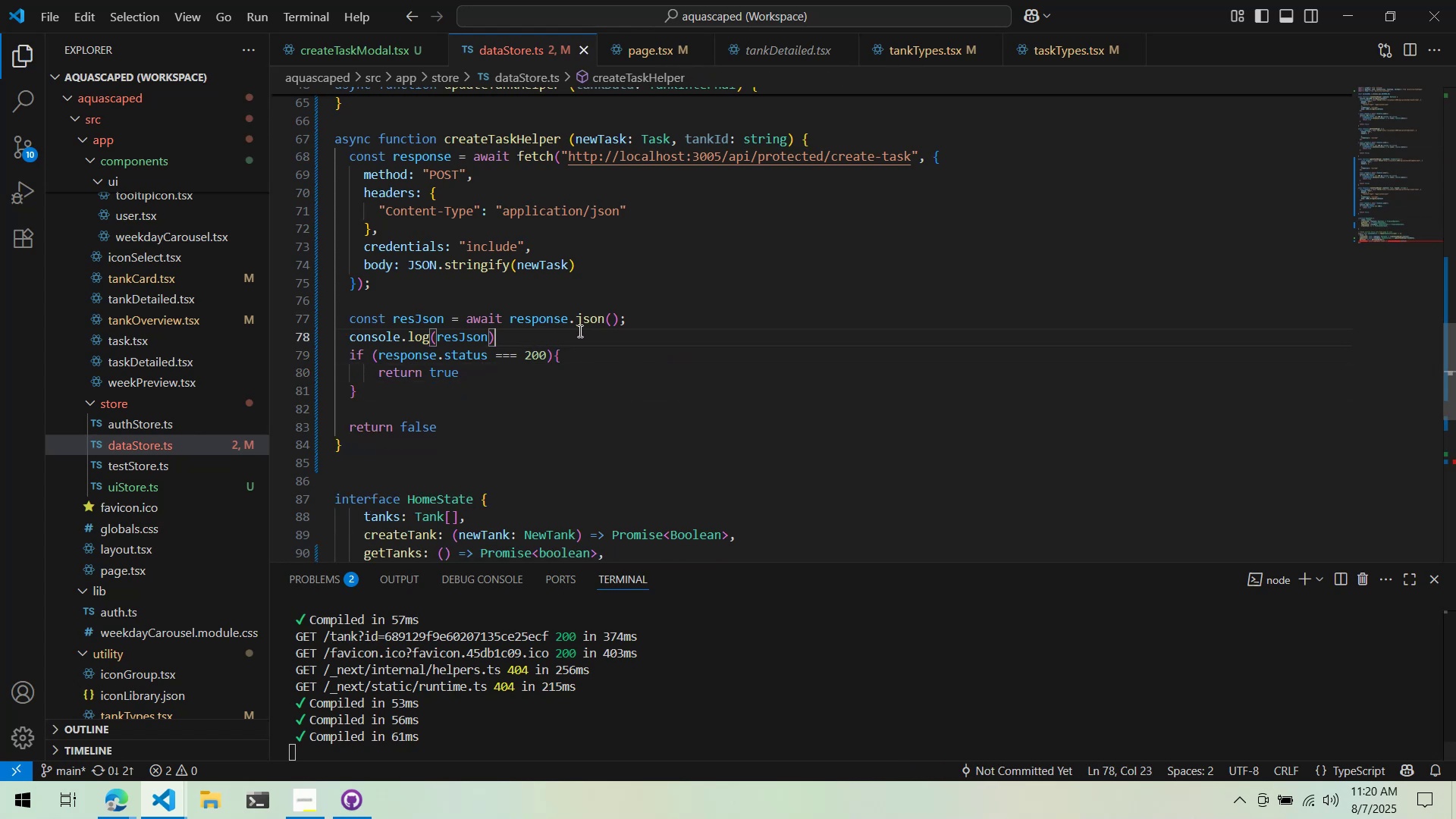 
key(Control+X)
 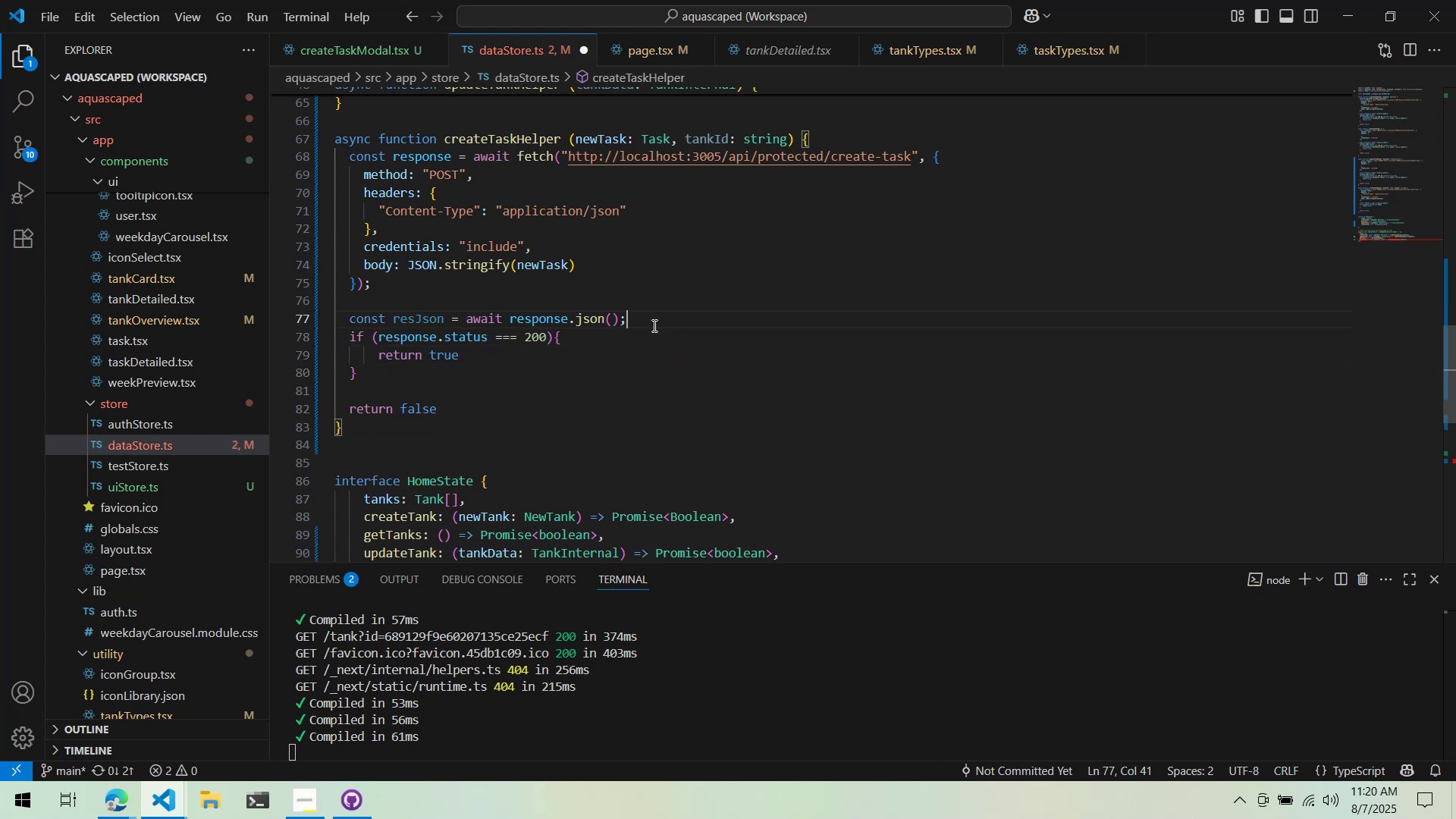 
key(Enter)
 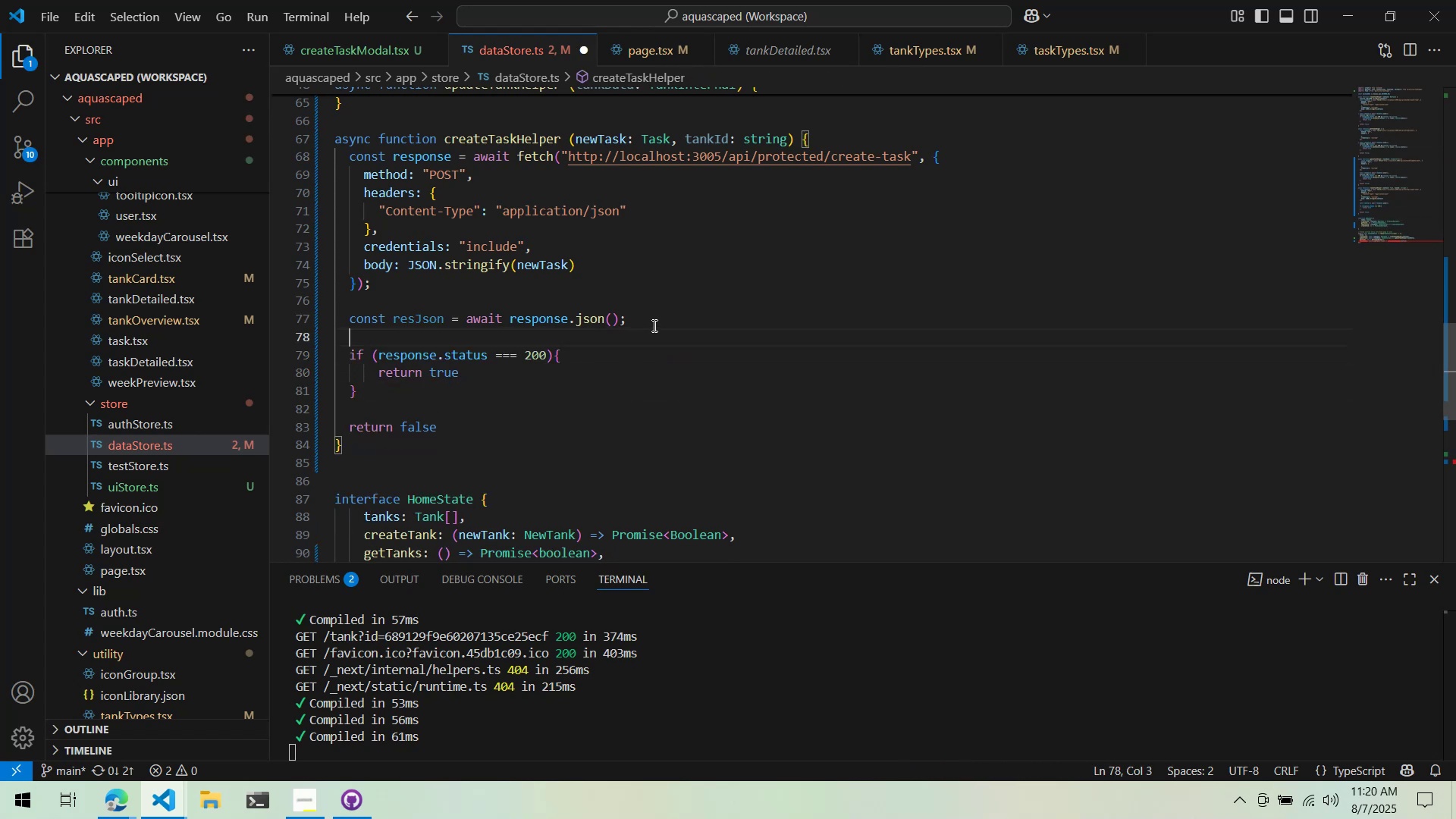 
key(Control+ControlLeft)
 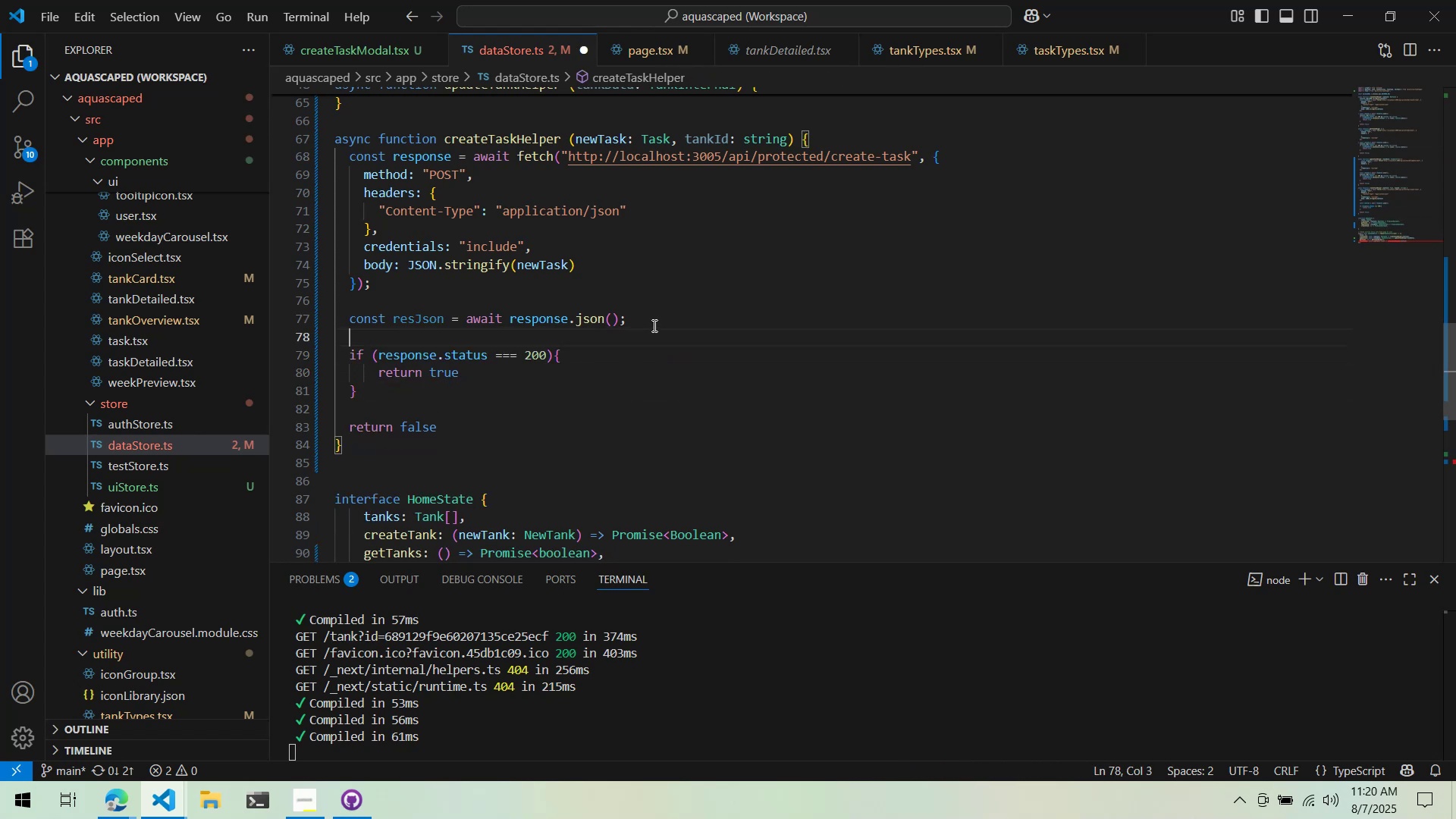 
key(Control+S)
 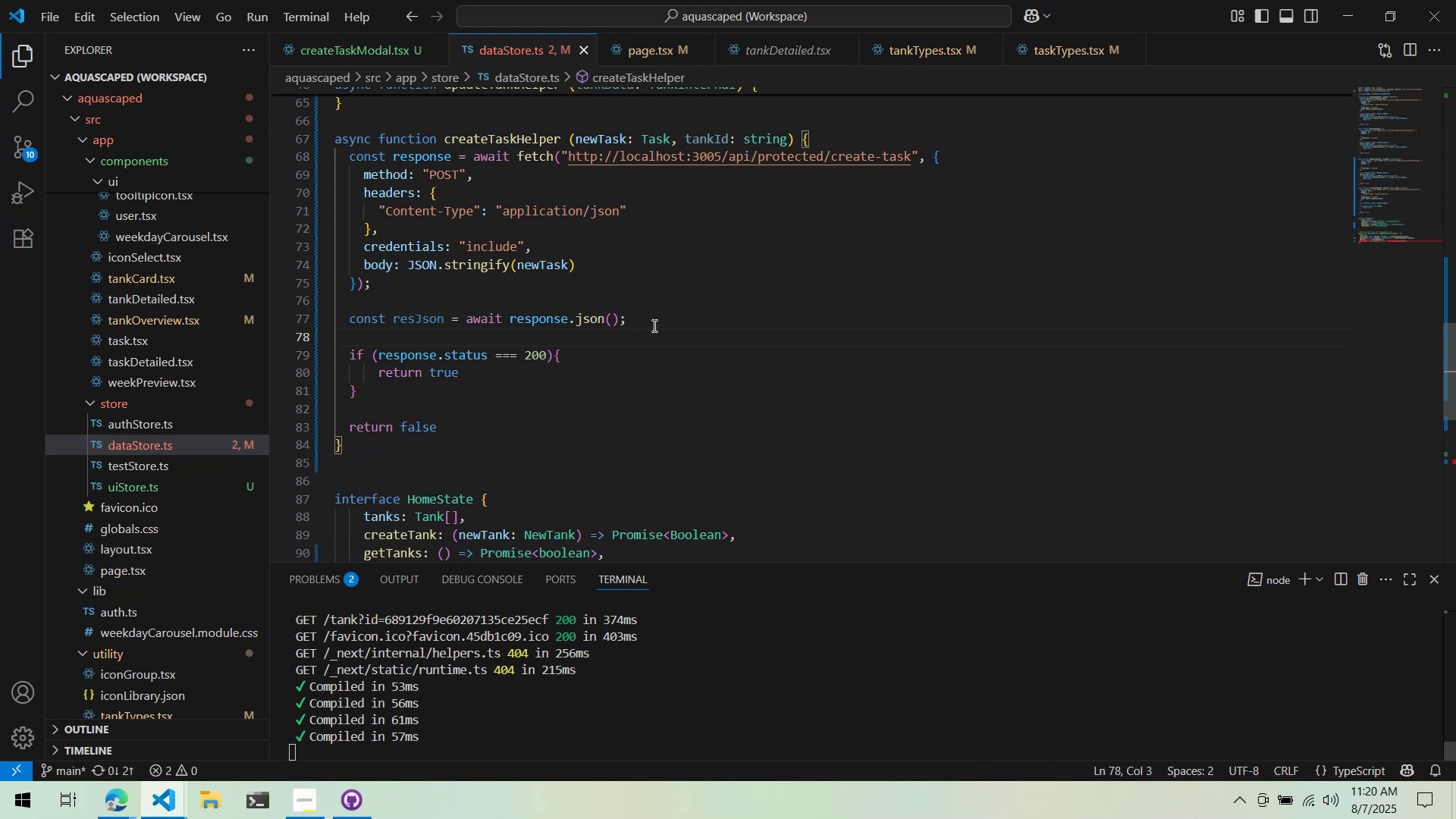 
scroll: coordinate [585, 359], scroll_direction: down, amount: 9.0
 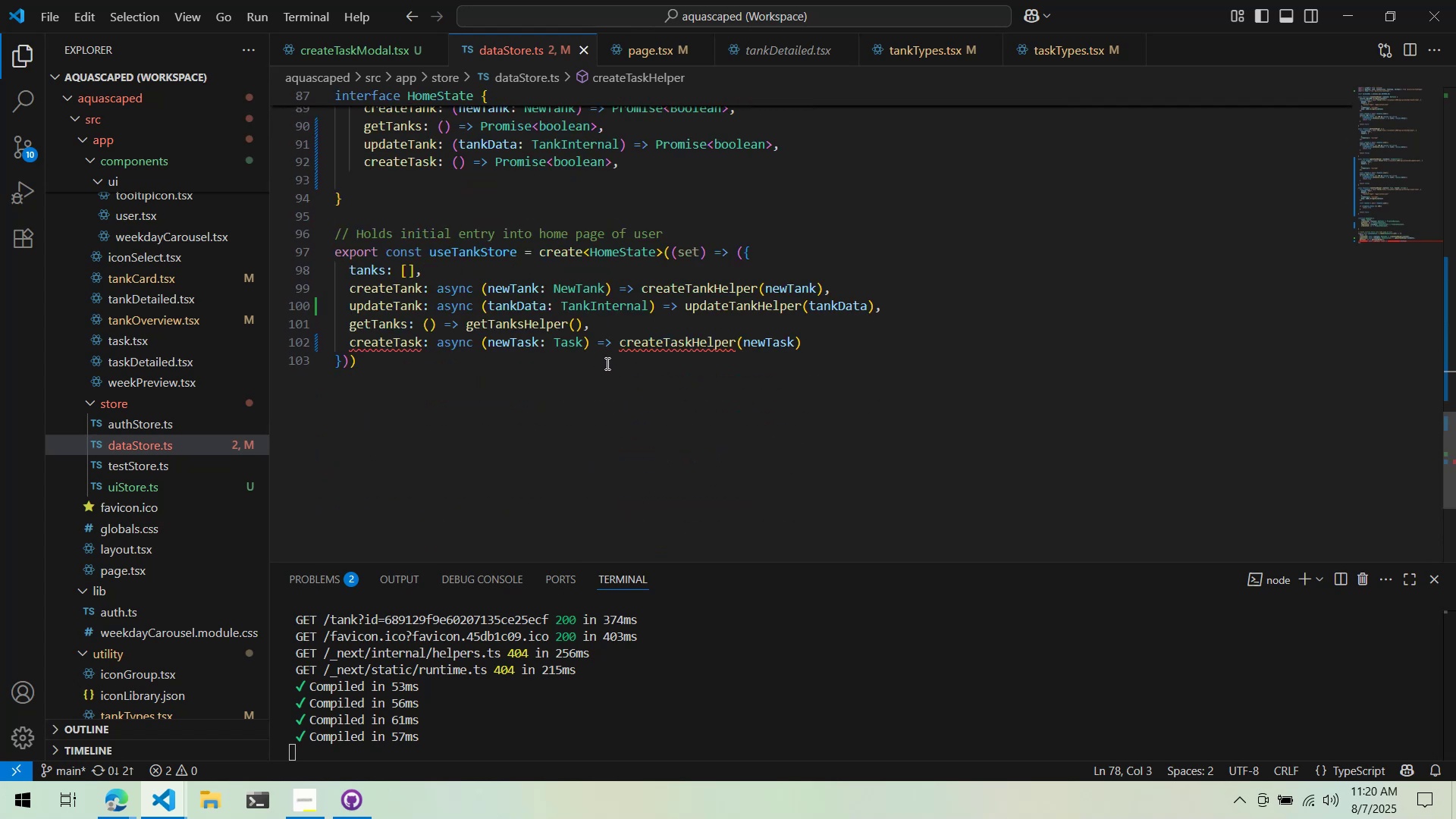 
scroll: coordinate [623, 356], scroll_direction: none, amount: 0.0
 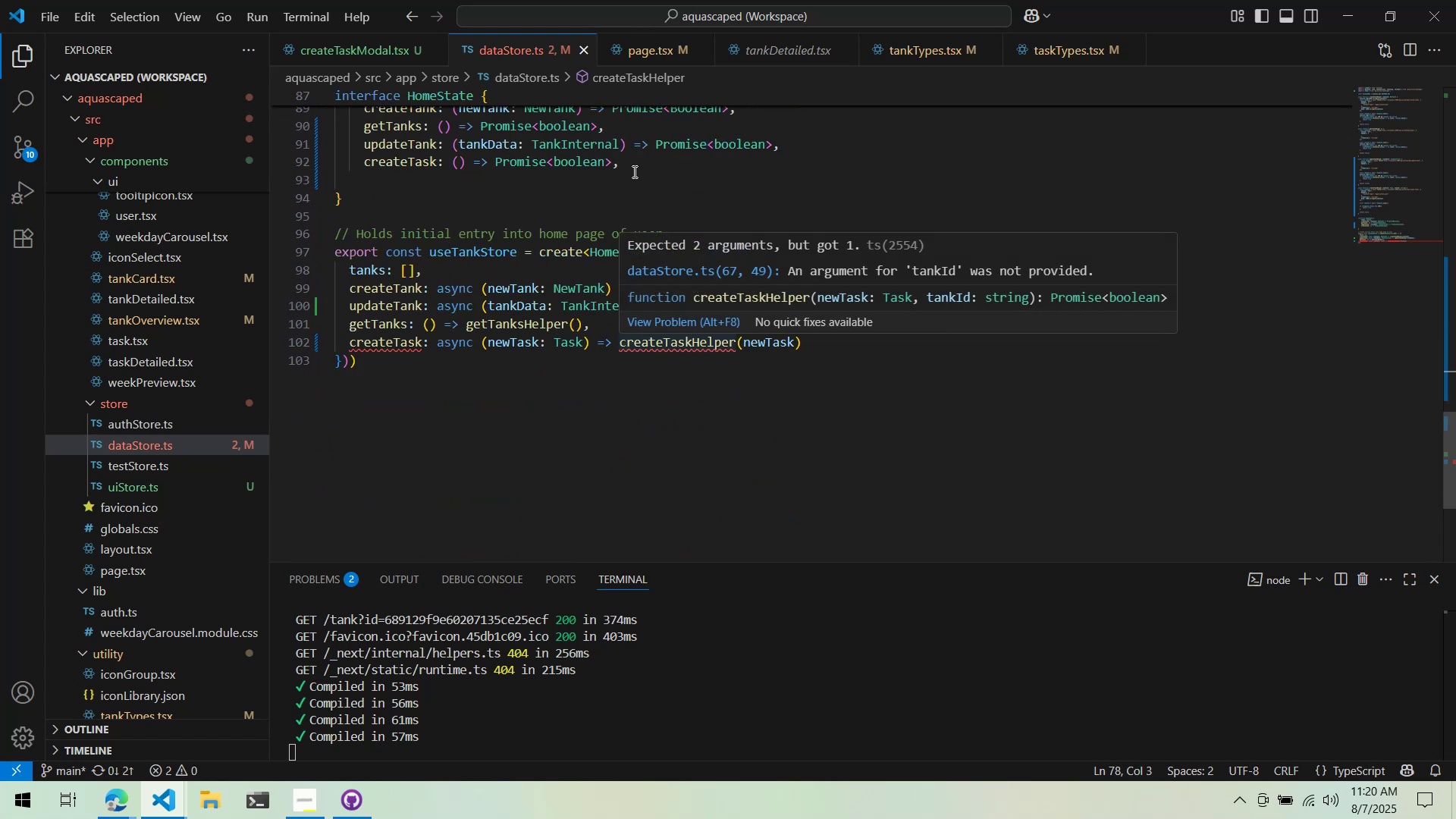 
mouse_move([676, 345])
 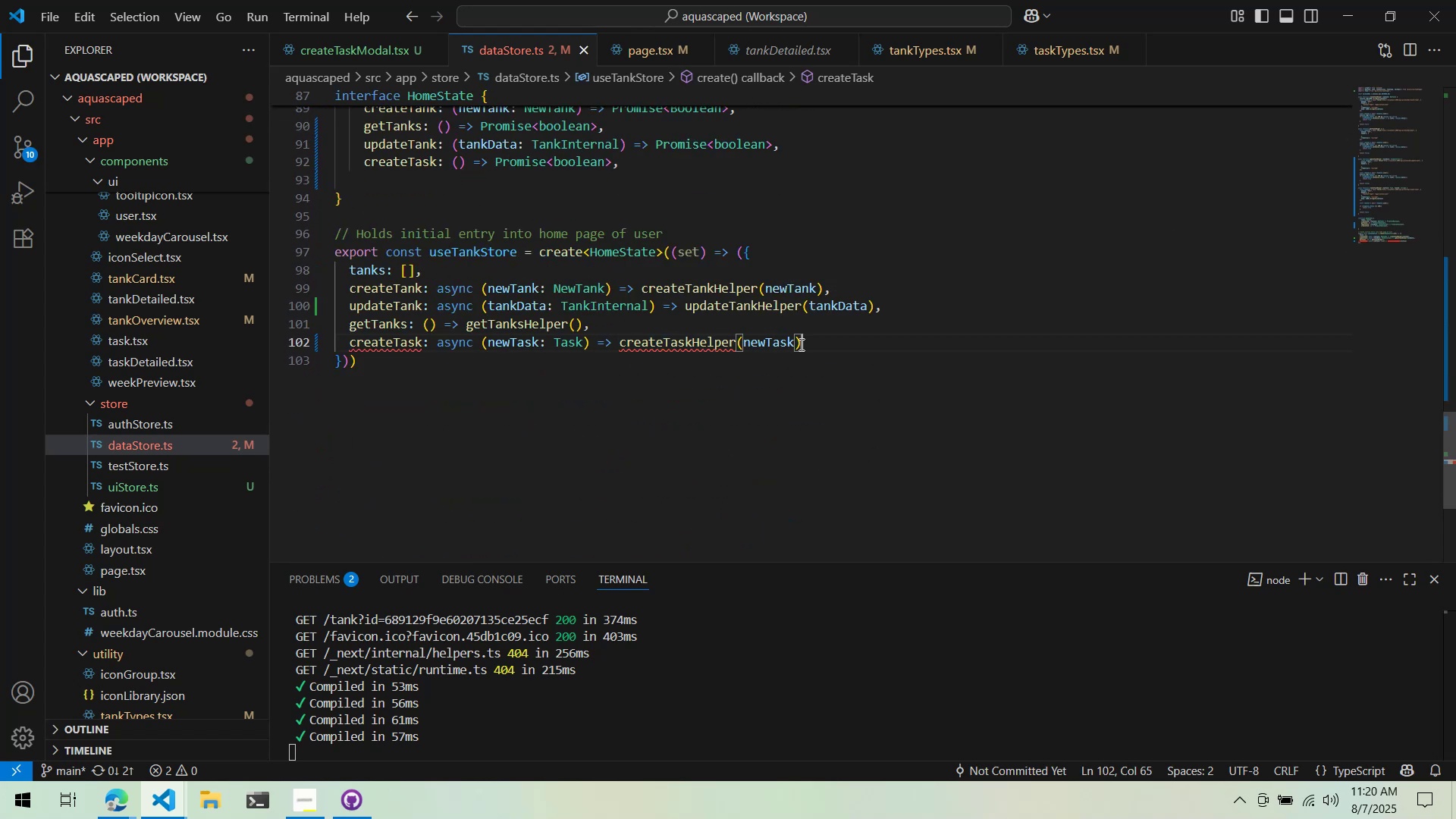 
double_click([799, 344])
 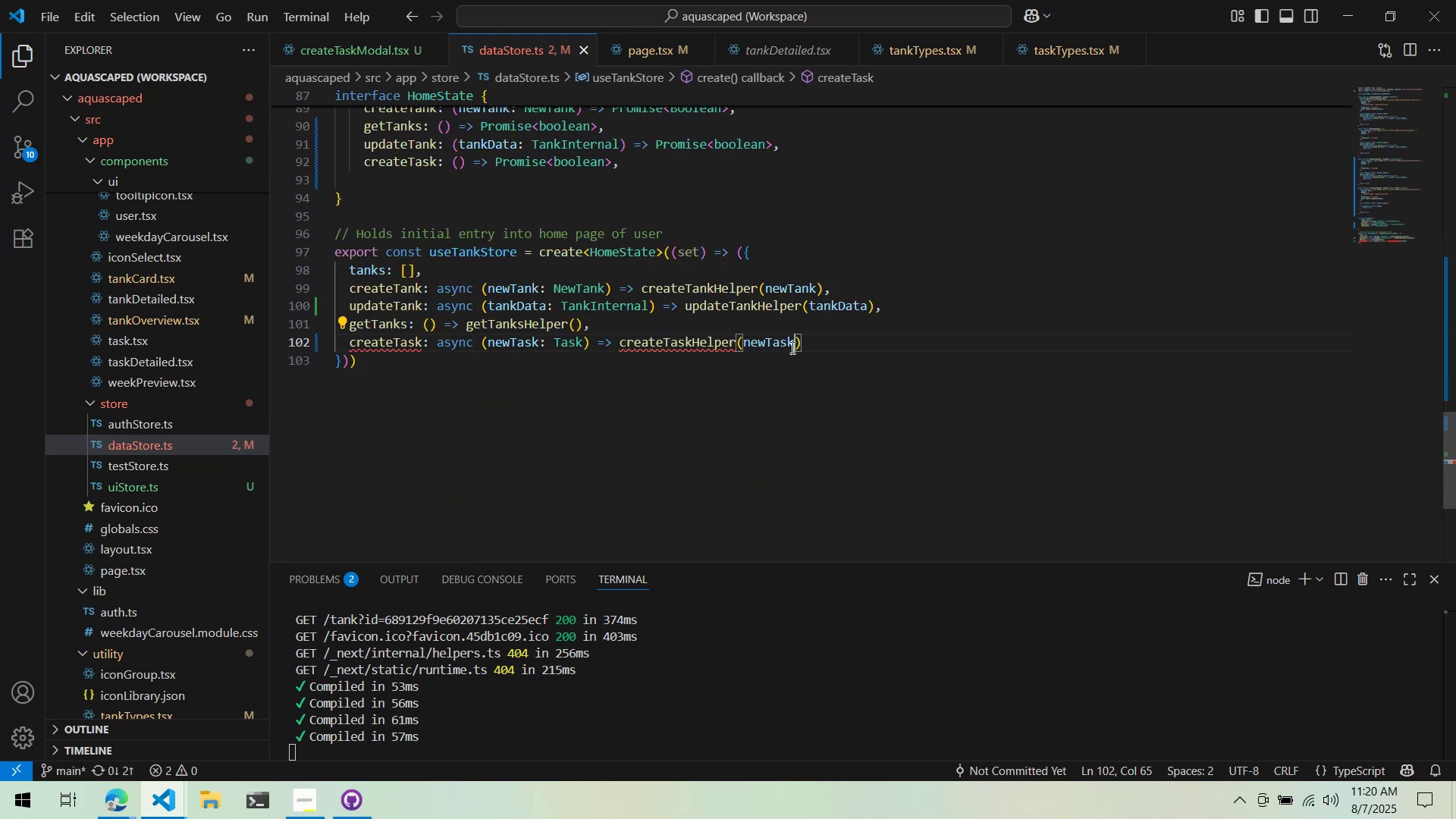 
triple_click([791, 347])
 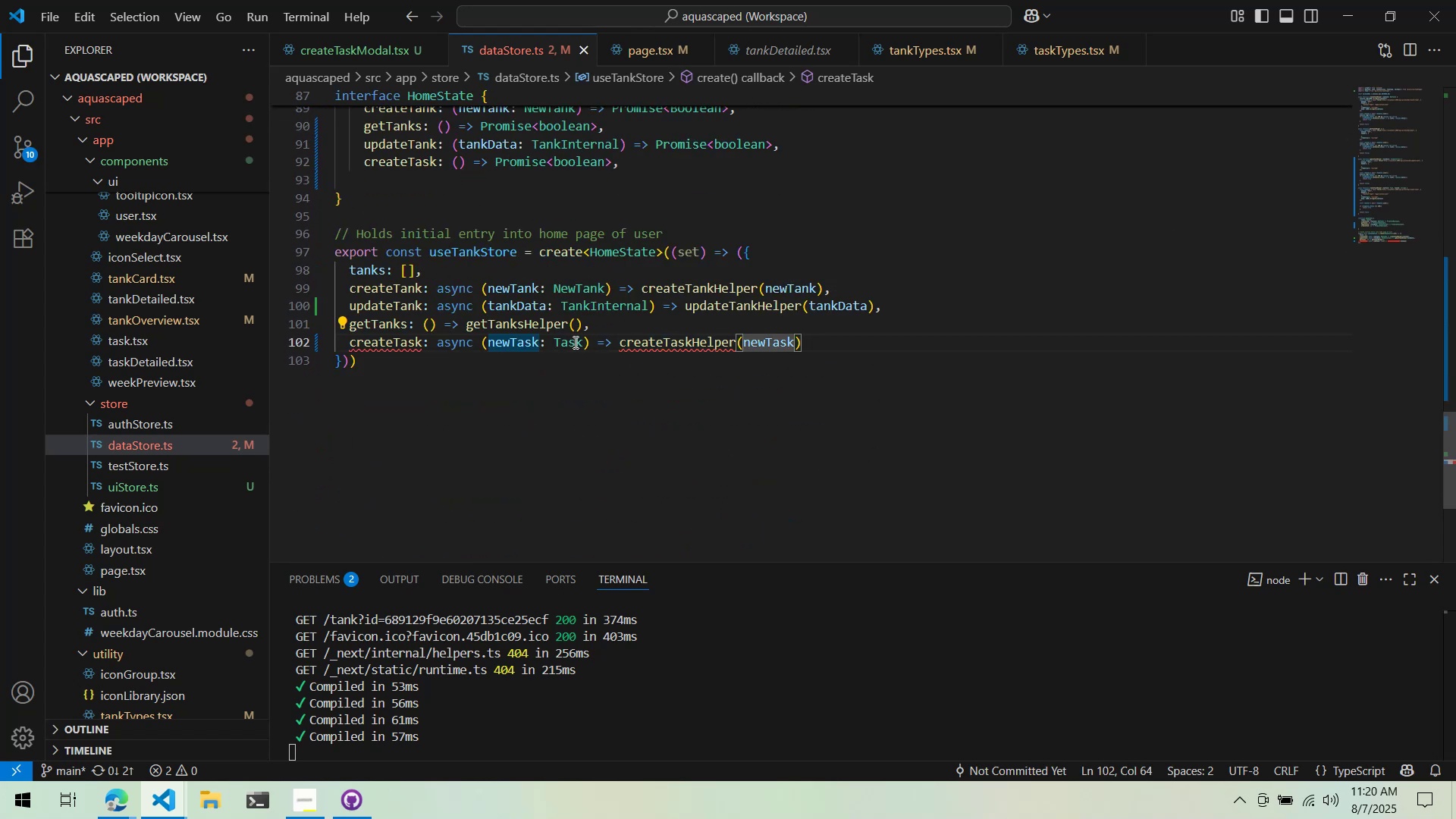 
left_click([581, 339])
 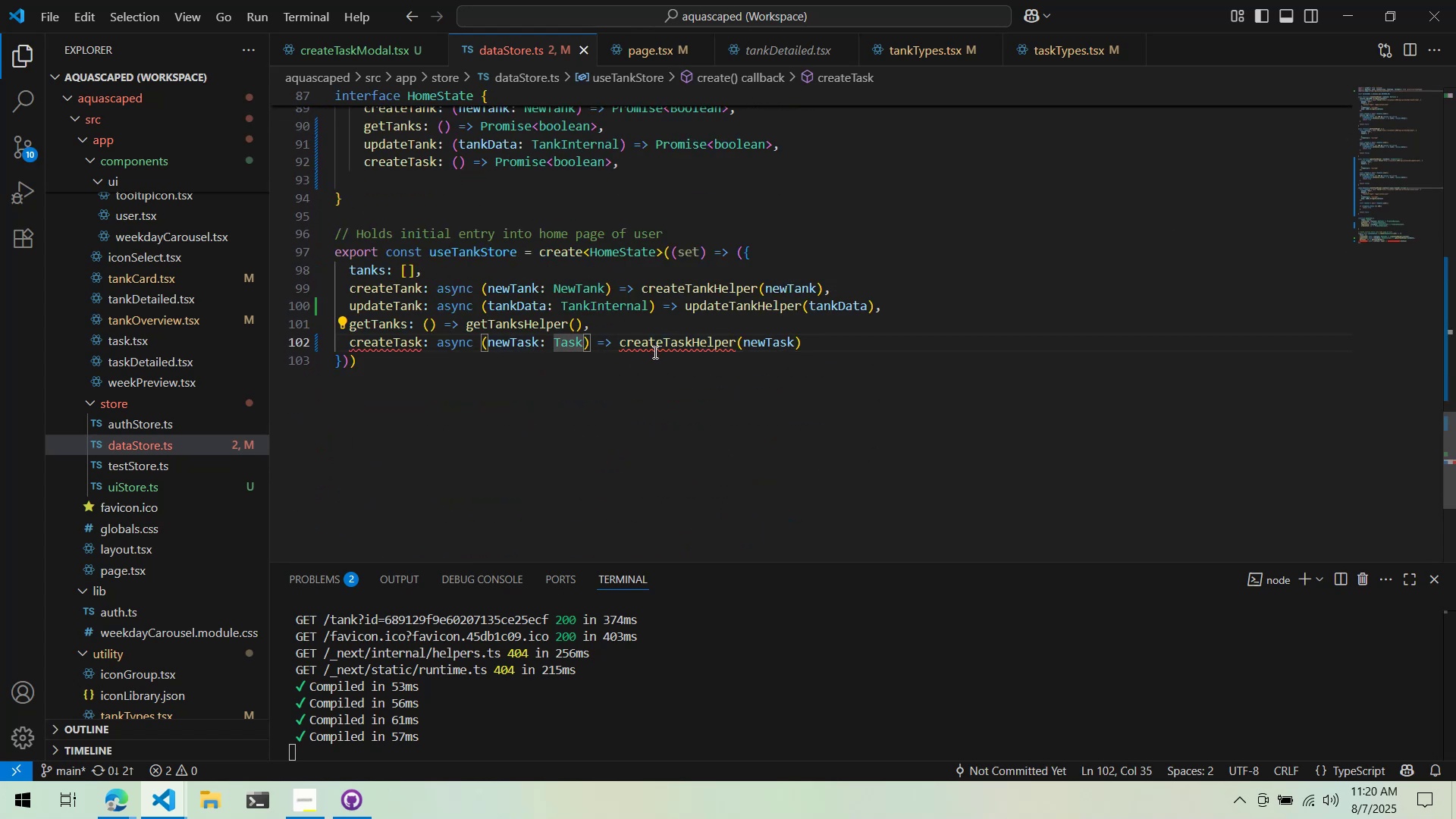 
type(, tankId: string)
 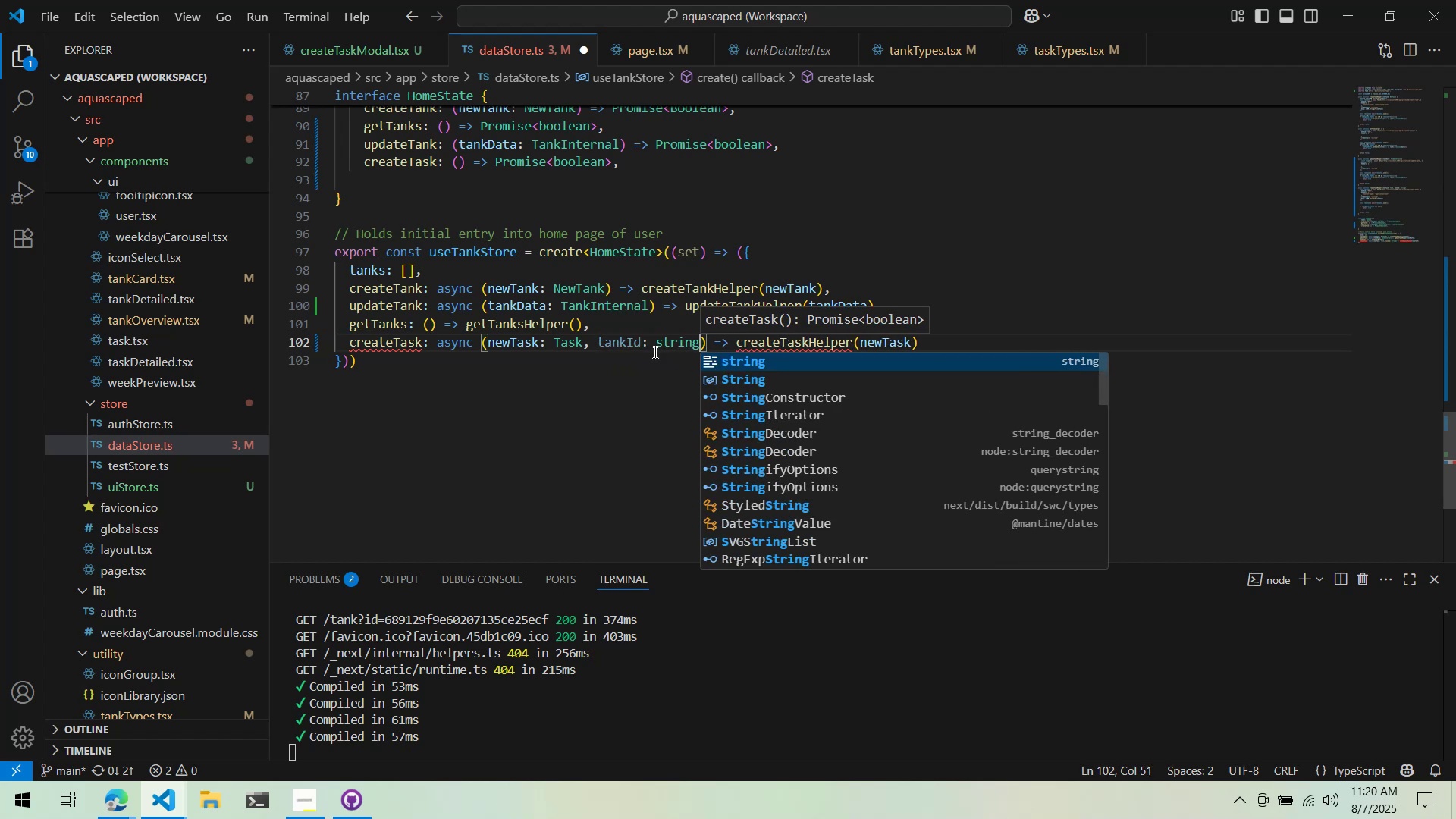 
left_click([896, 270])
 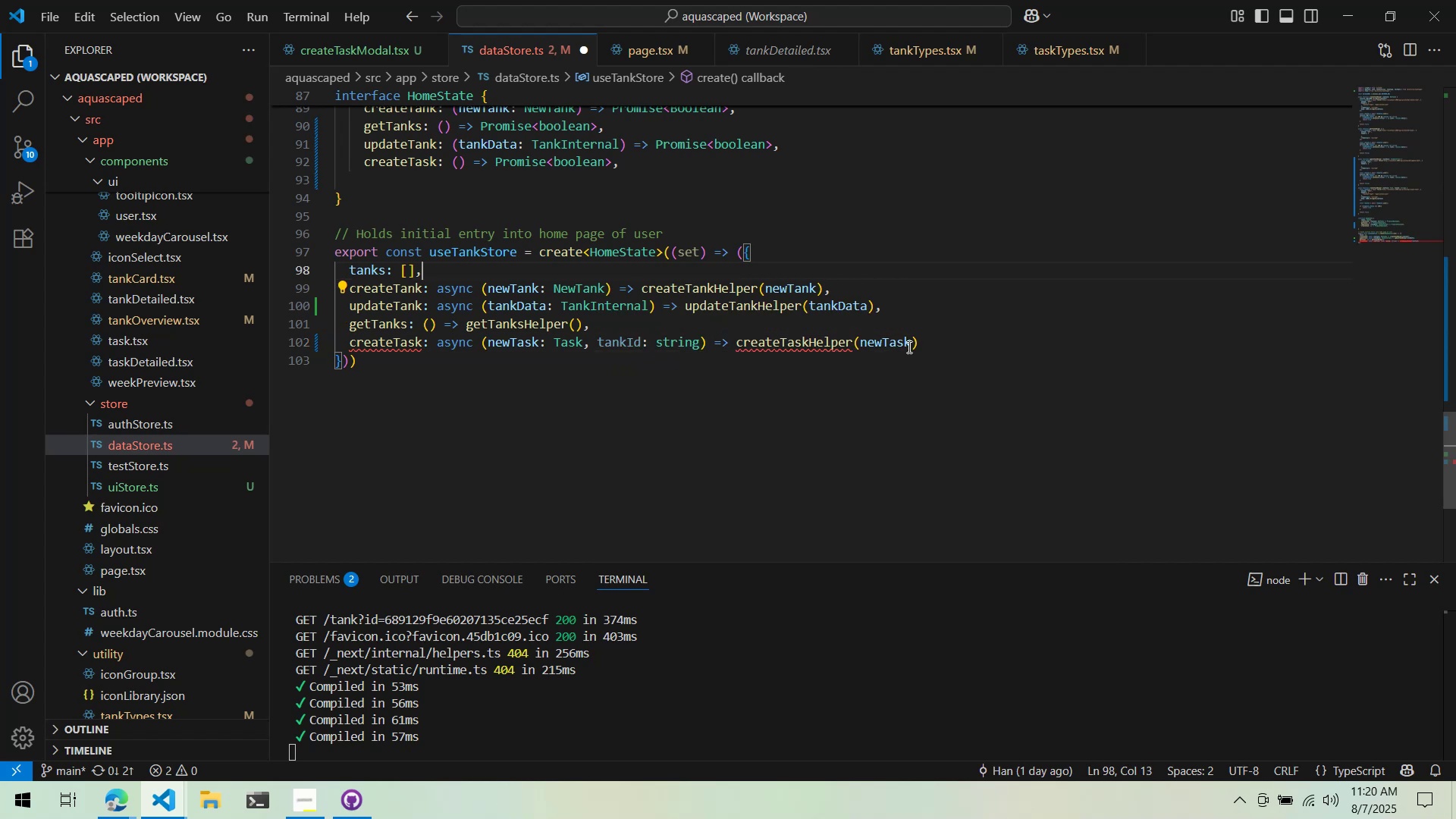 
left_click([908, 347])
 